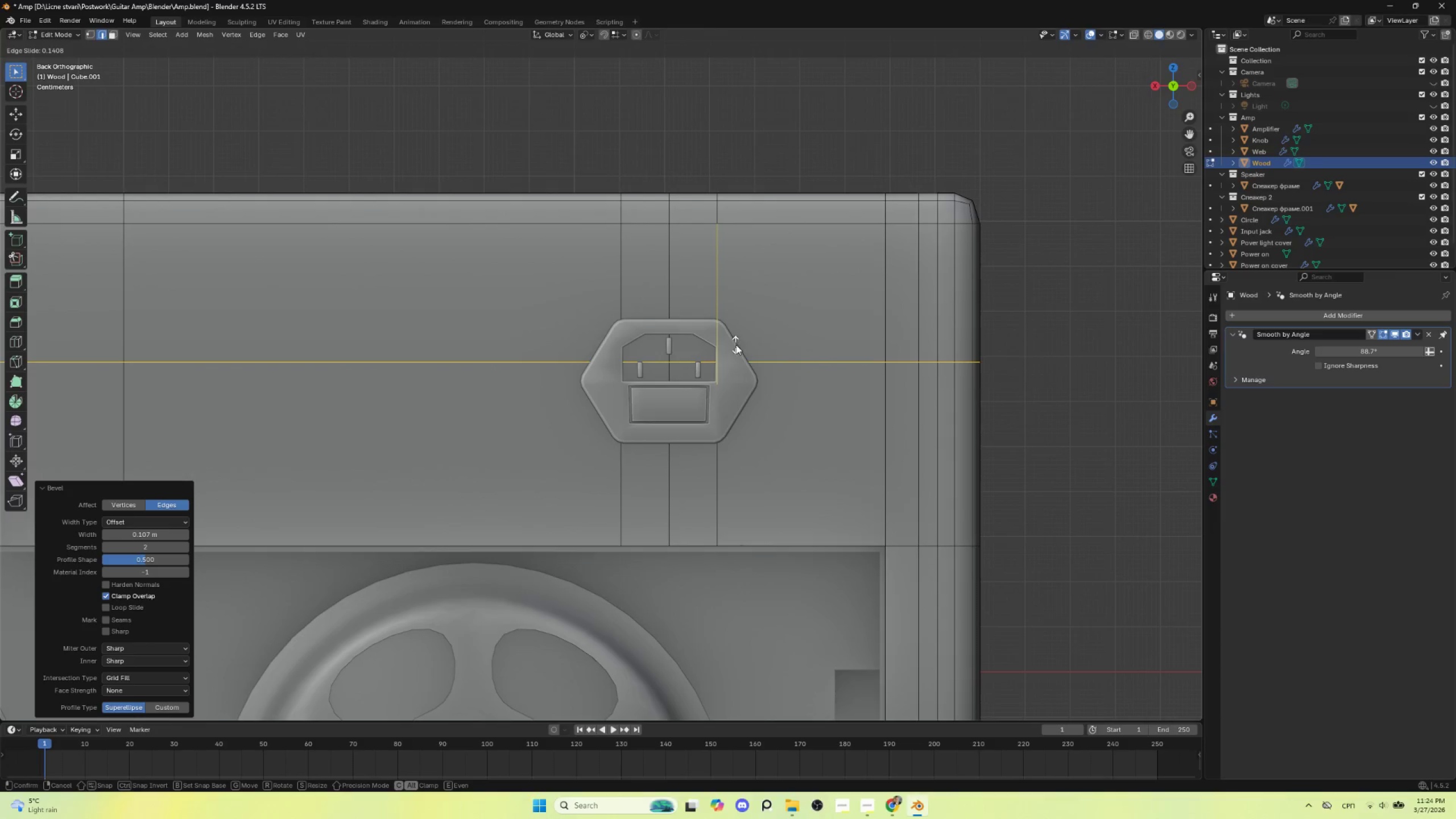 
left_click([736, 345])
 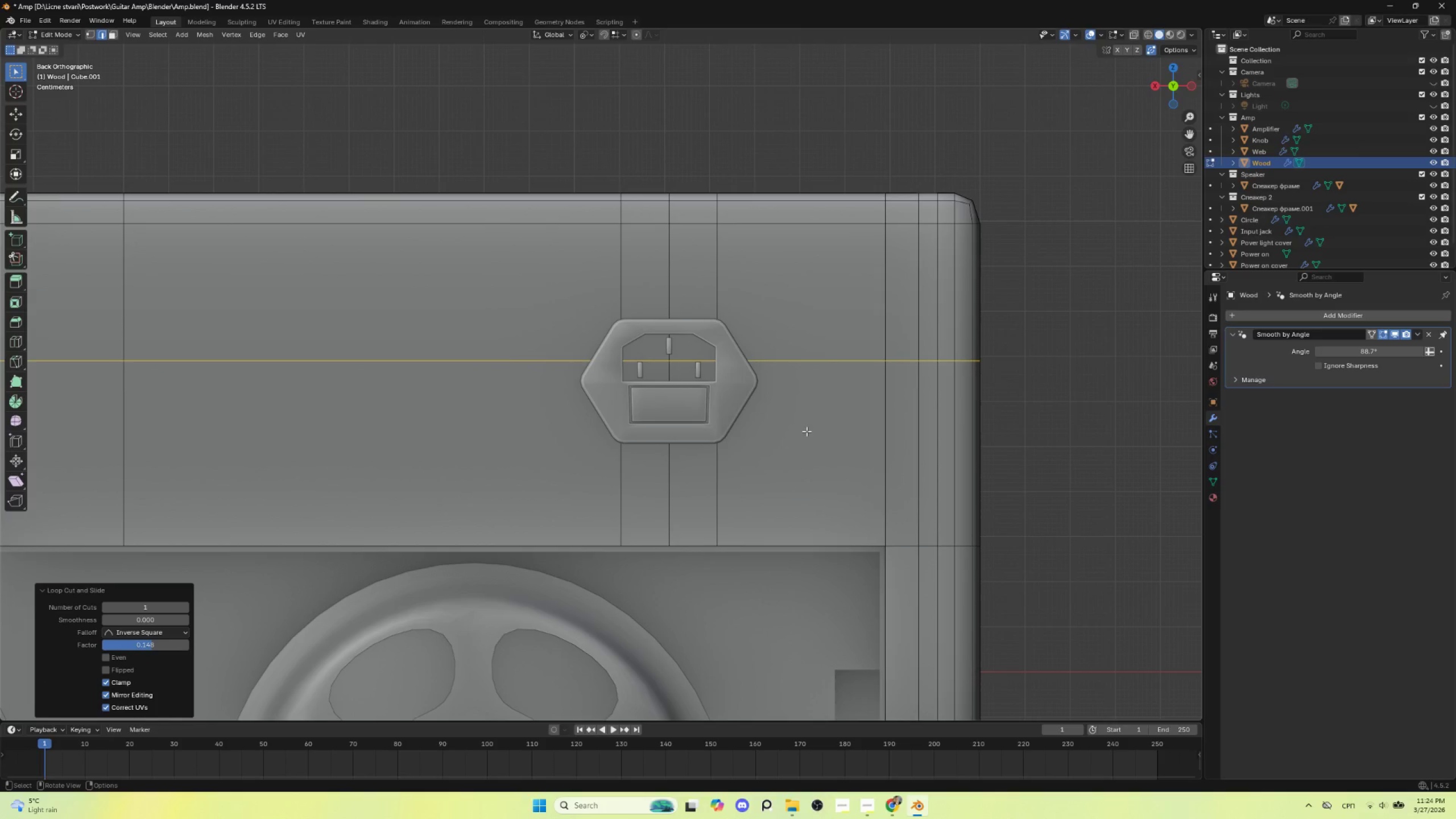 
key(Control+B)
 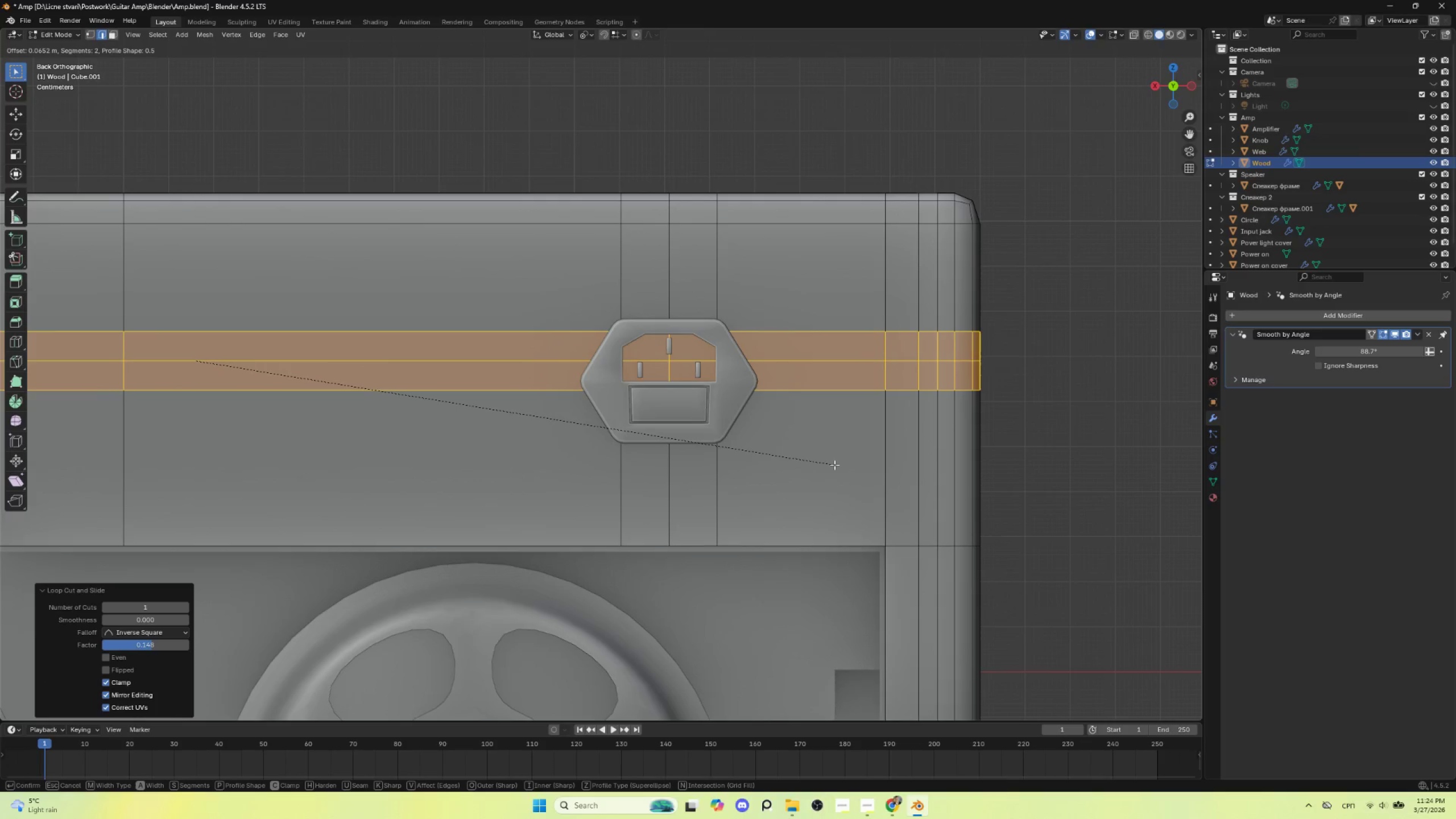 
left_click([834, 465])
 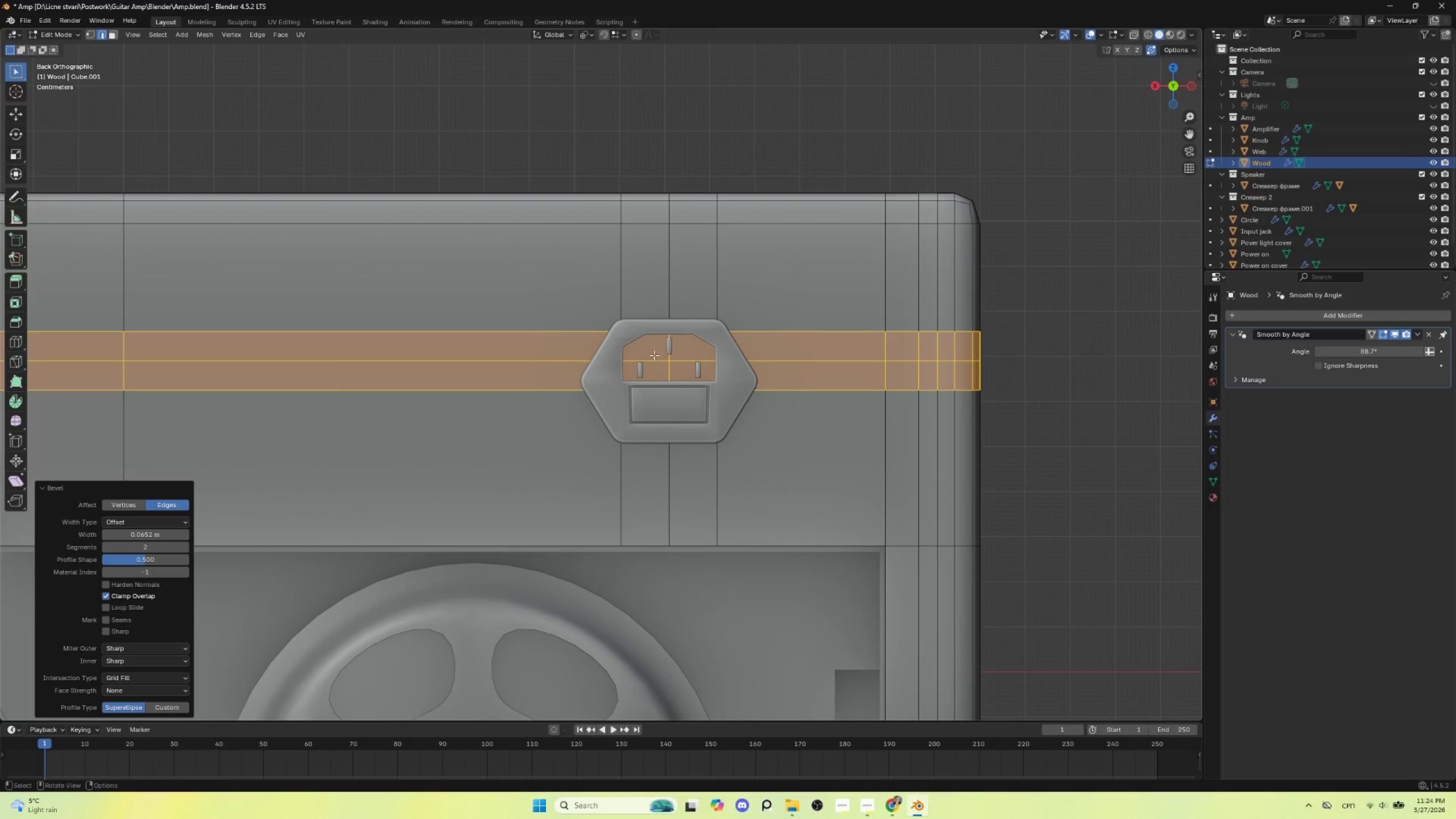 
left_click([651, 350])
 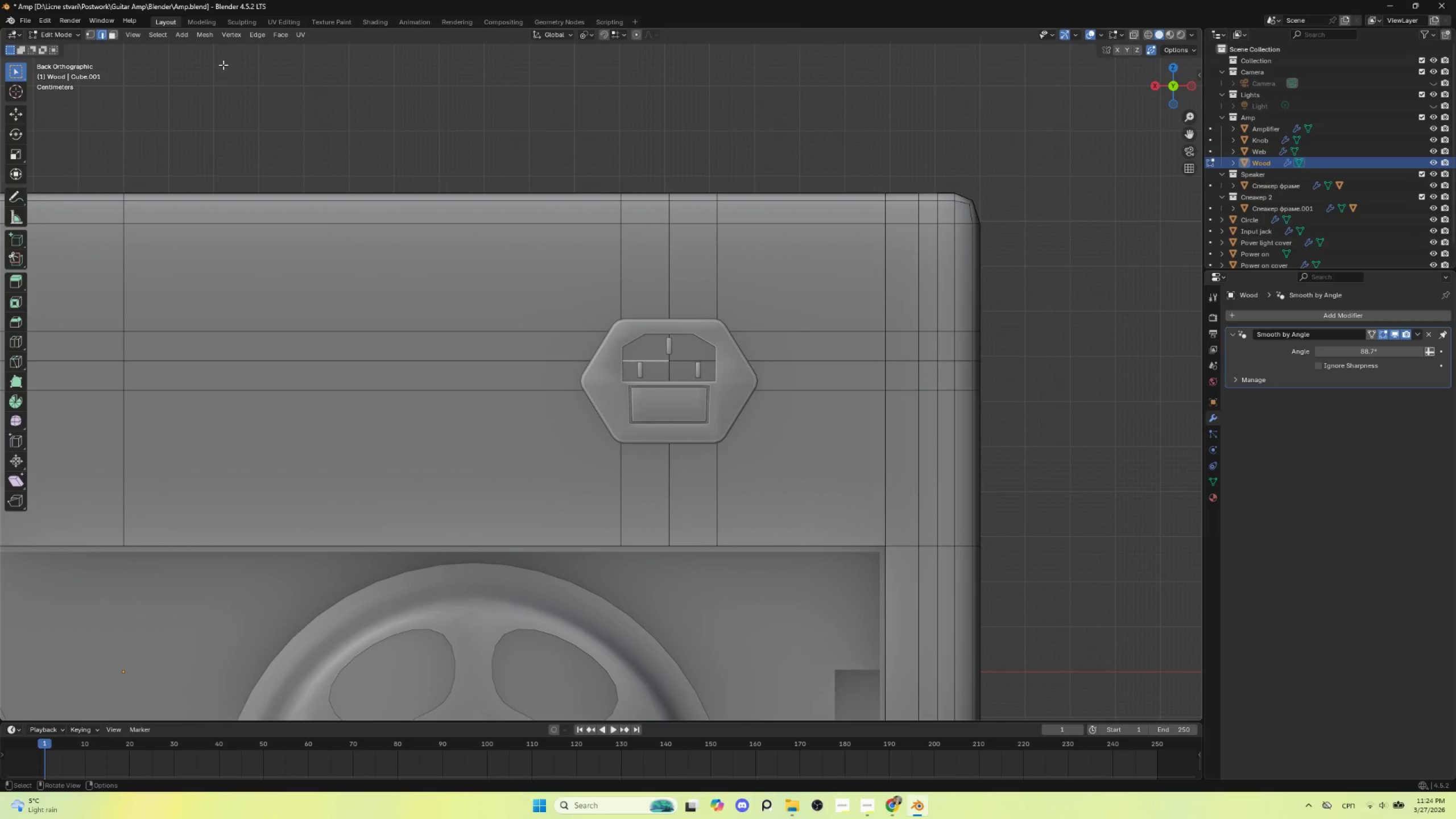 
left_click([110, 34])
 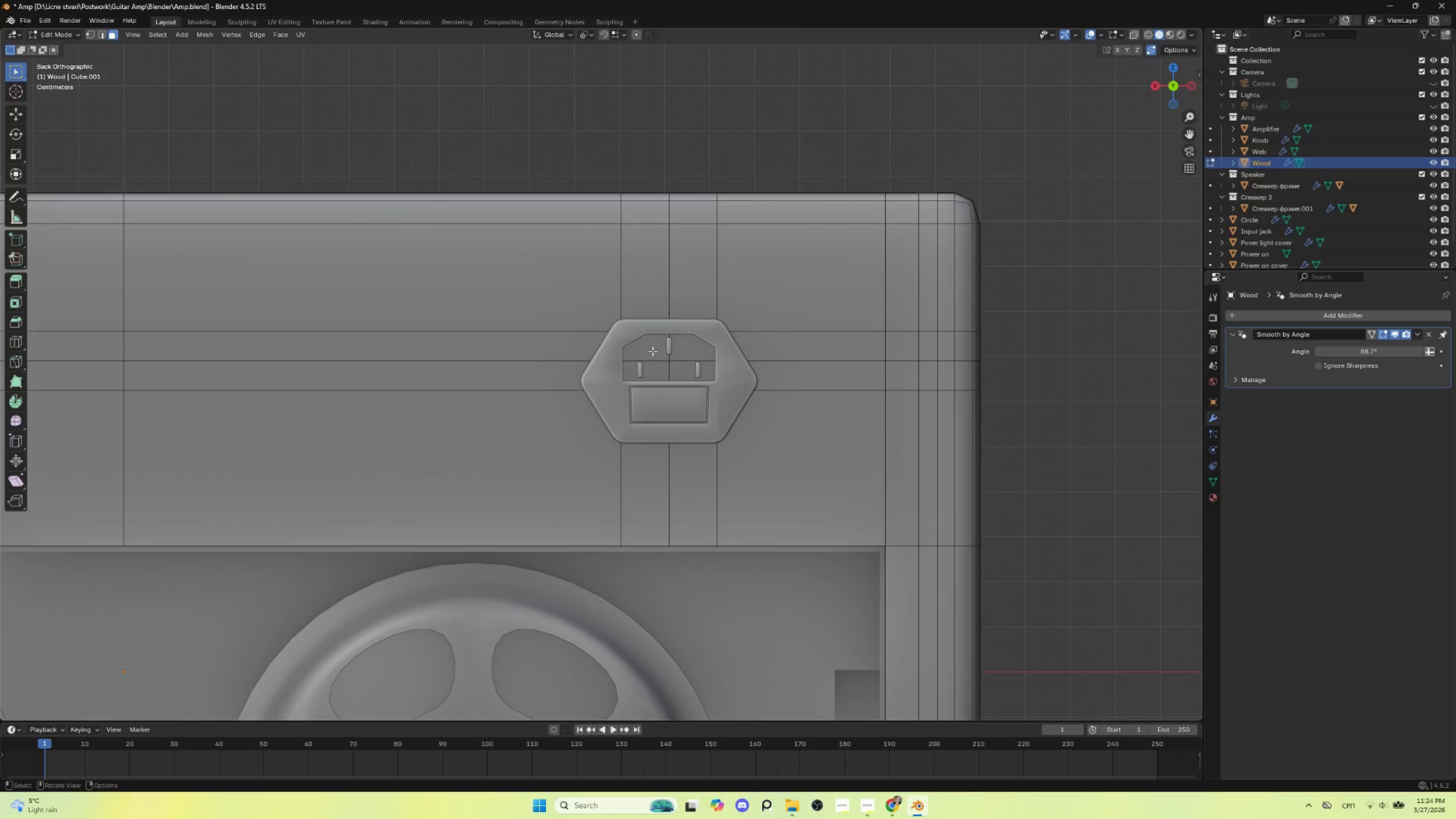 
left_click([652, 350])
 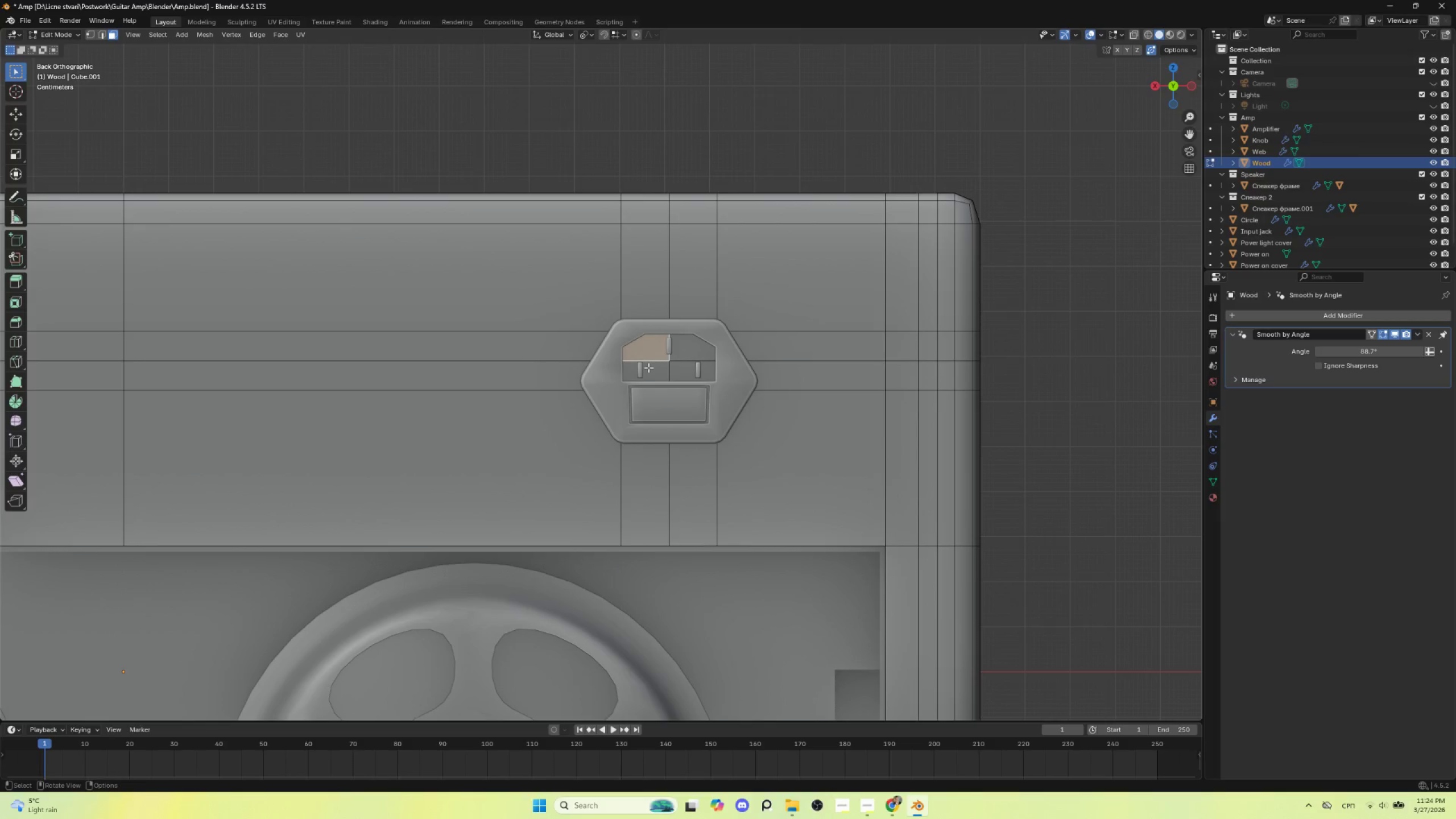 
hold_key(key=ShiftLeft, duration=1.5)
left_click([660, 371])
 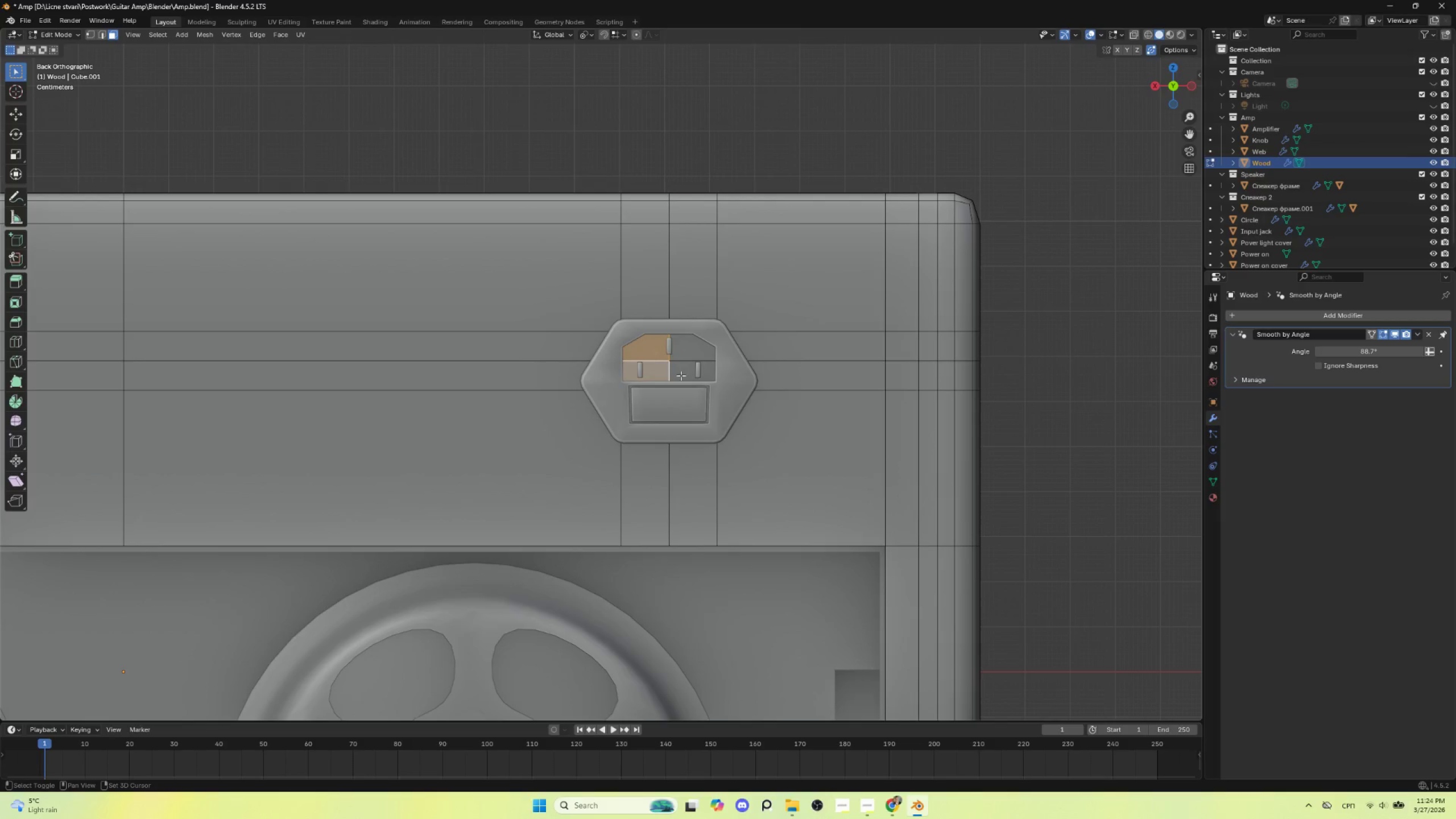 
double_click([681, 375])
 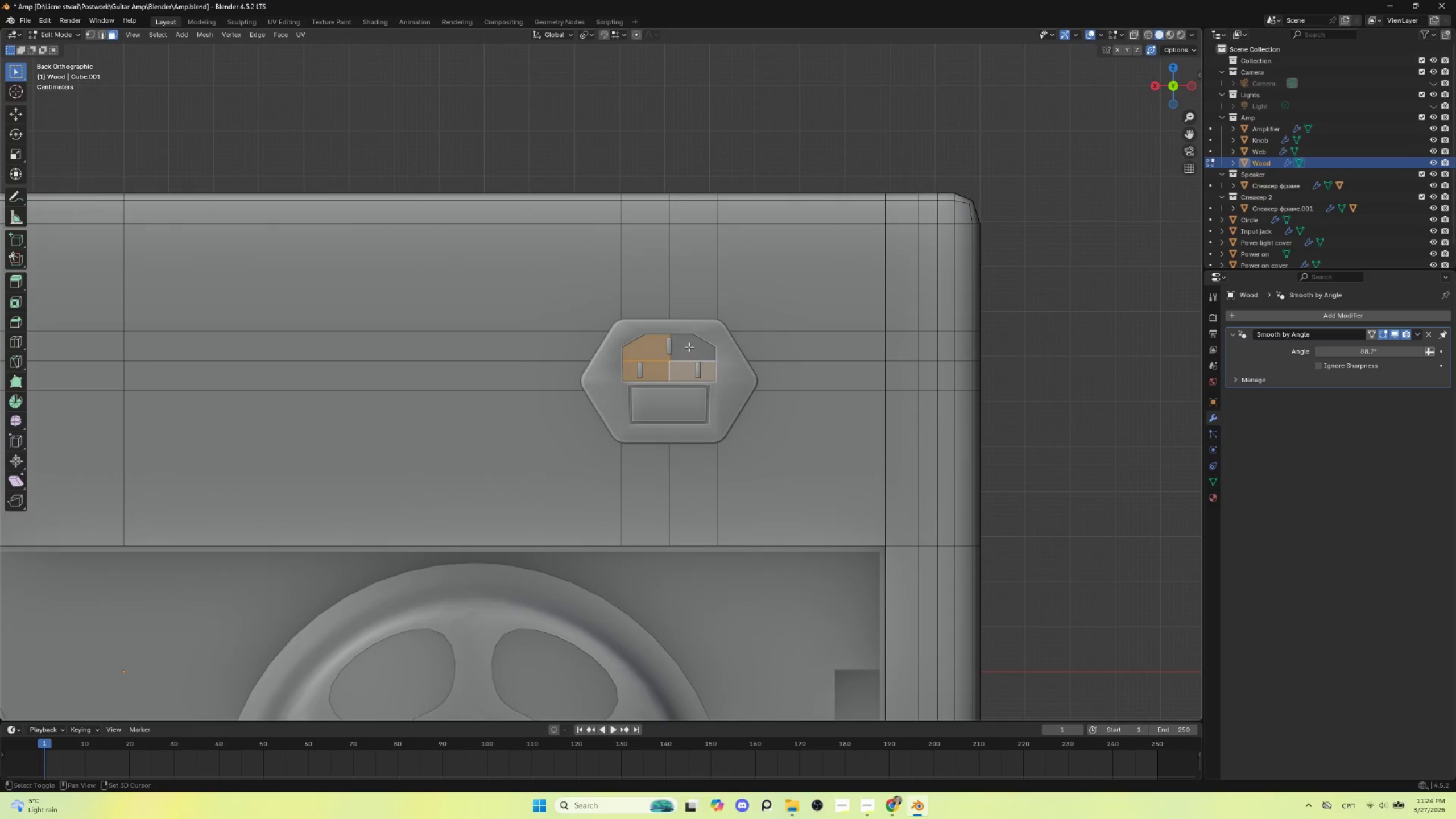 
triple_click([689, 347])
 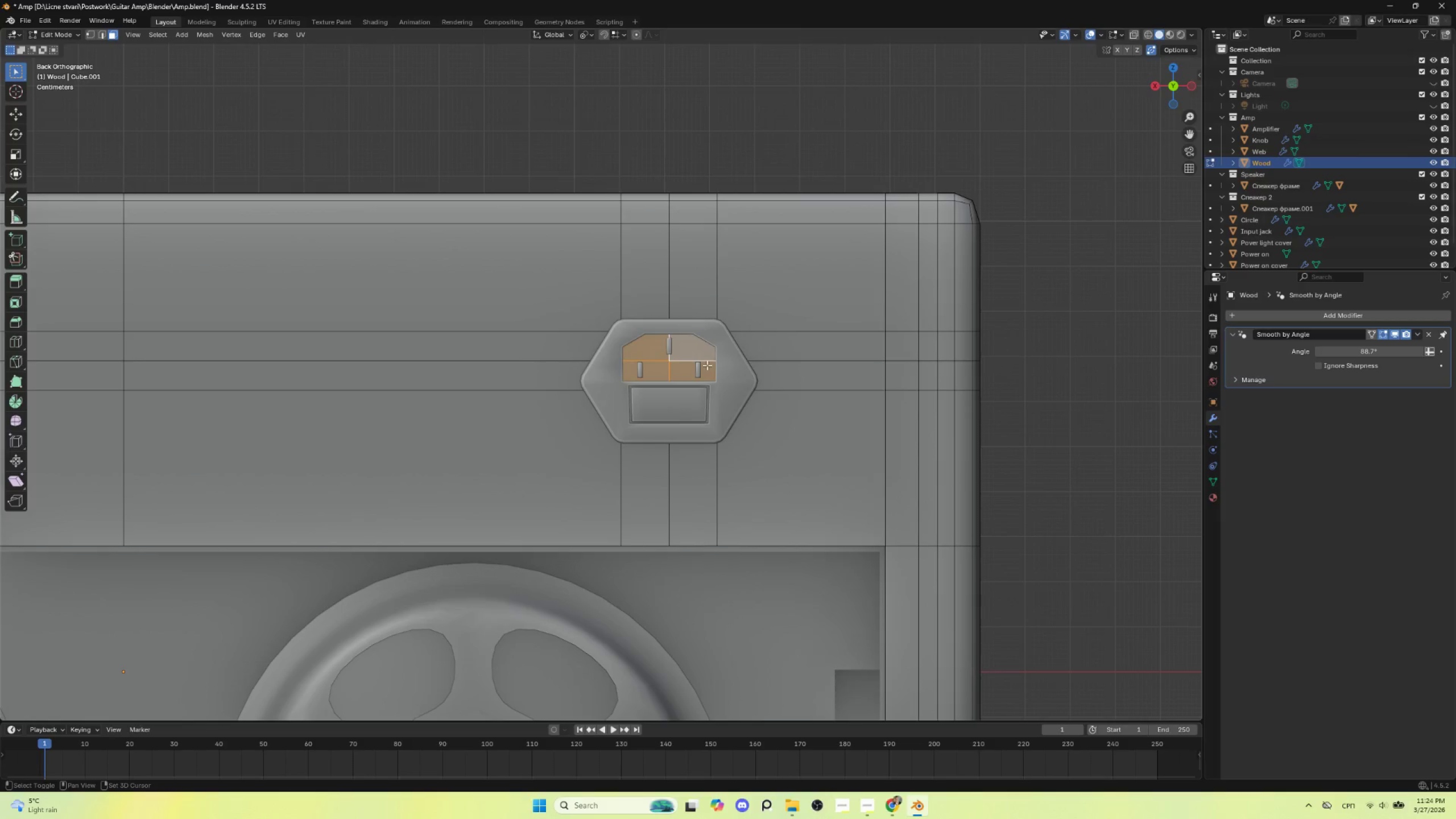 
key(Shift+ShiftLeft)
 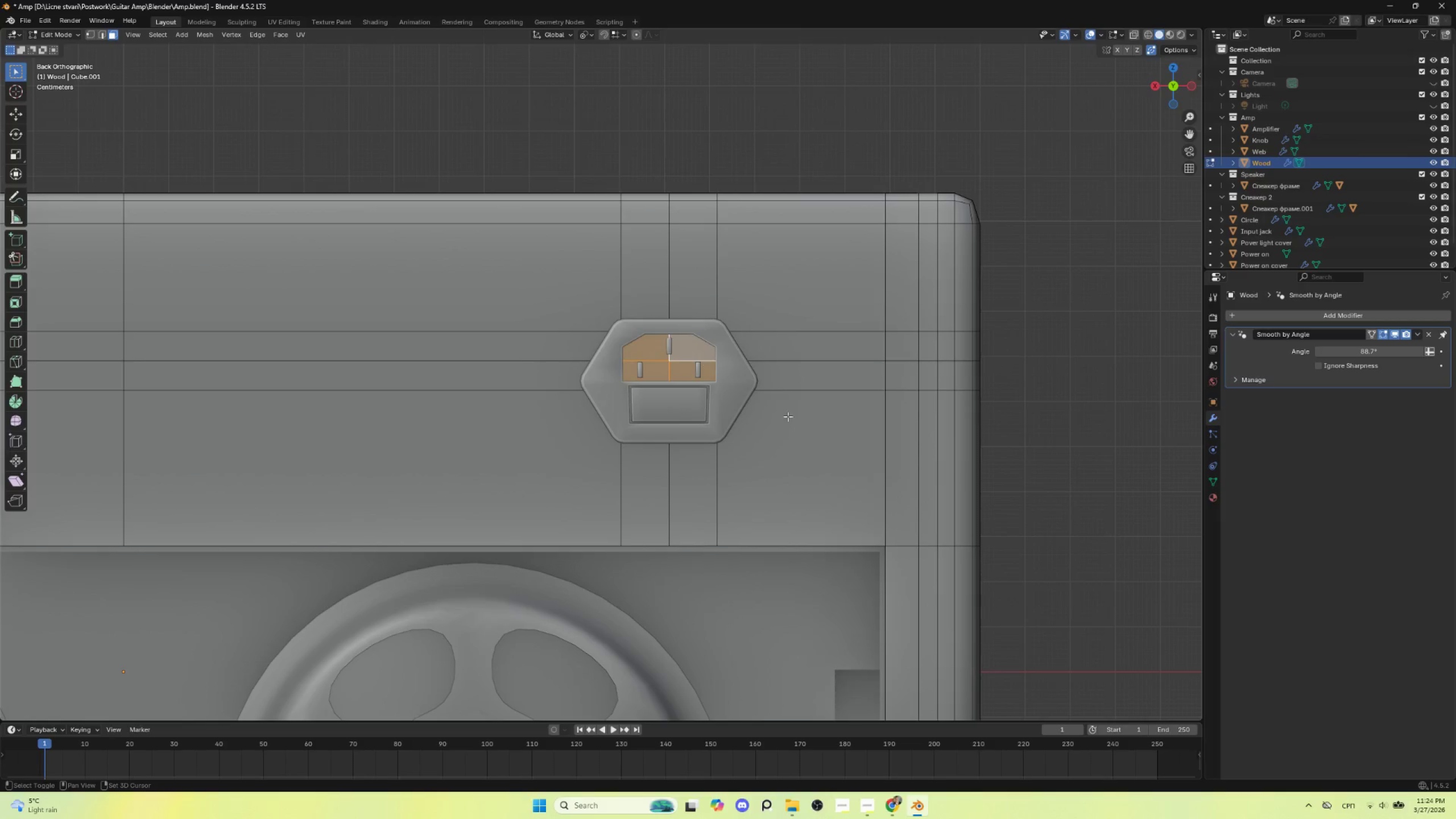 
key(Shift+ShiftLeft)
 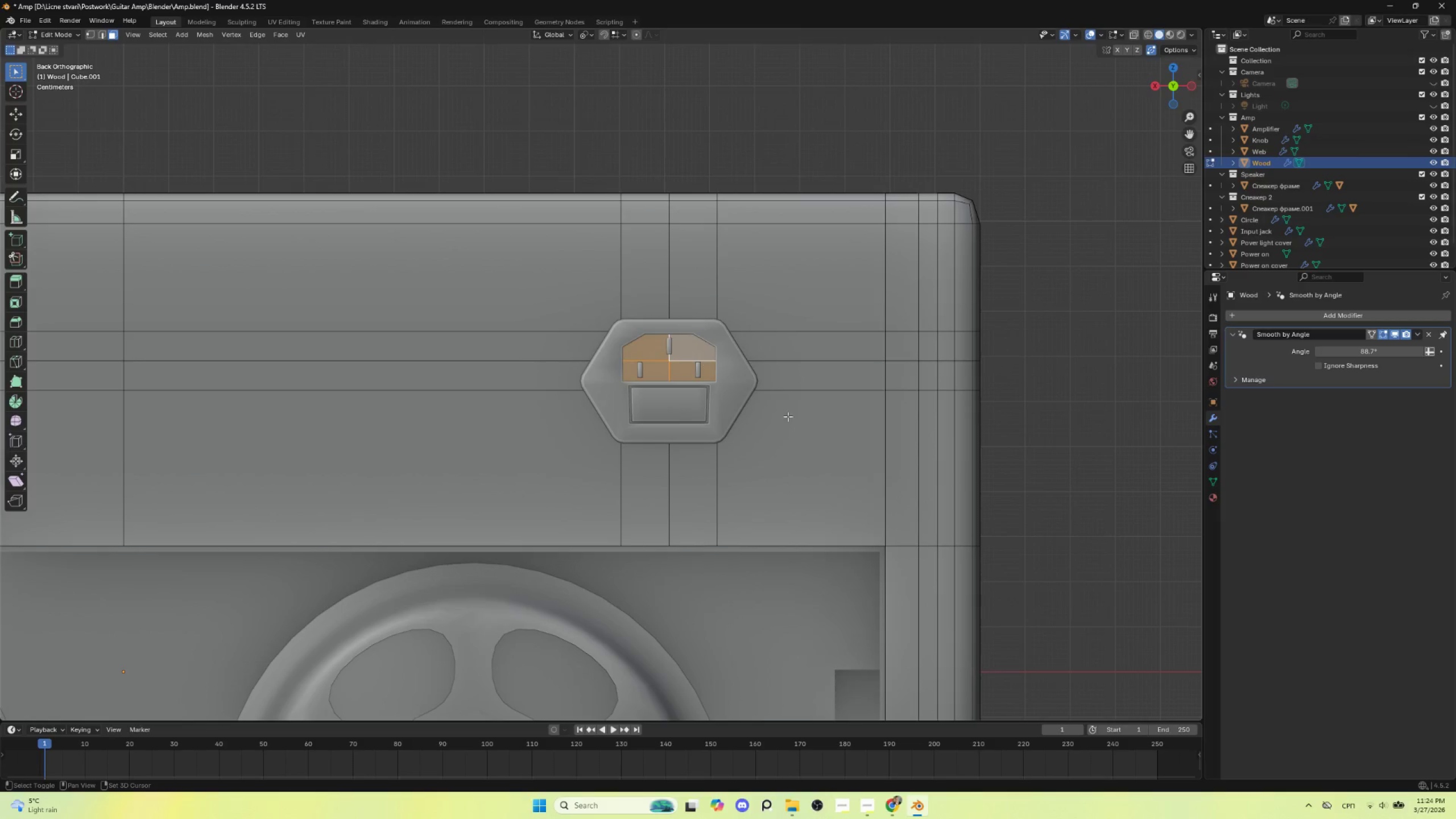 
key(Shift+ShiftLeft)
 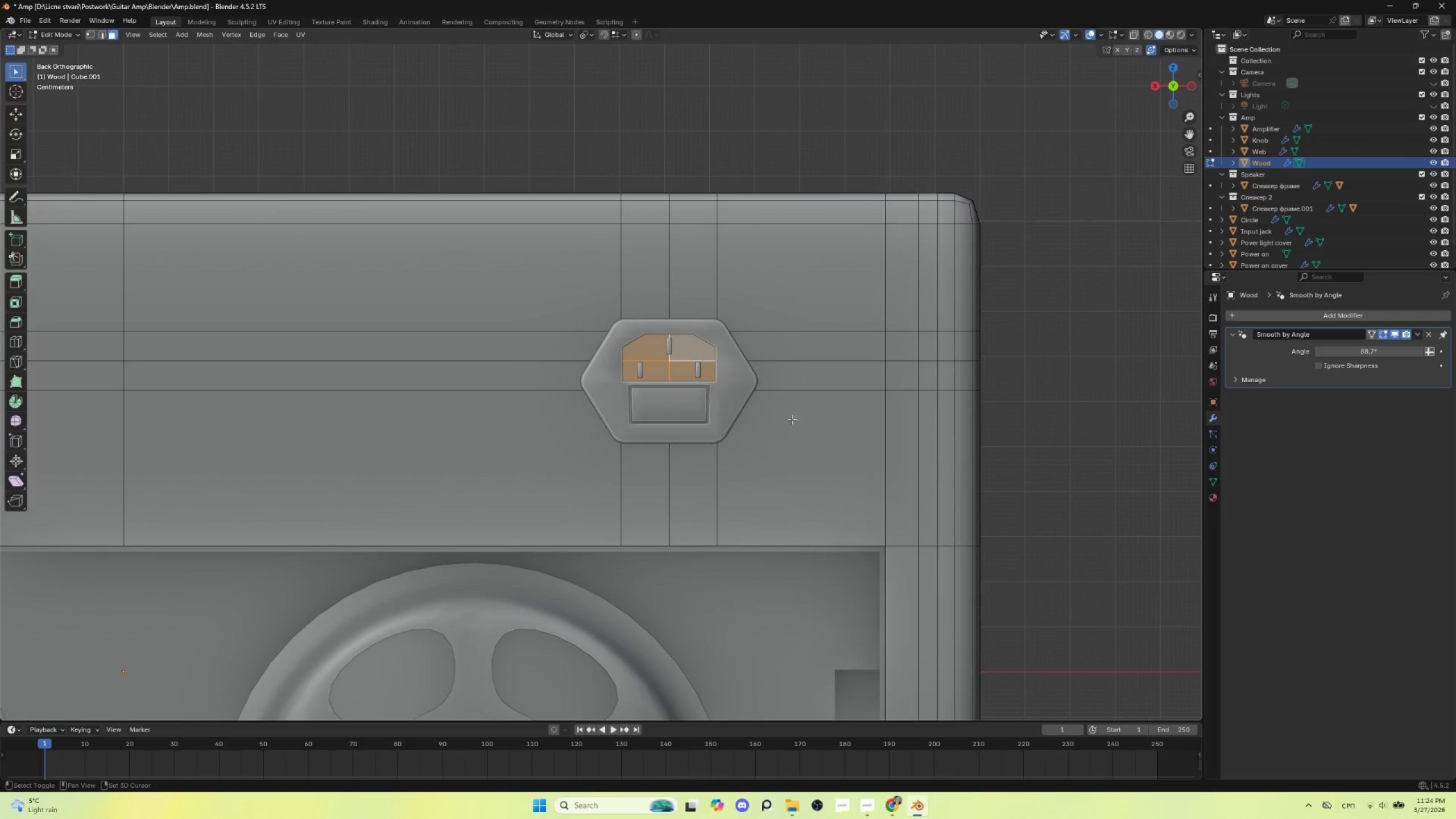 
key(Shift+ShiftLeft)
 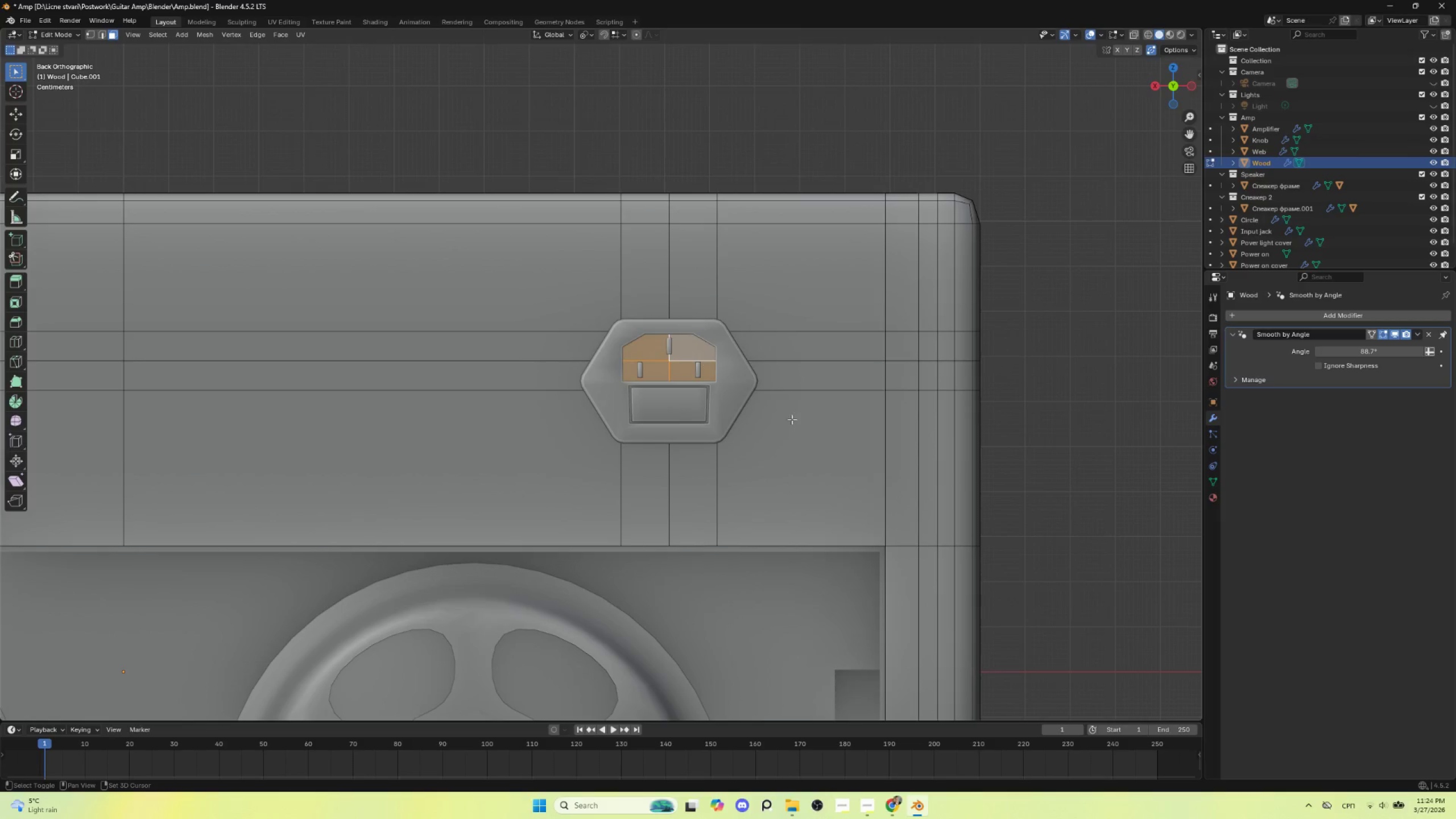 
key(Shift+ShiftLeft)
 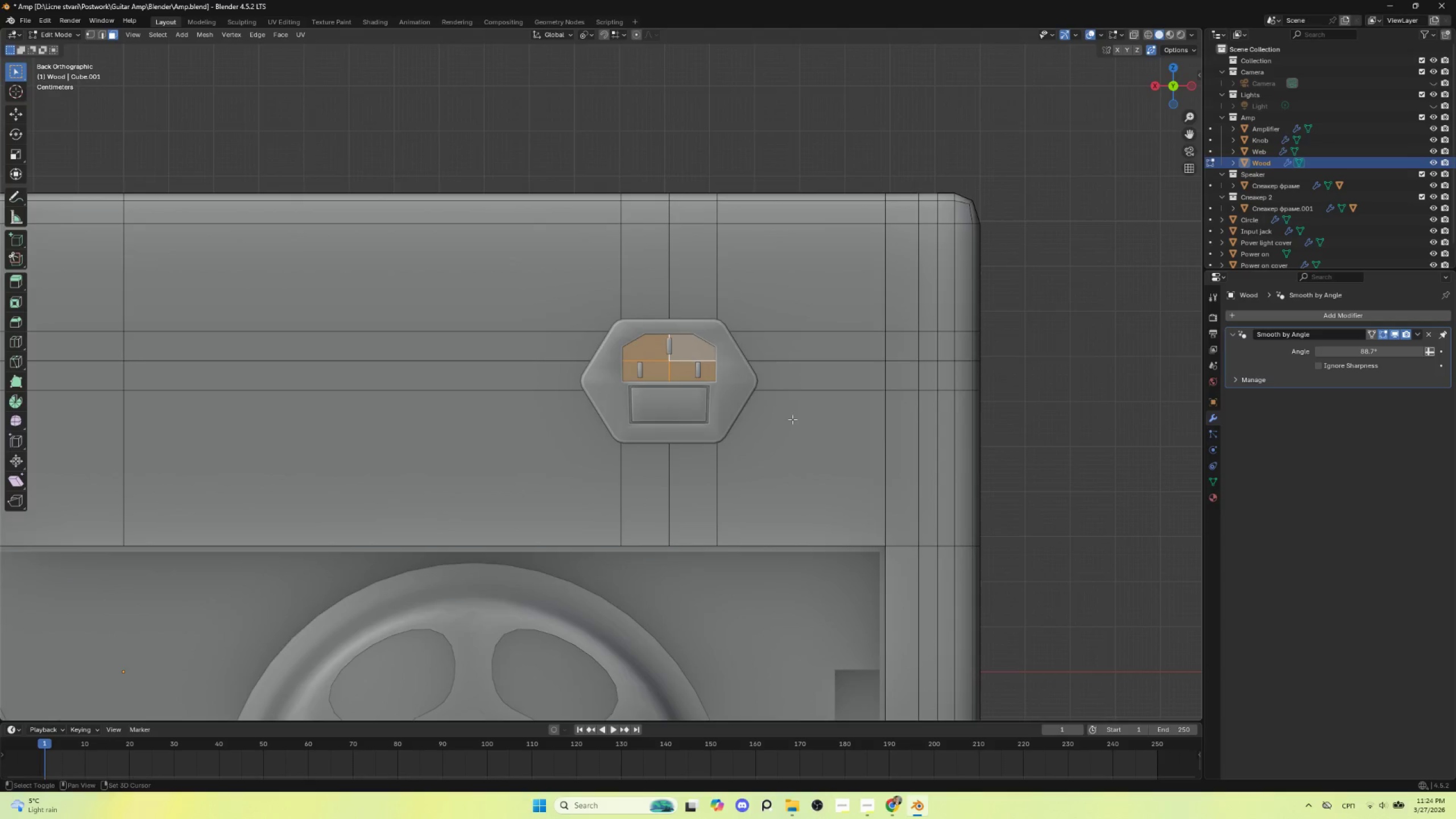 
key(Shift+ShiftLeft)
 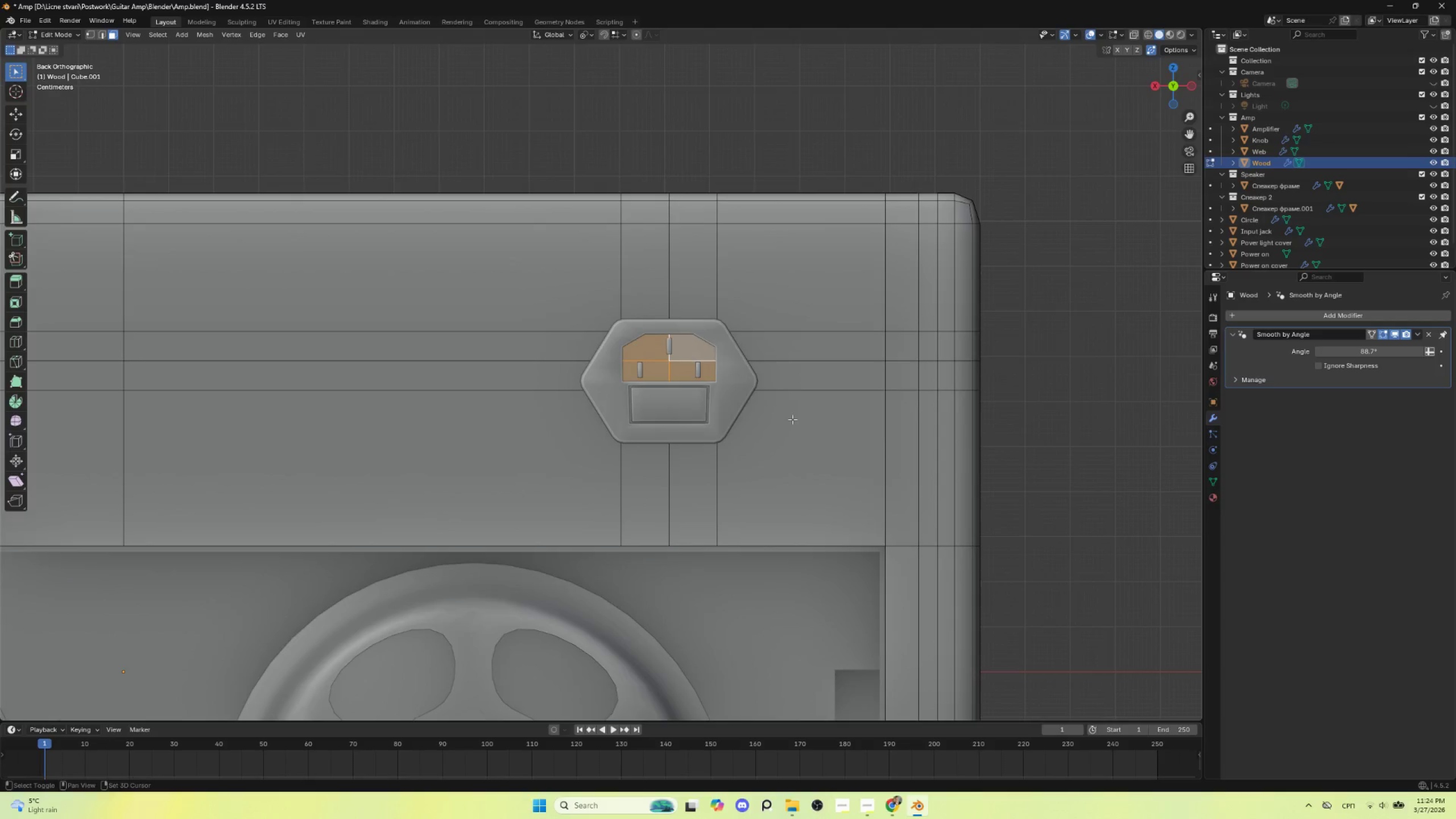 
key(Shift+ShiftLeft)
 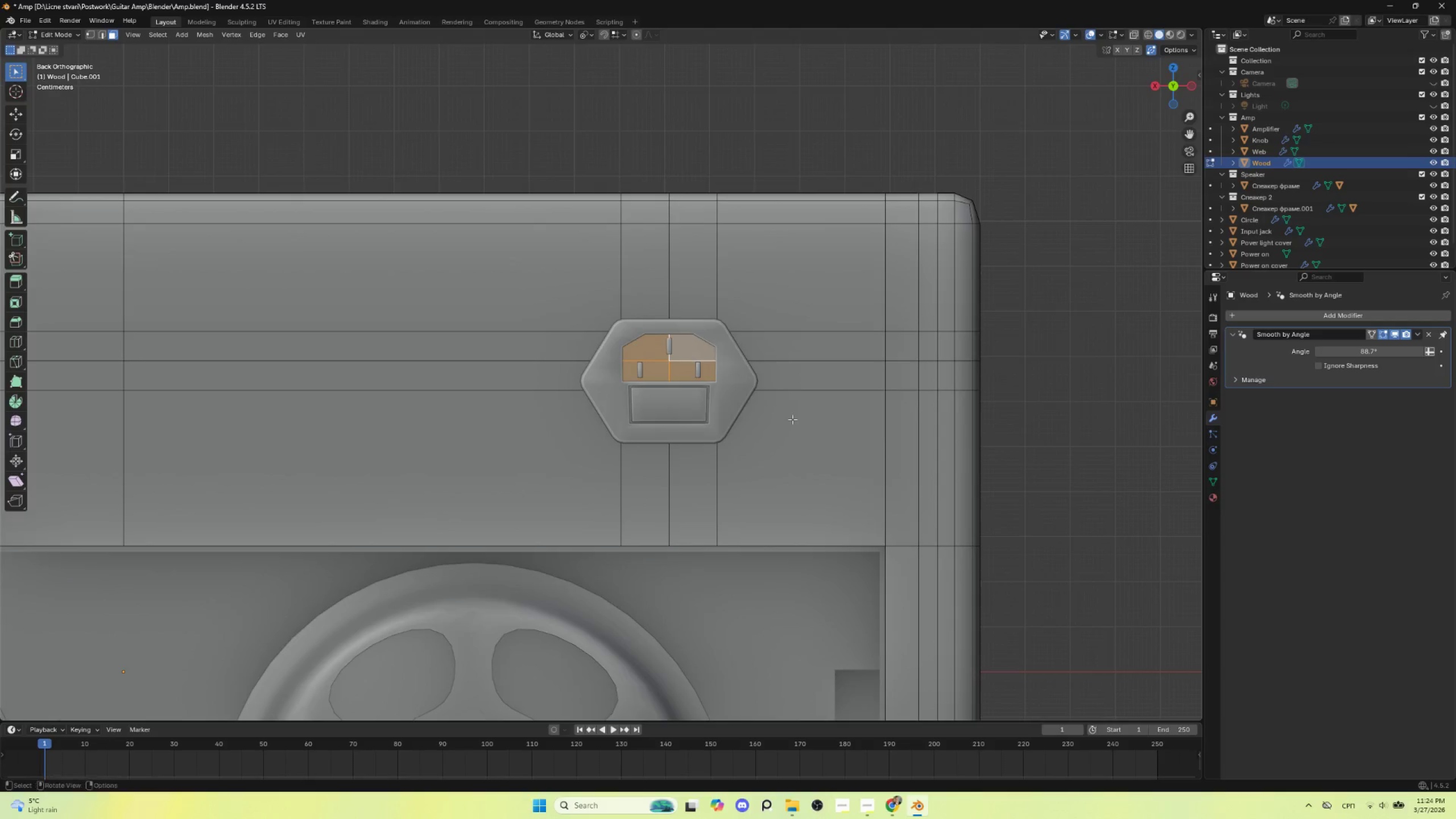 
key(Shift+ShiftLeft)
 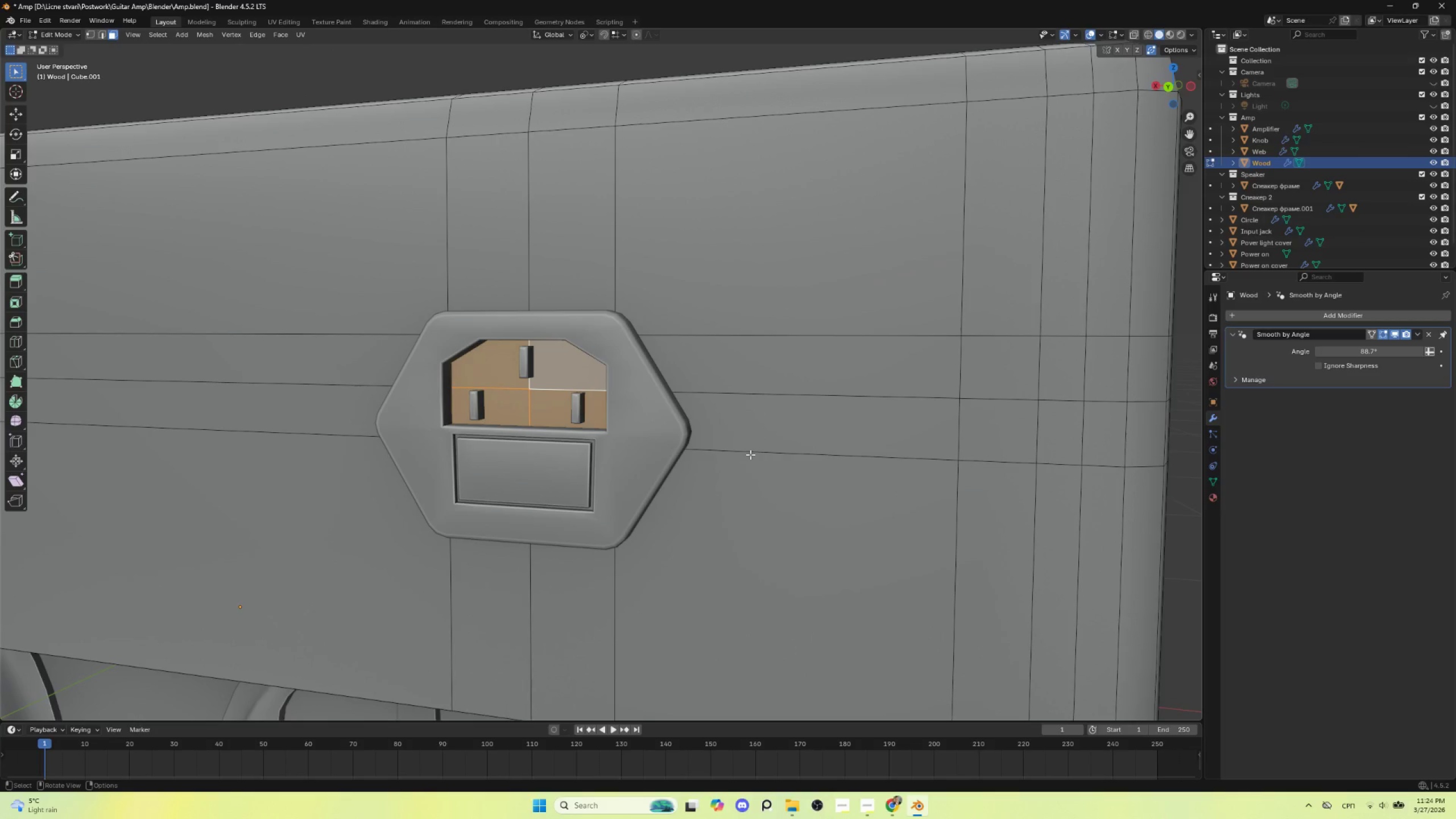 
key(E)
 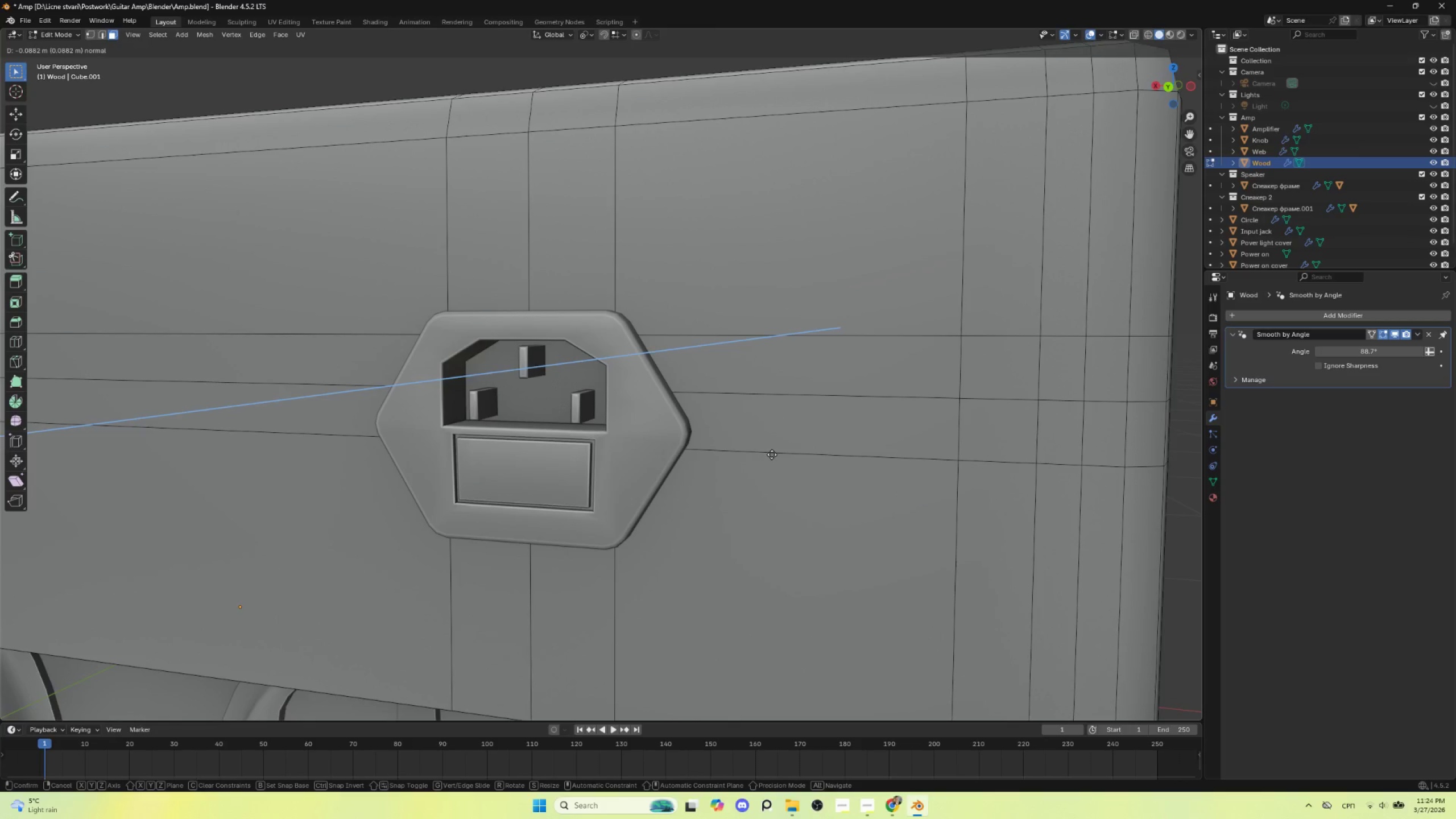 
left_click([772, 454])
 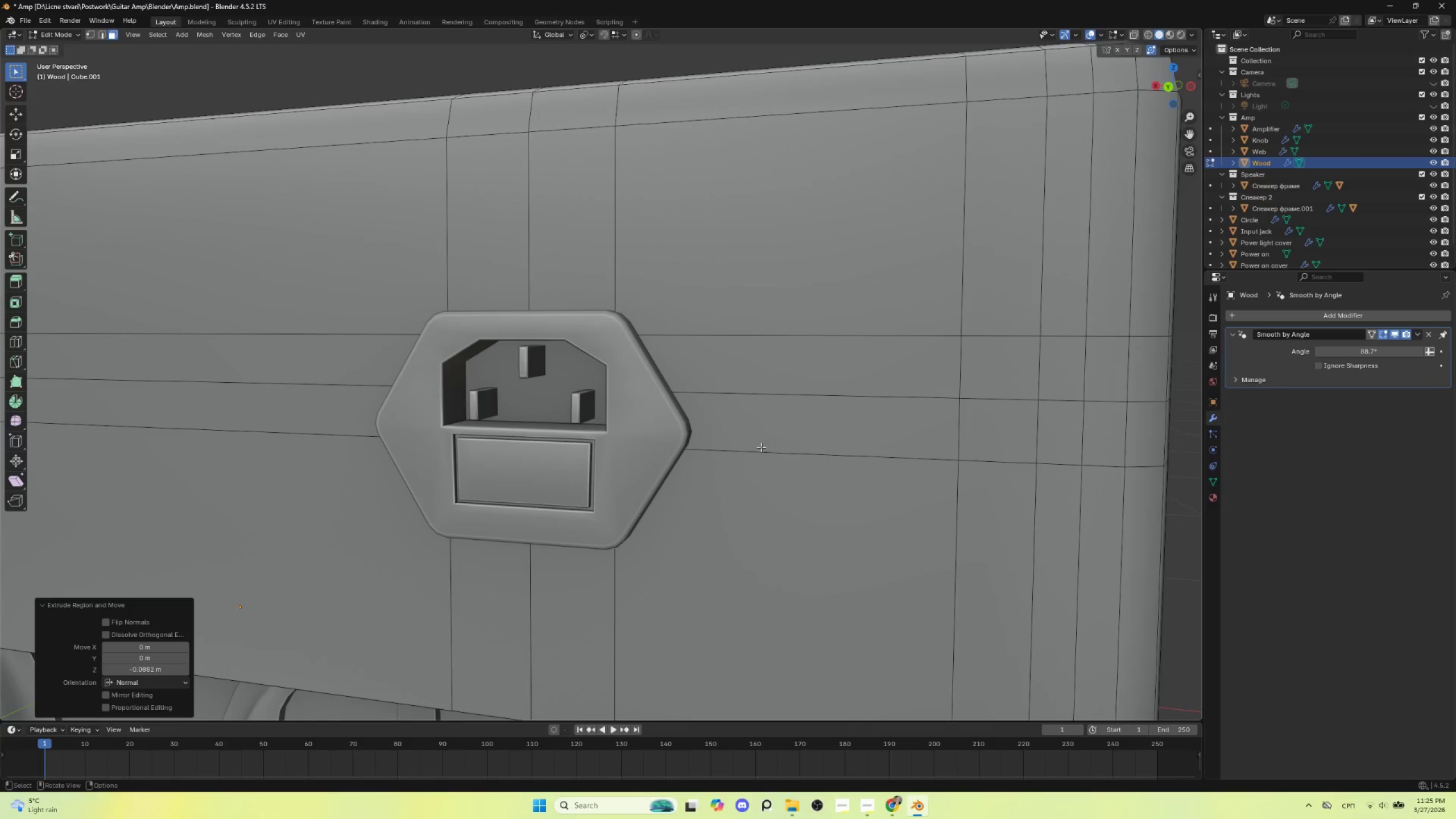 
key(Tab)
 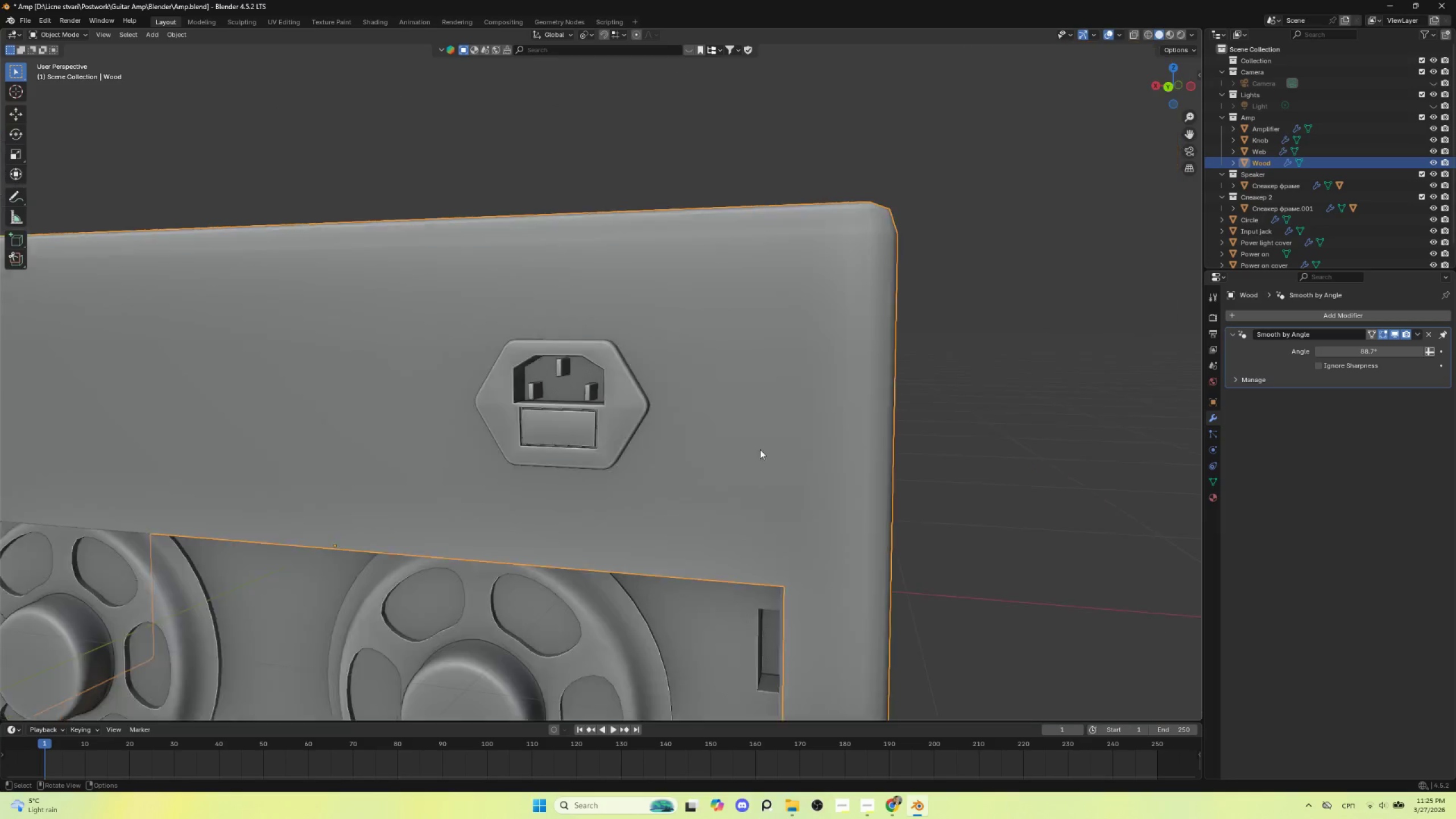 
scroll: coordinate [760, 449], scroll_direction: down, amount: 4.0
 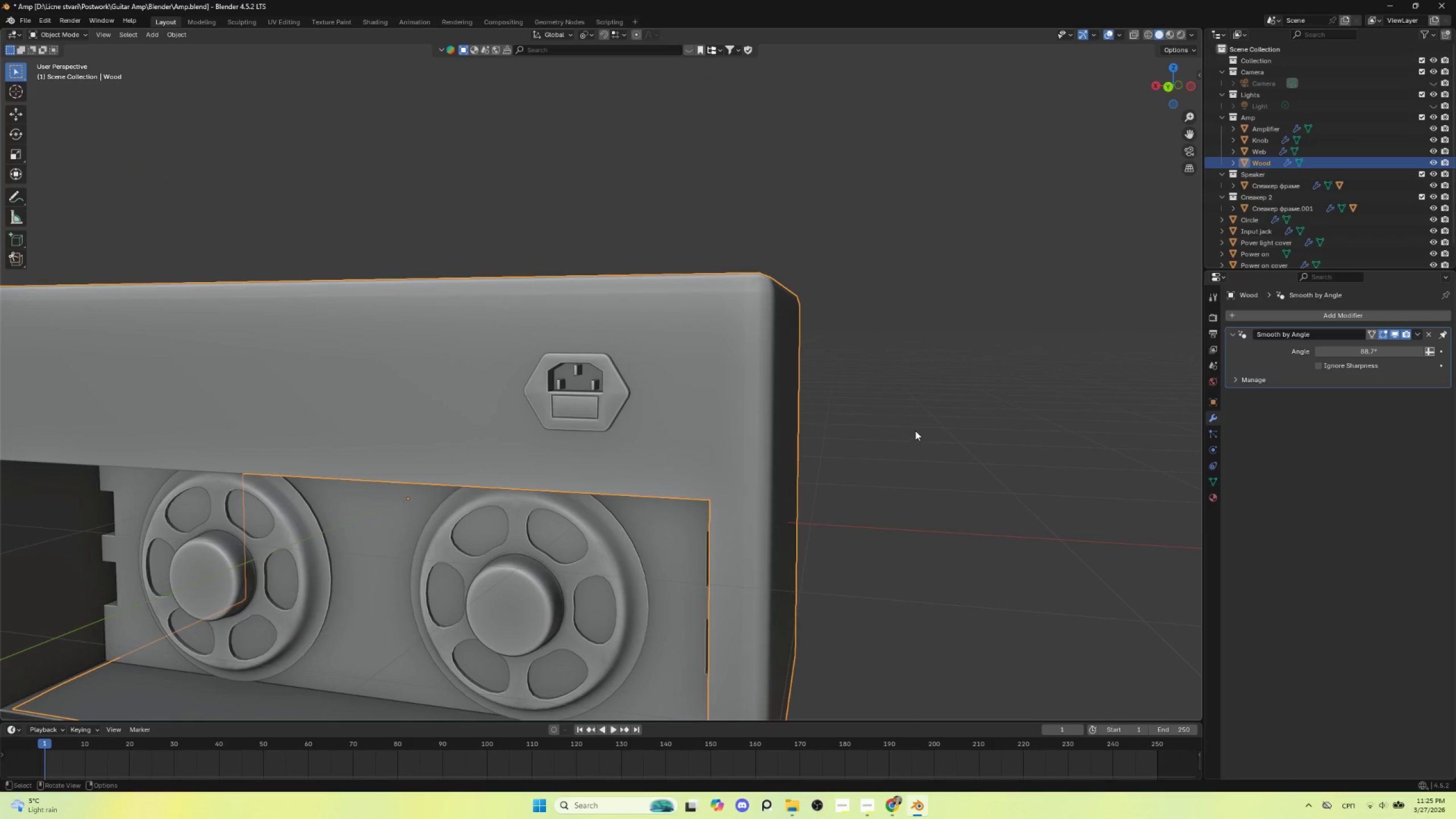 
left_click([917, 429])
 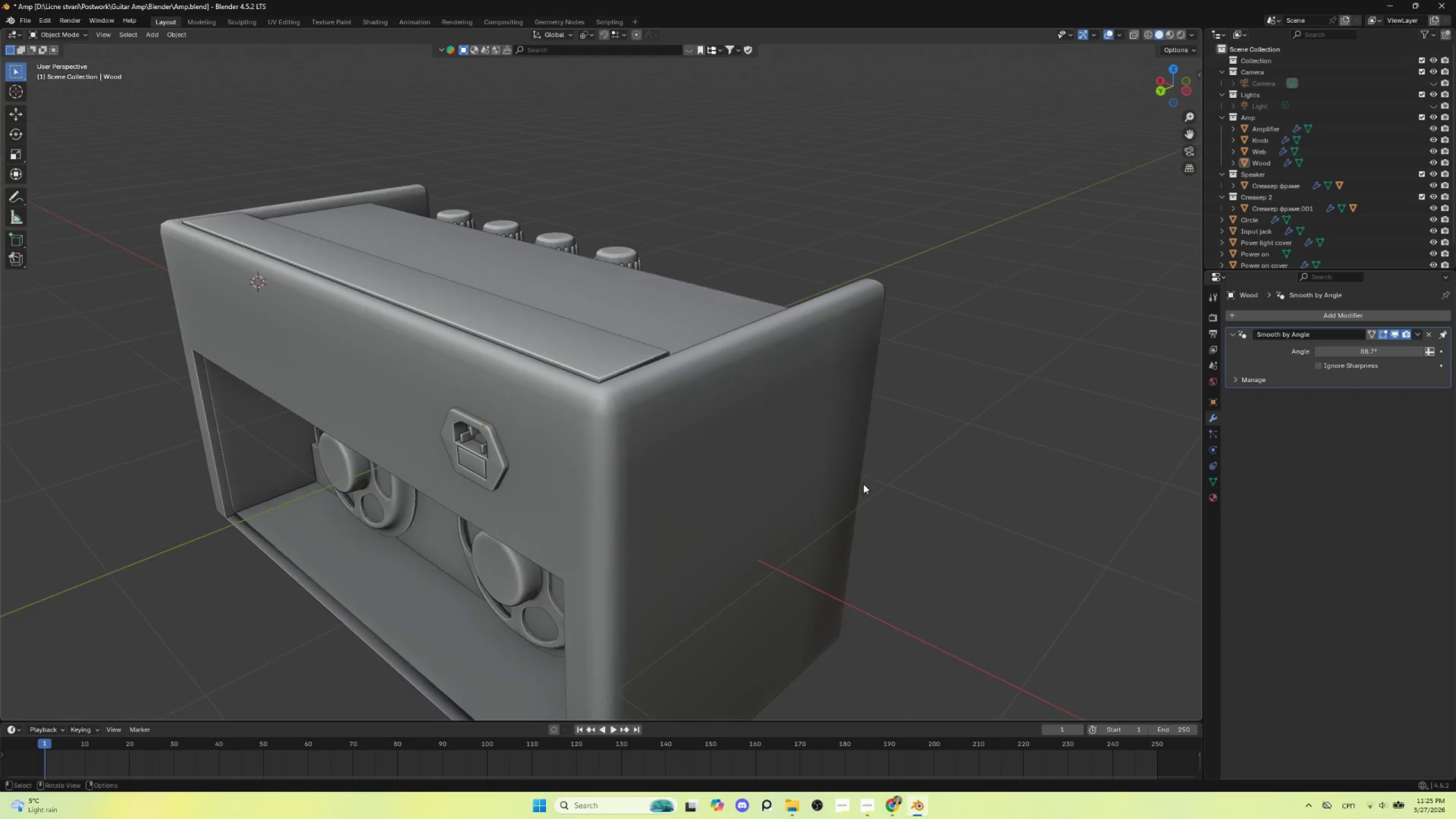 
scroll: coordinate [674, 544], scroll_direction: up, amount: 2.0
 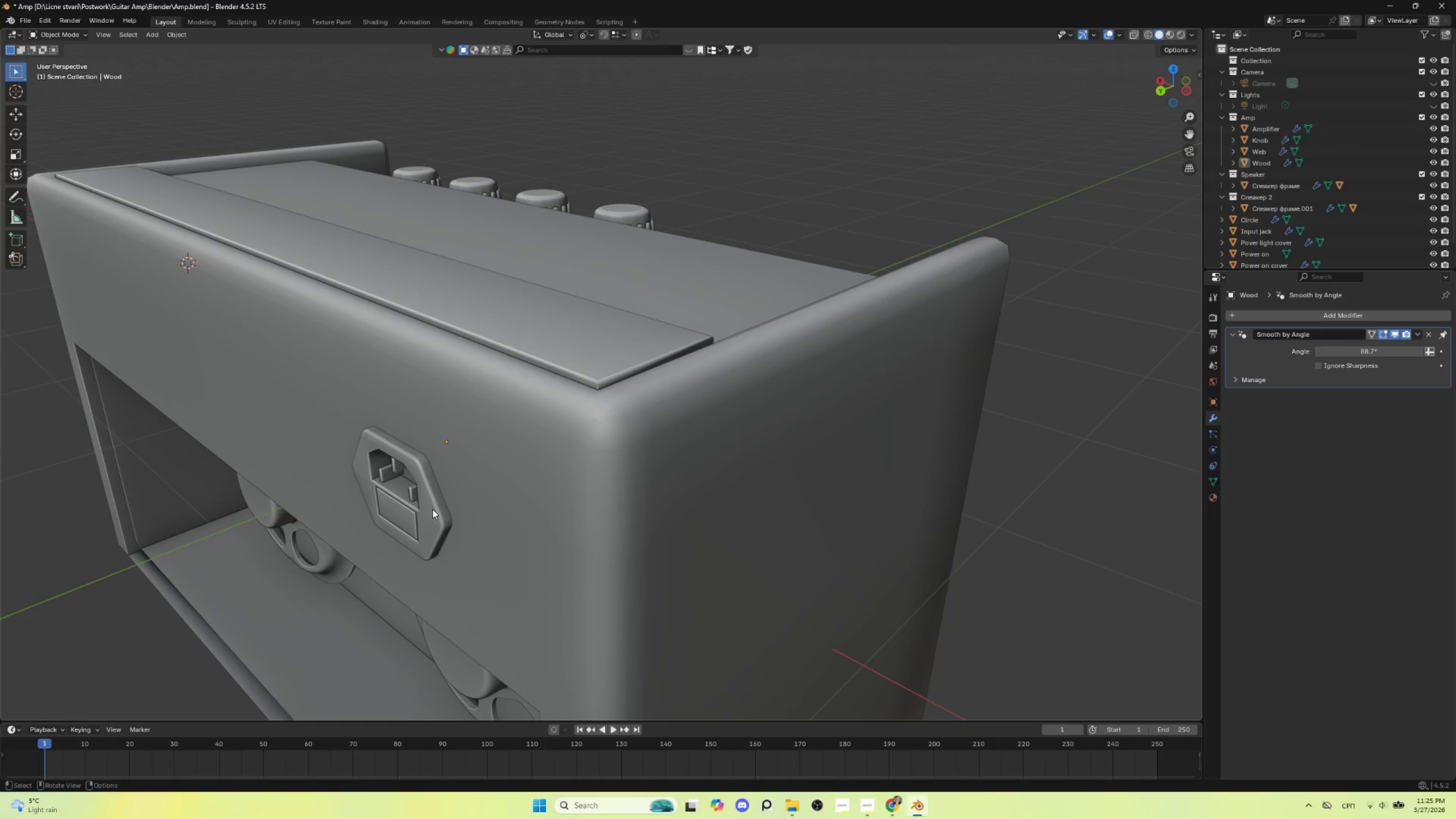 
left_click([432, 509])
 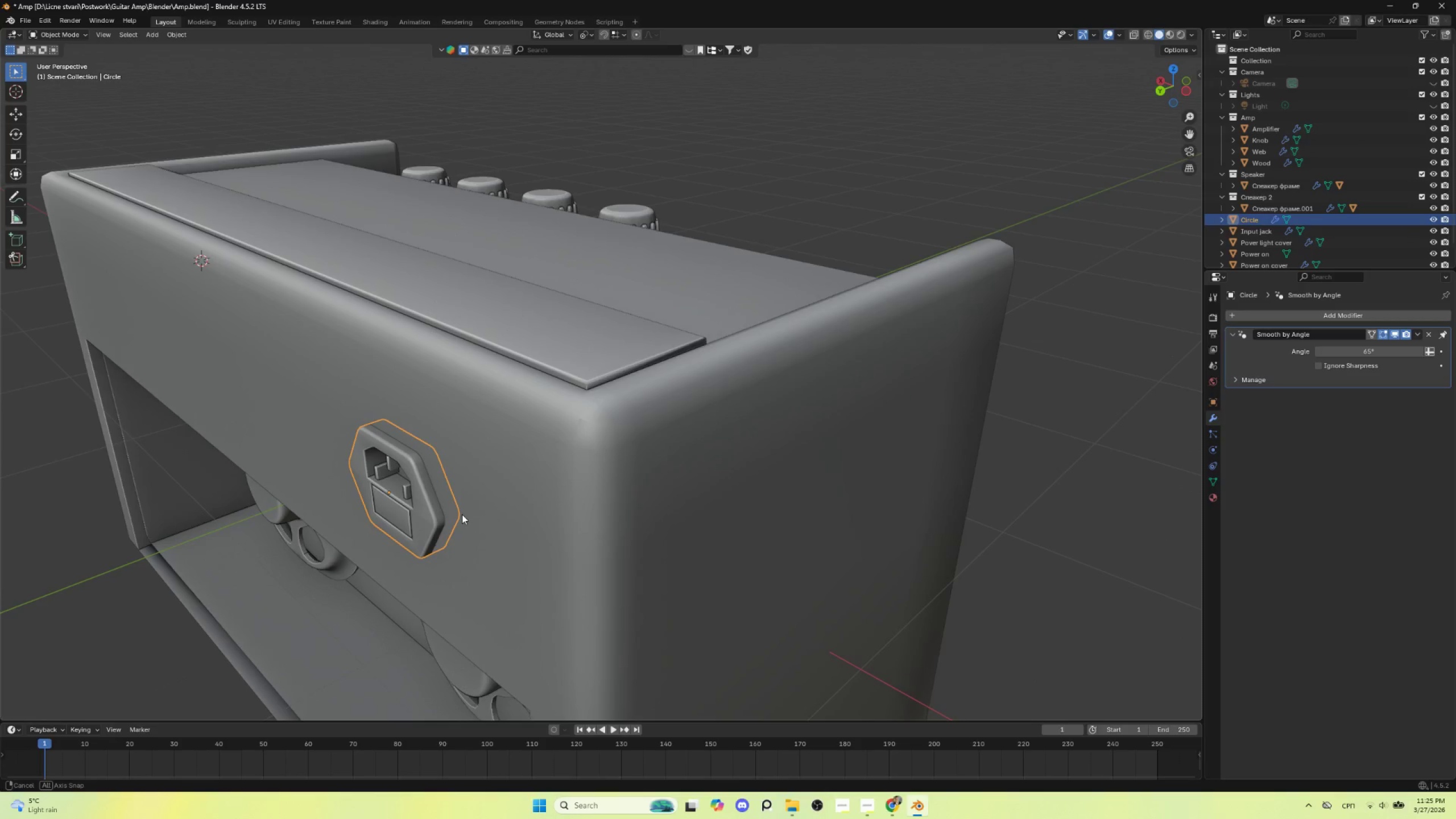 
scroll: coordinate [461, 512], scroll_direction: up, amount: 1.0
 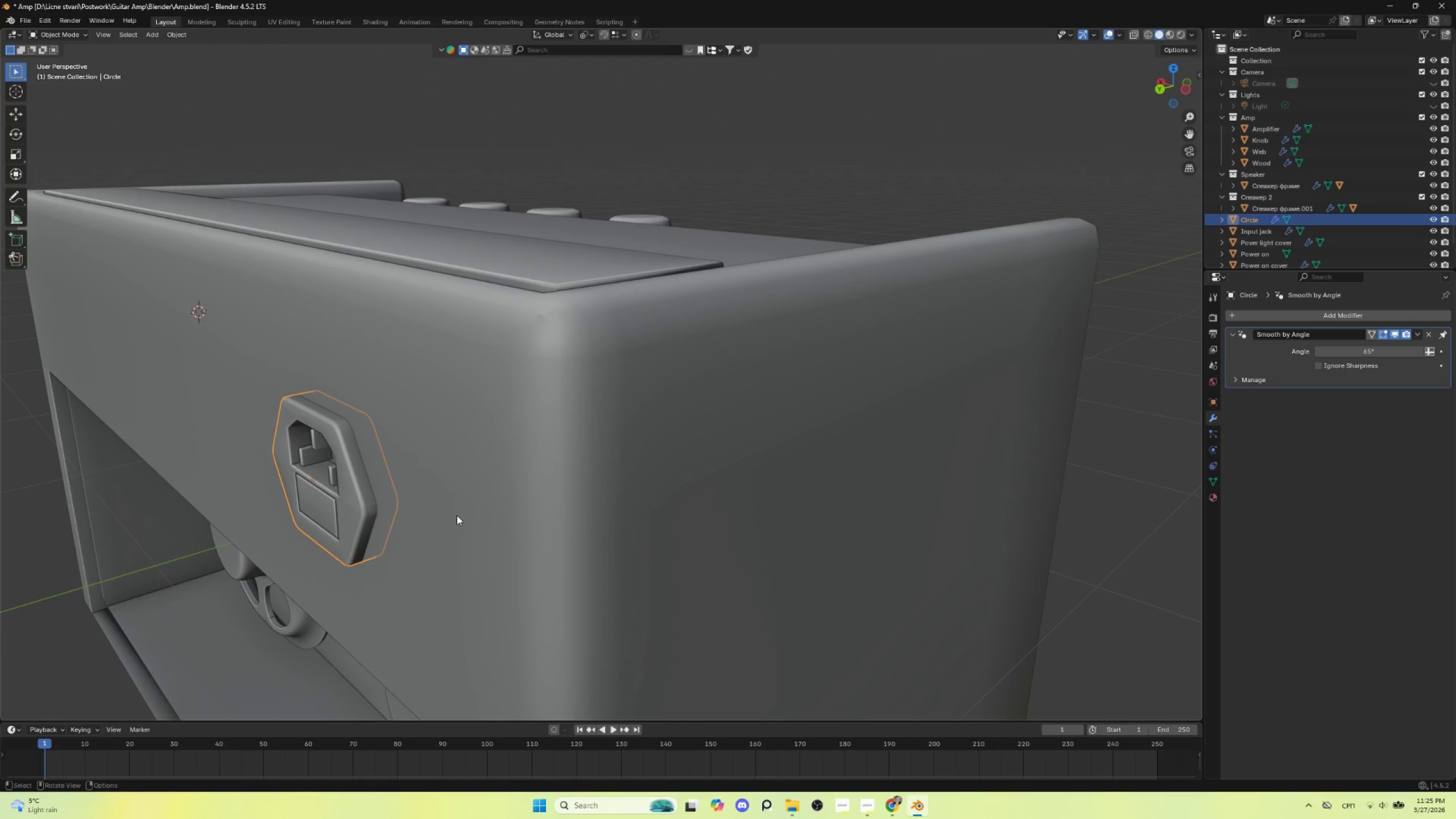 
type(gy)
 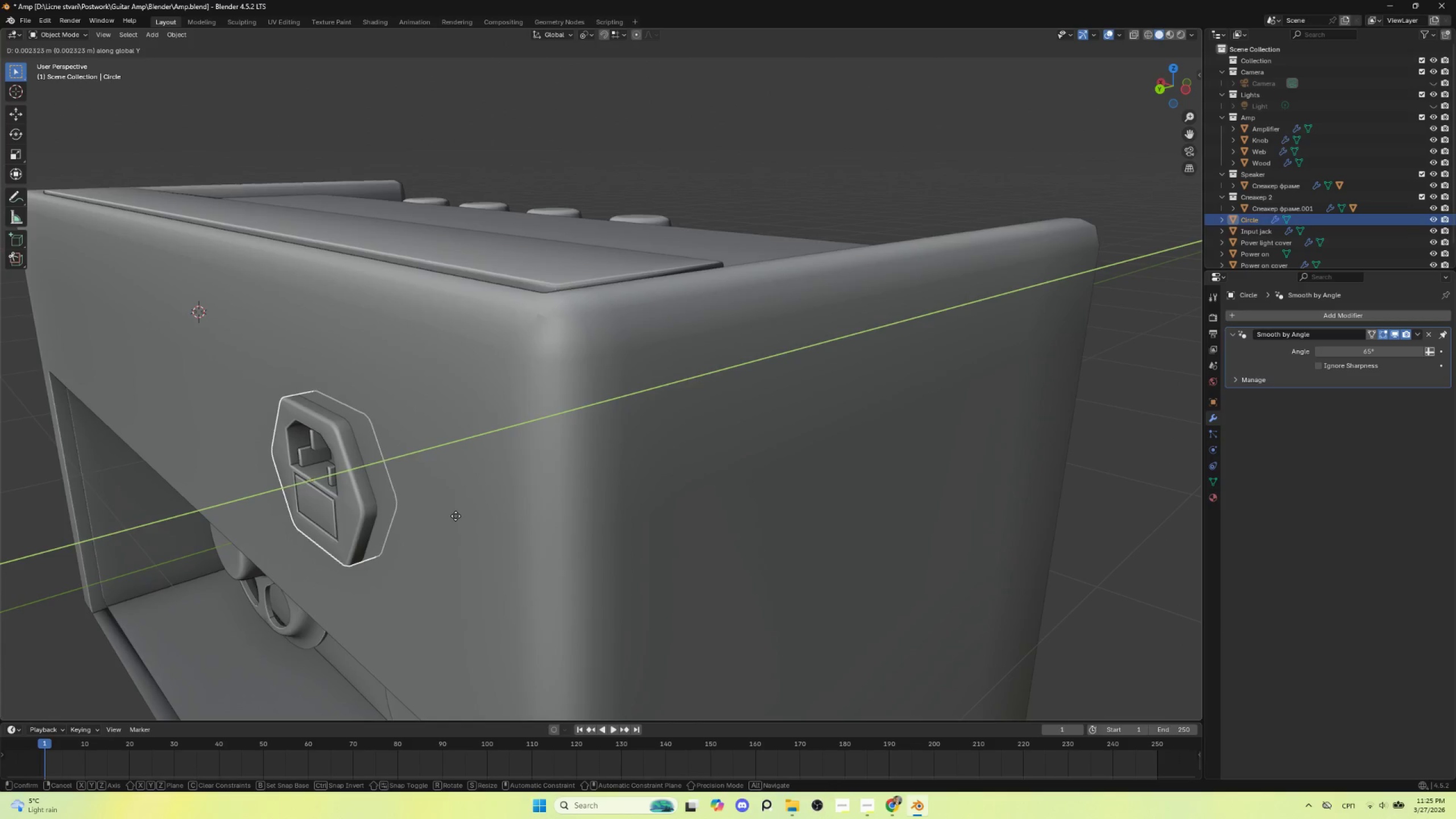 
left_click([456, 516])
 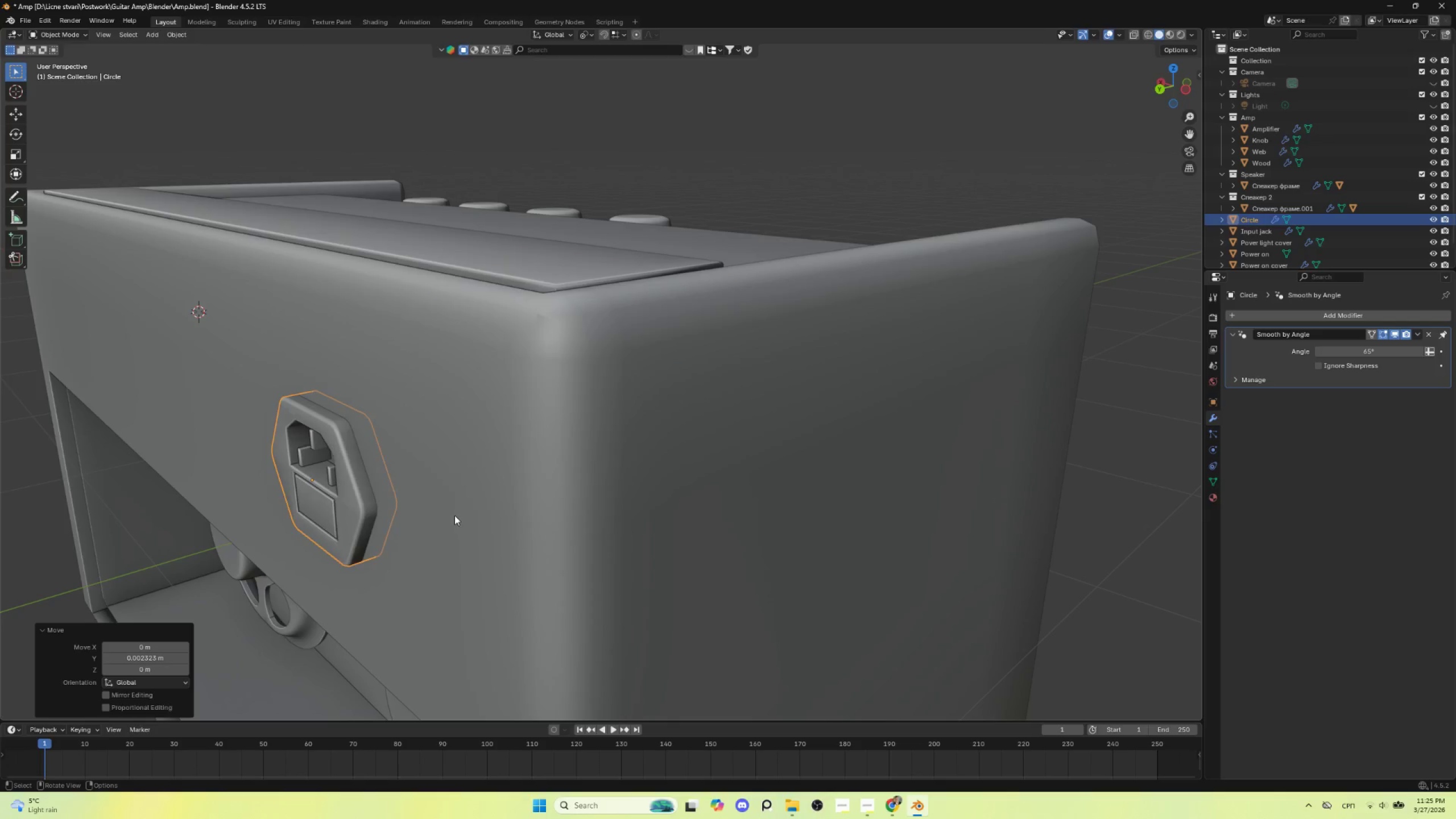 
key(Tab)
 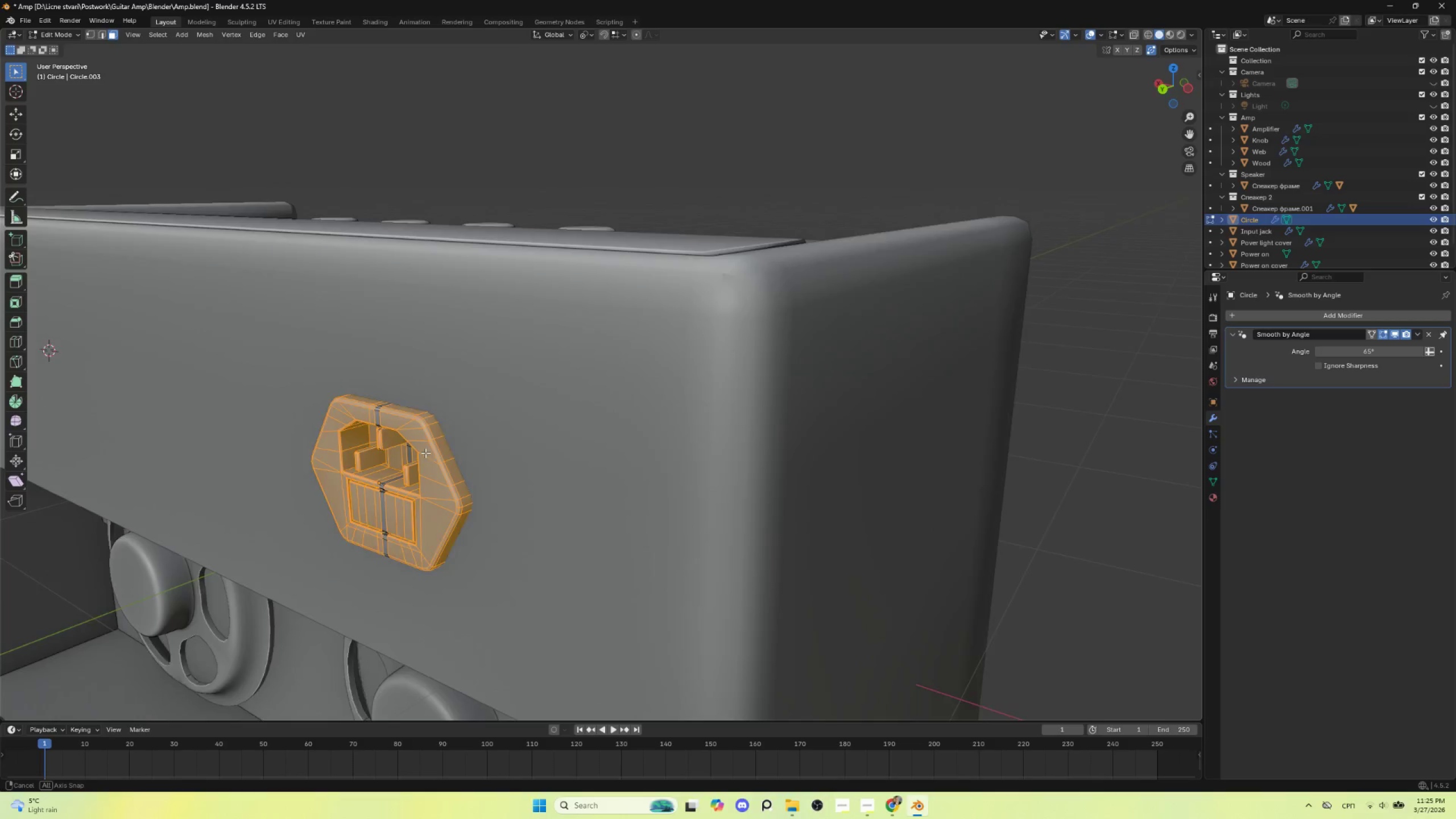 
key(Tab)
 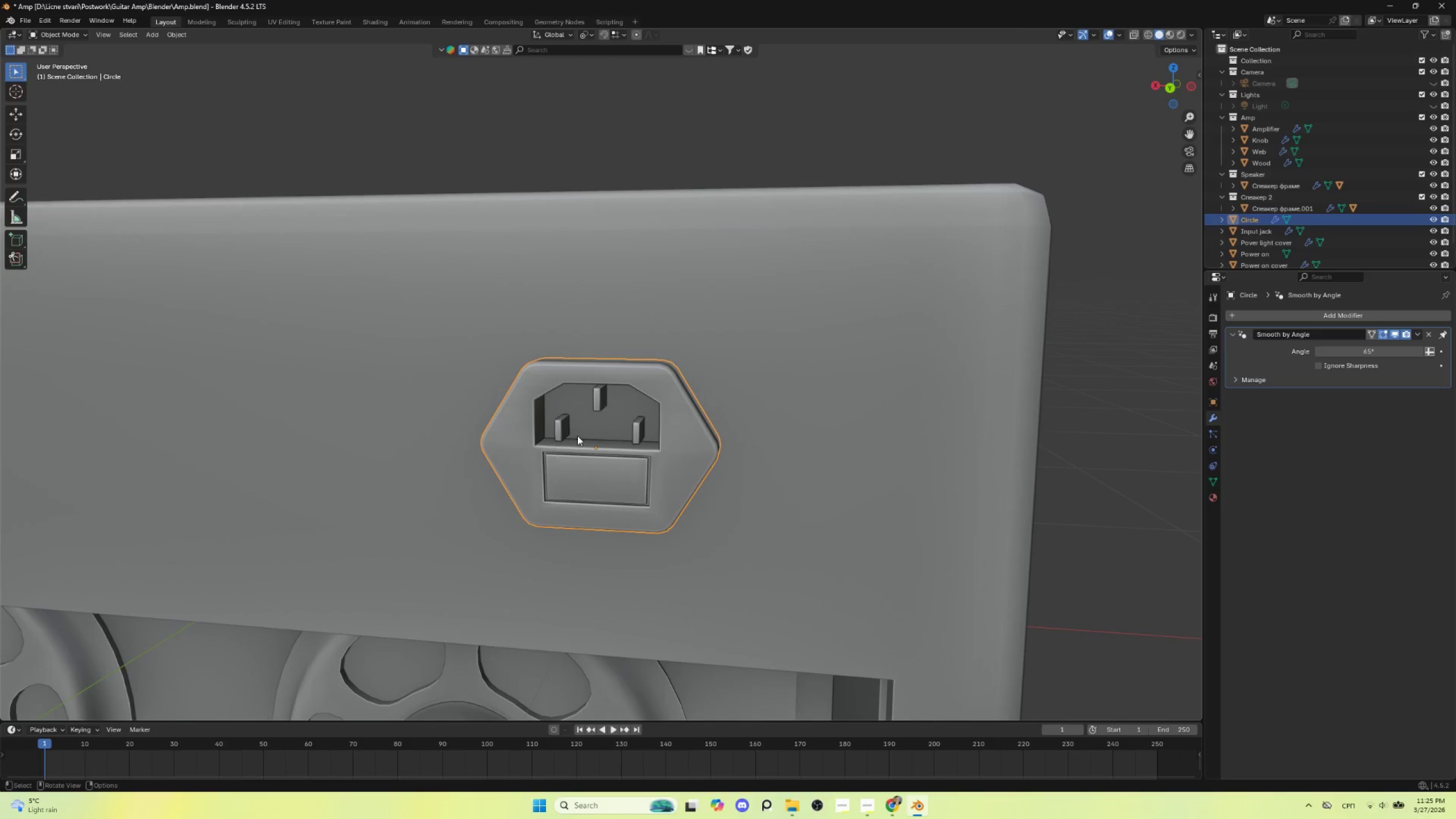 
left_click([585, 432])
 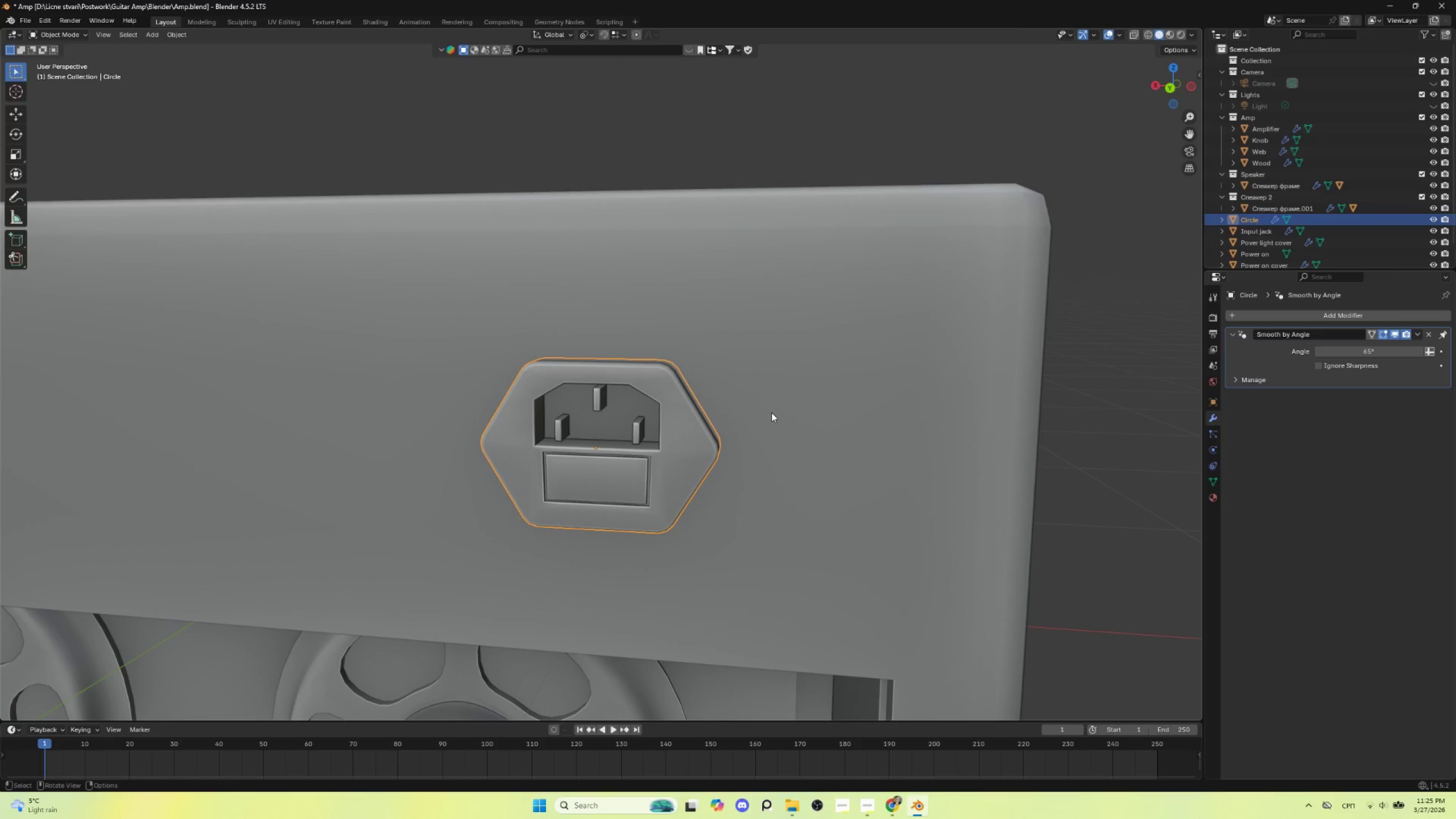 
left_click([771, 412])
 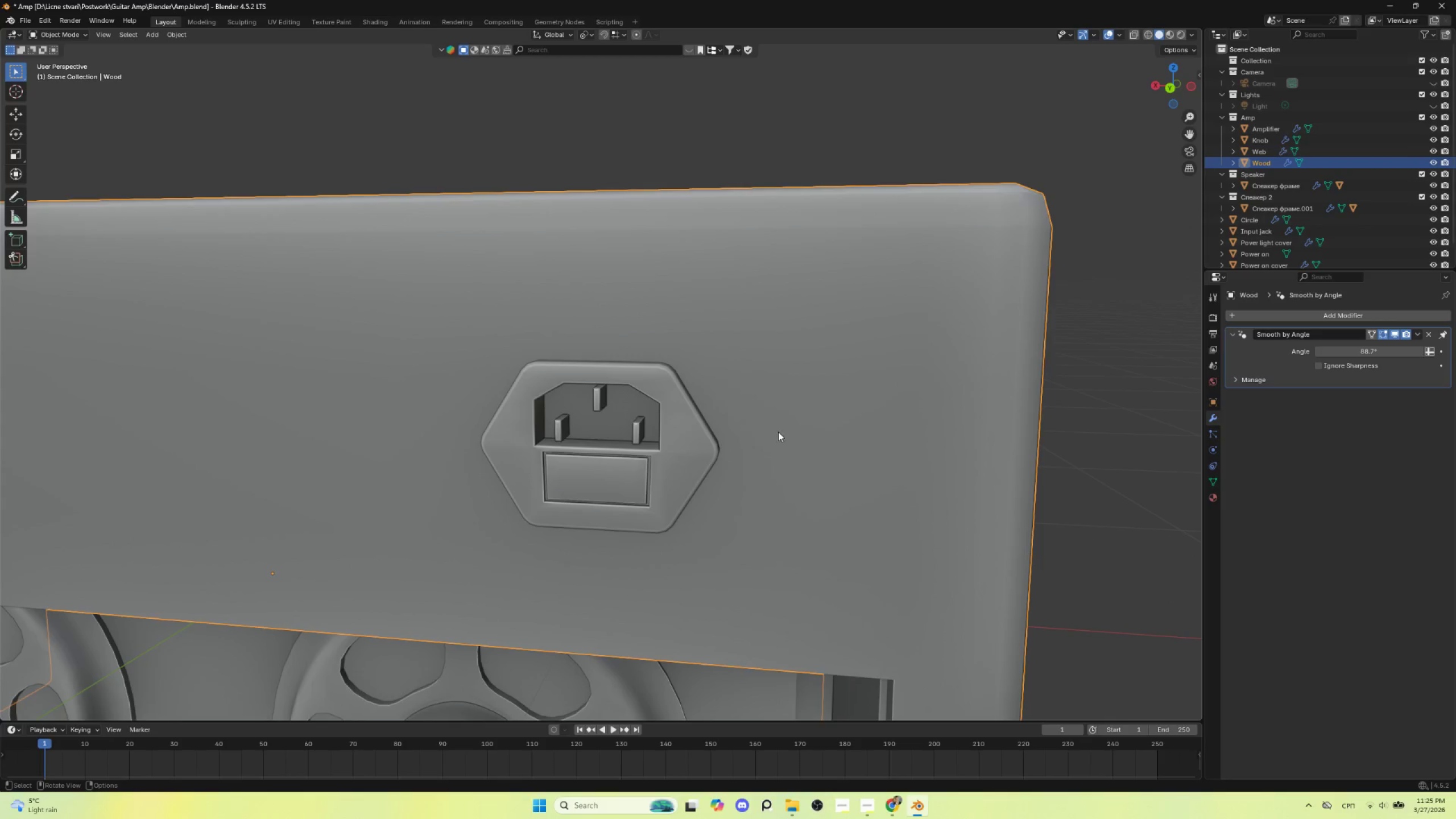 
scroll: coordinate [781, 439], scroll_direction: down, amount: 2.0
 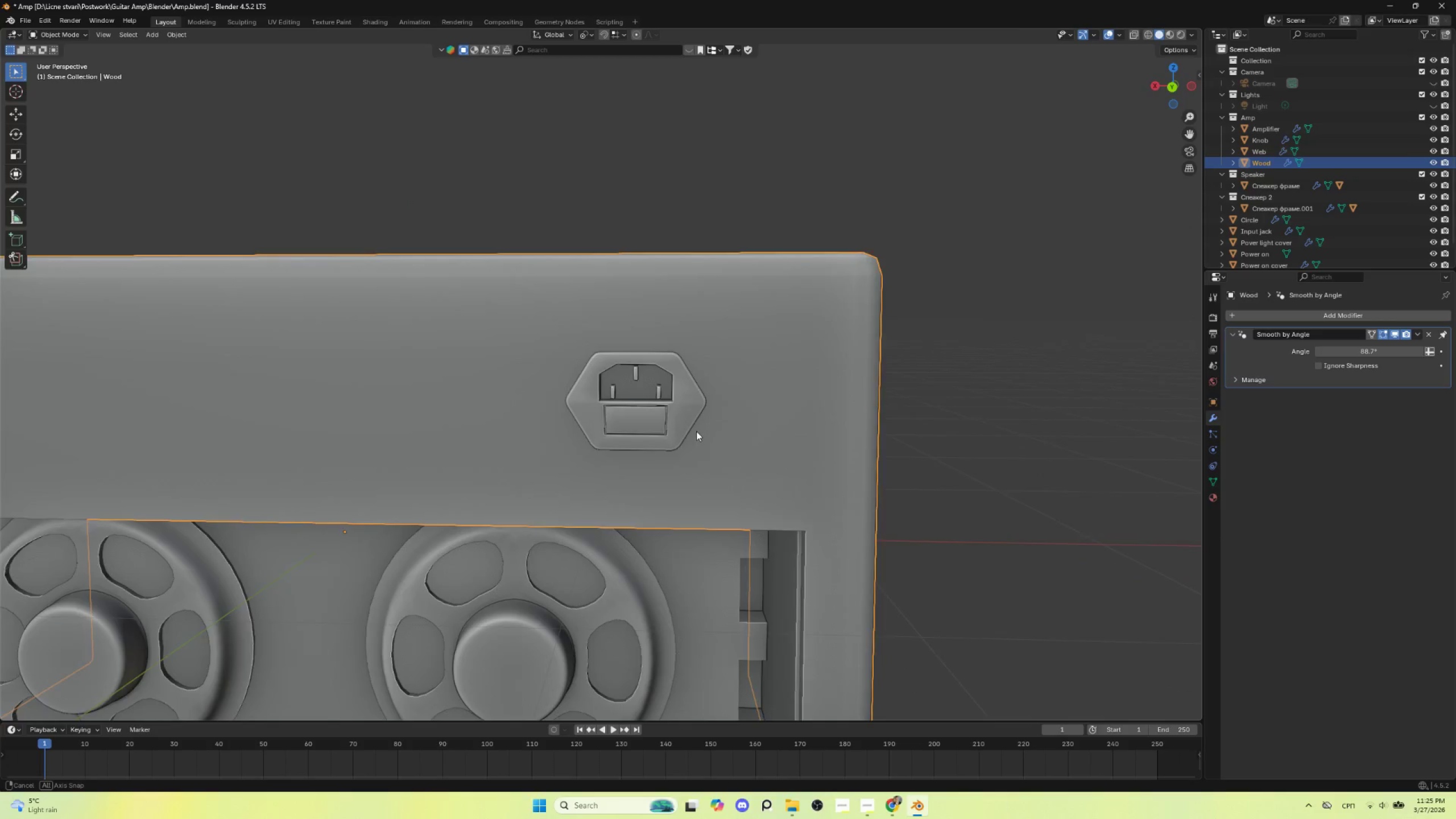 
hold_key(key=AltLeft, duration=0.39)
 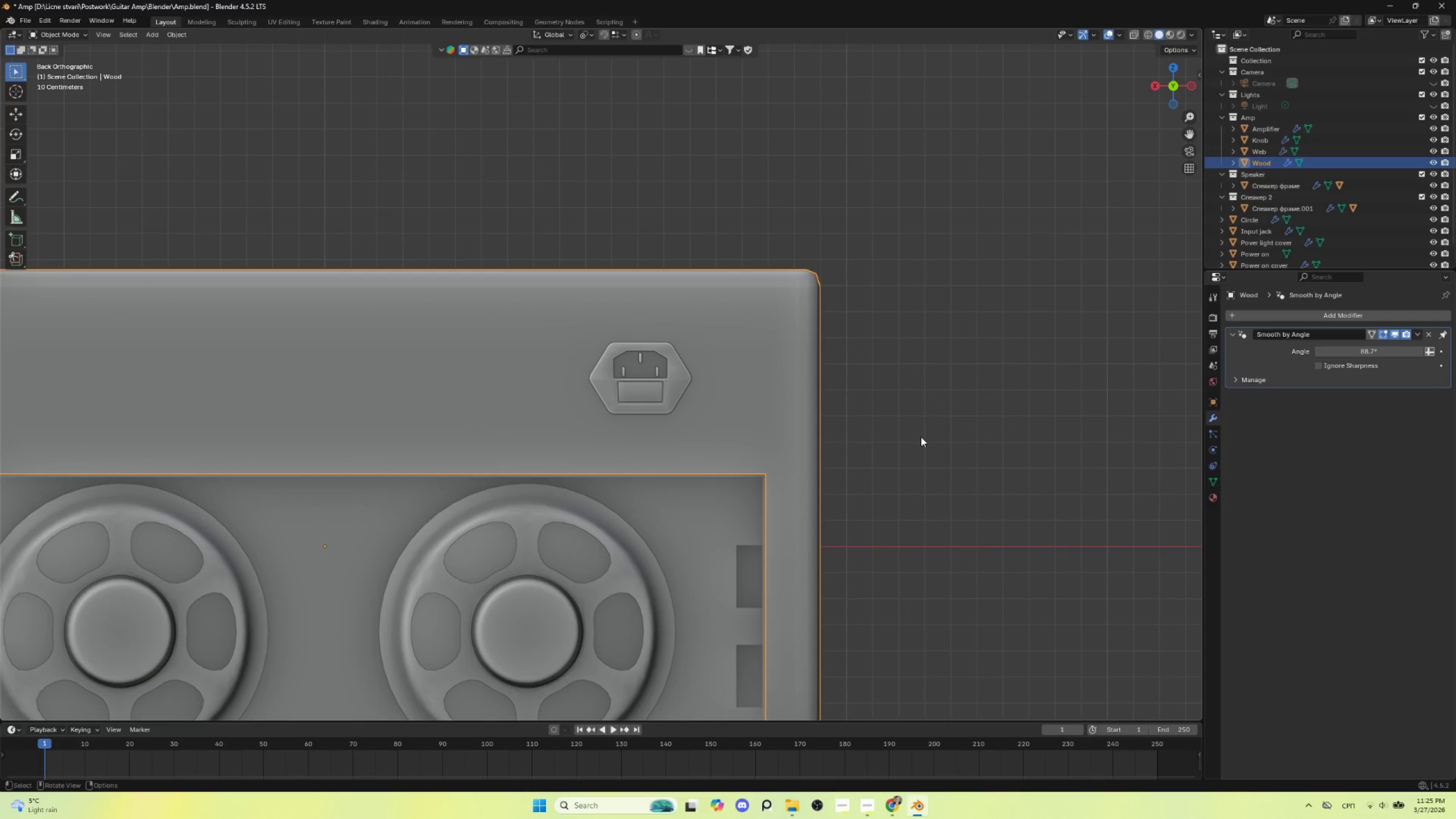 
left_click([921, 437])
 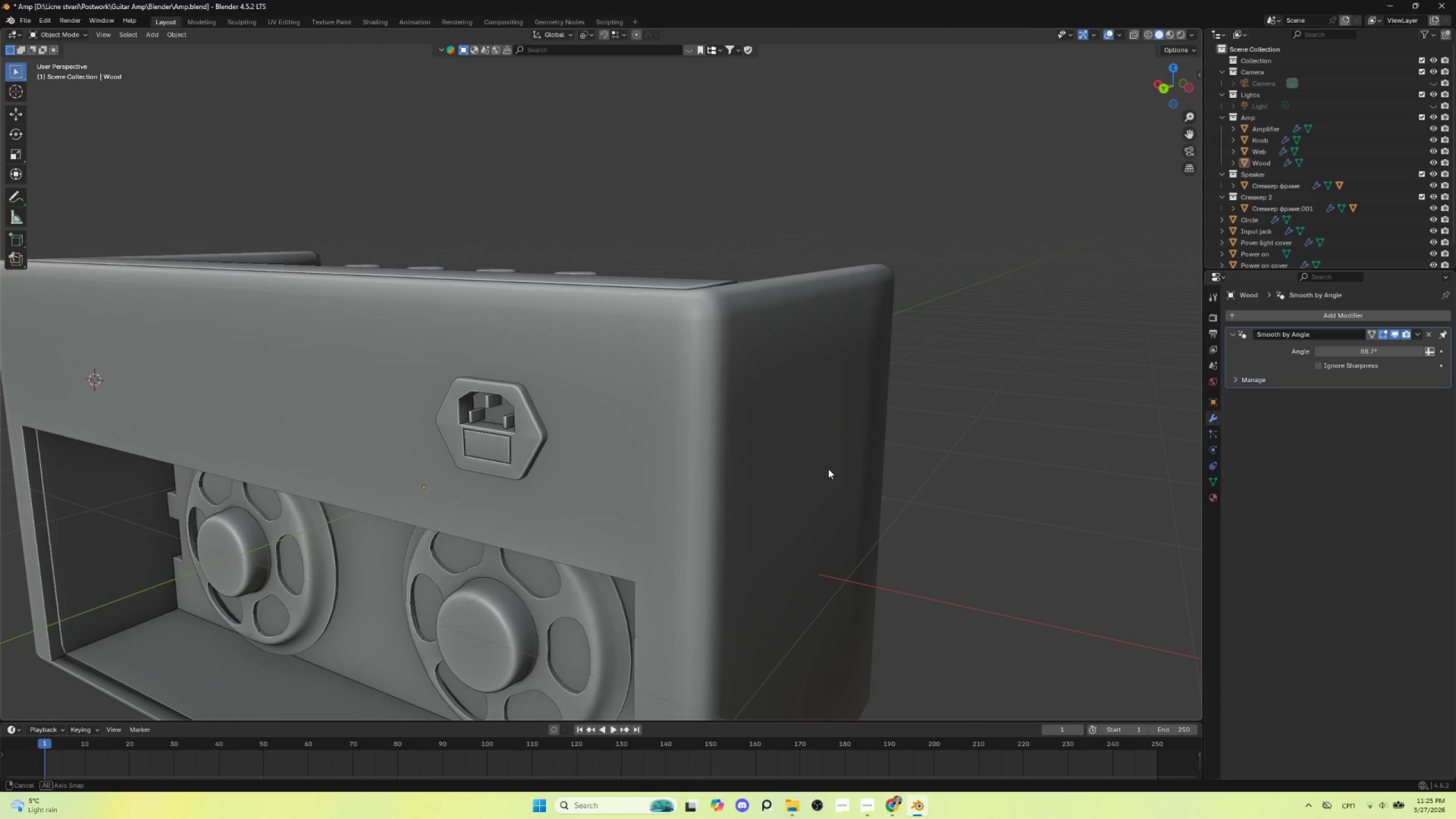 
scroll: coordinate [828, 469], scroll_direction: down, amount: 4.0
 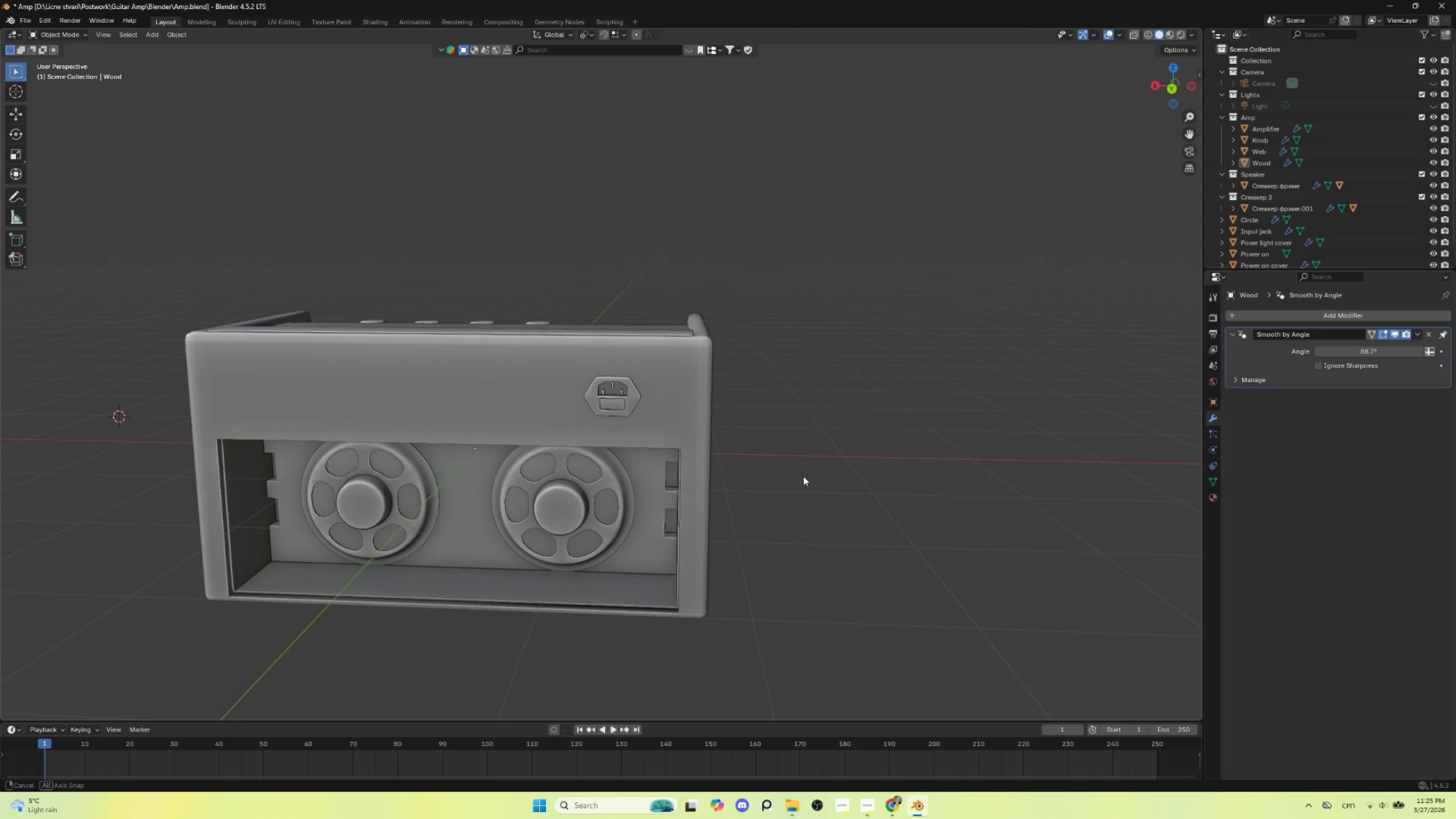 
hold_key(key=AltLeft, duration=0.39)
 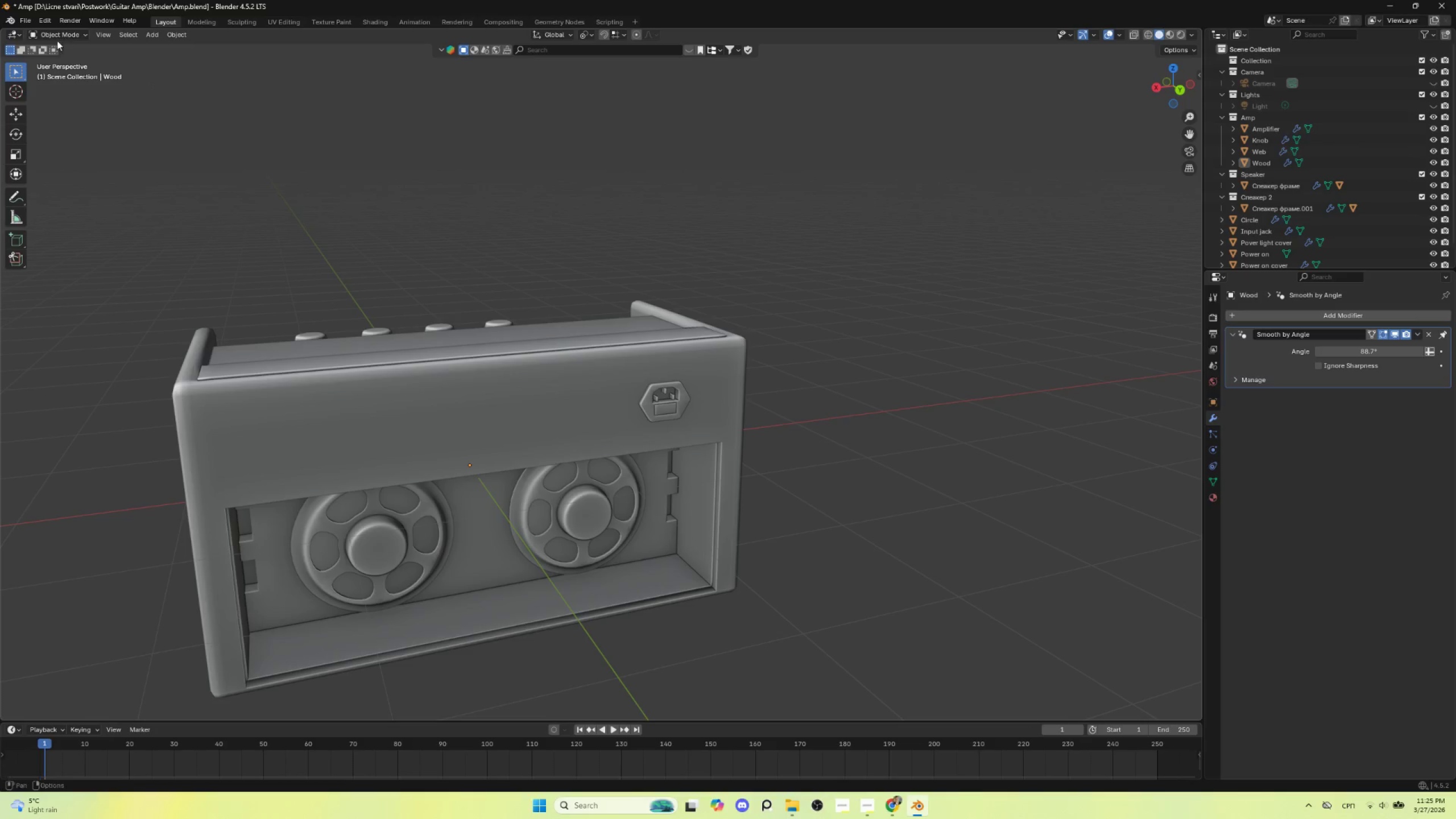 
left_click([23, 19])
 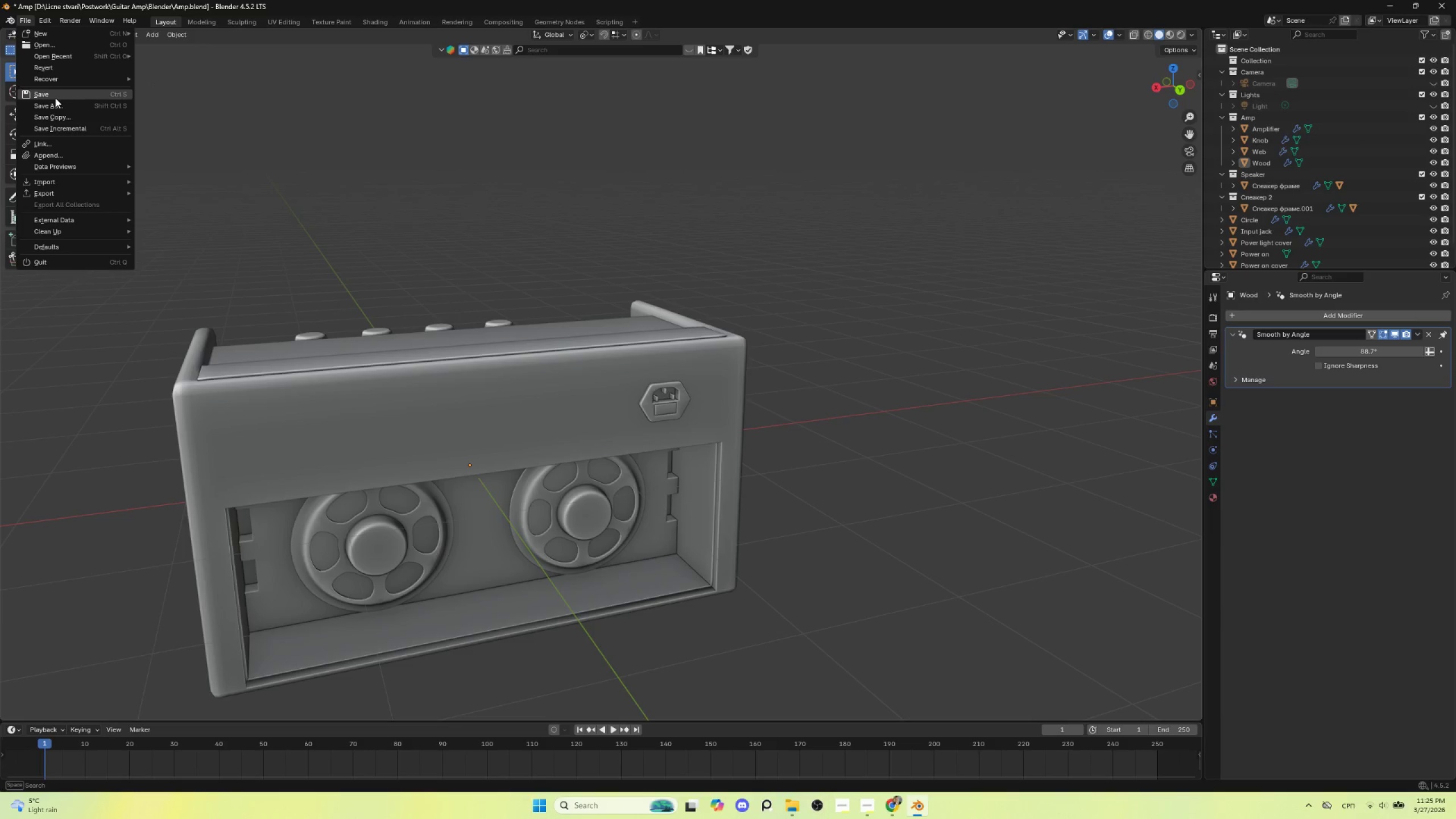 
left_click([55, 98])
 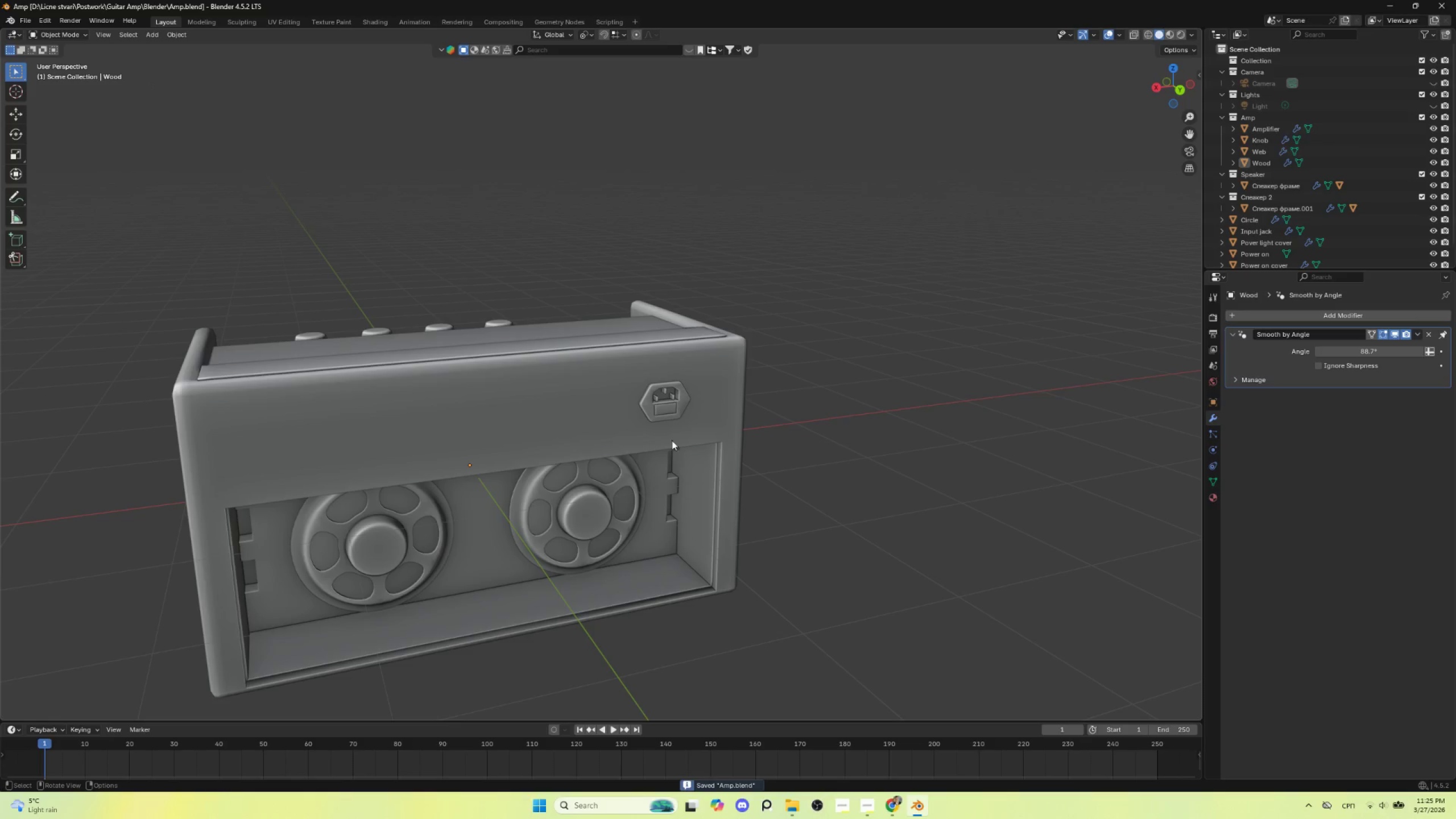 
scroll: coordinate [689, 462], scroll_direction: up, amount: 2.0
 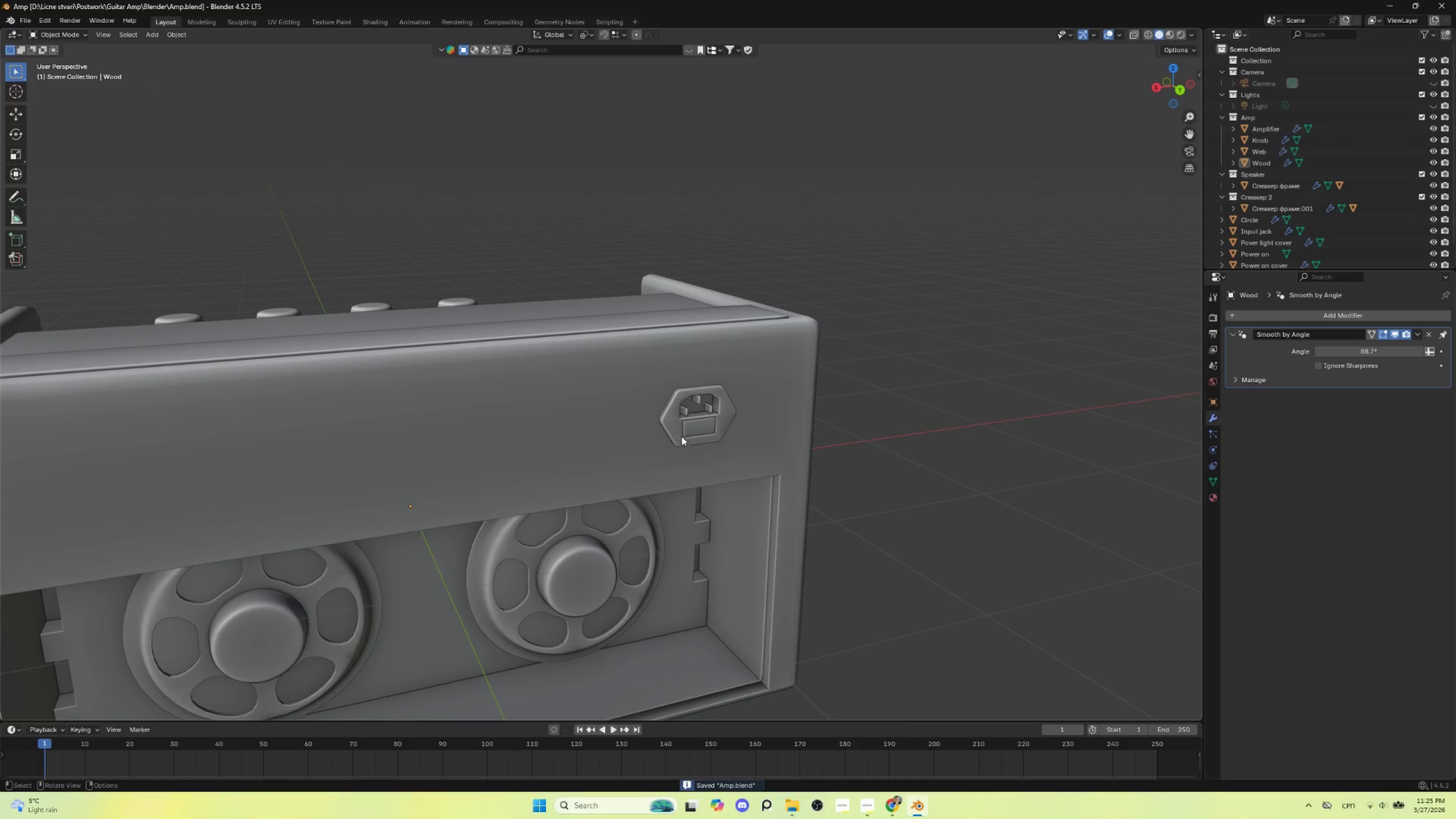 
left_click([679, 431])
 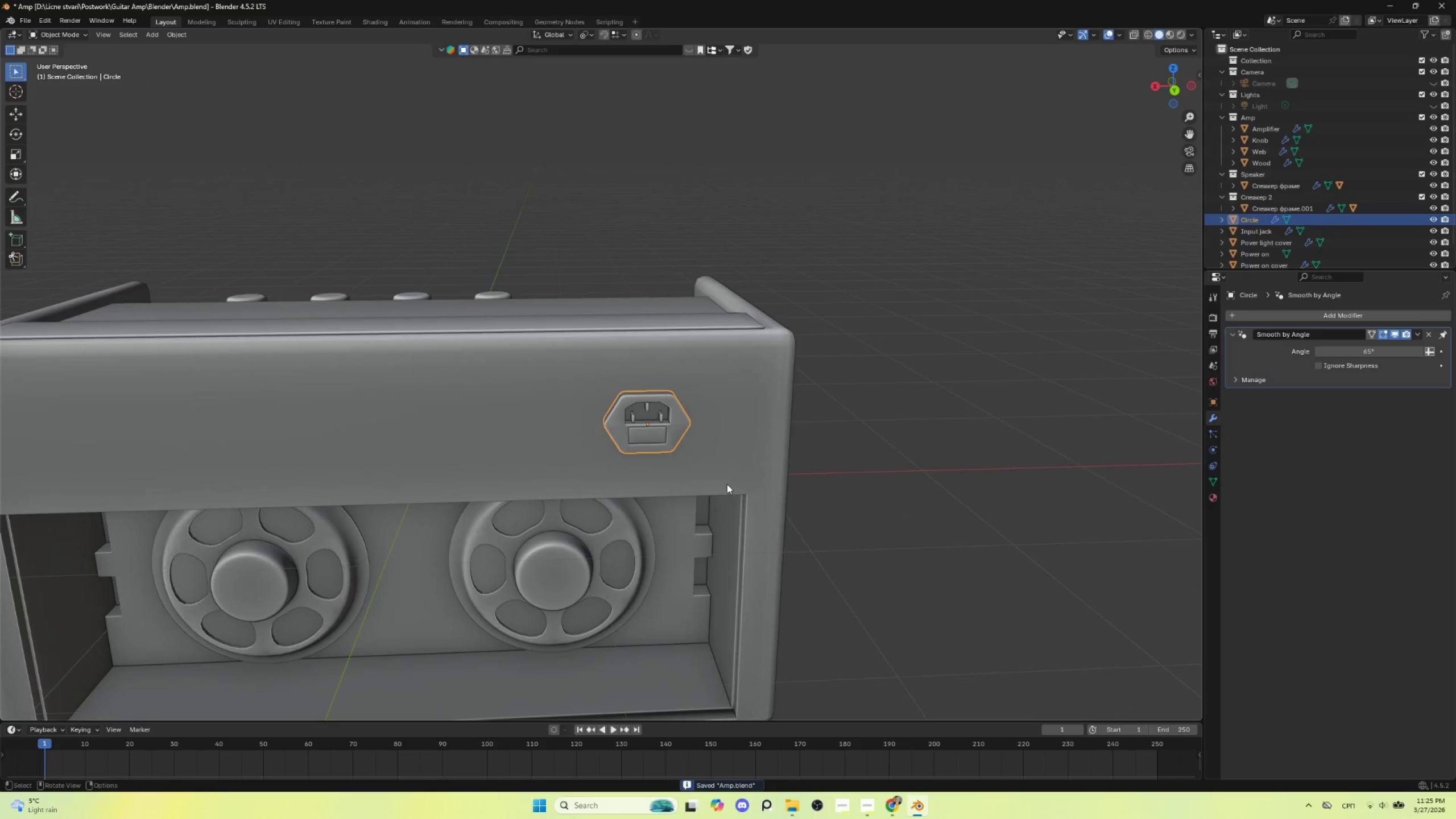 
scroll: coordinate [719, 497], scroll_direction: up, amount: 2.0
 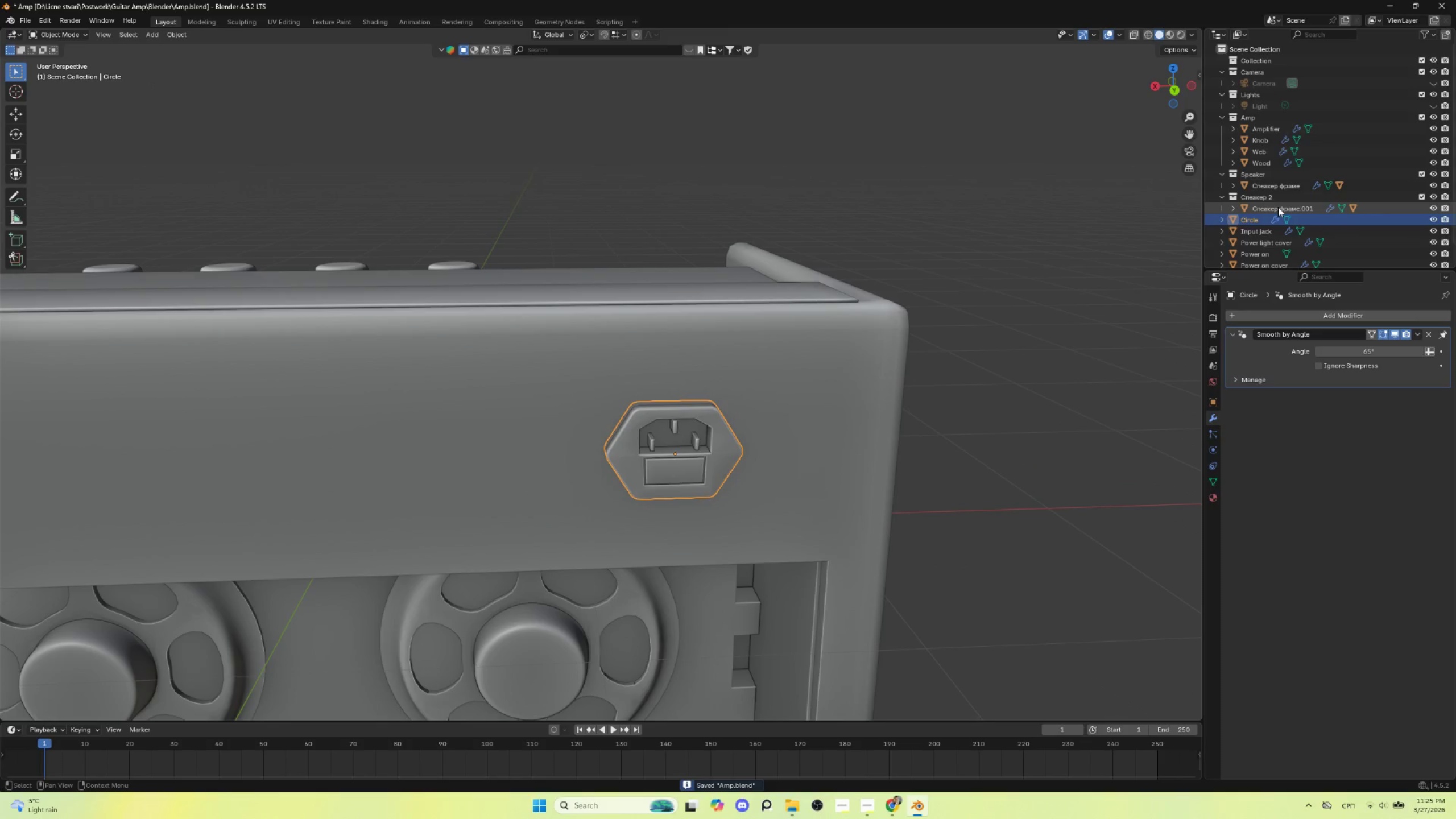 
left_click([1278, 207])
 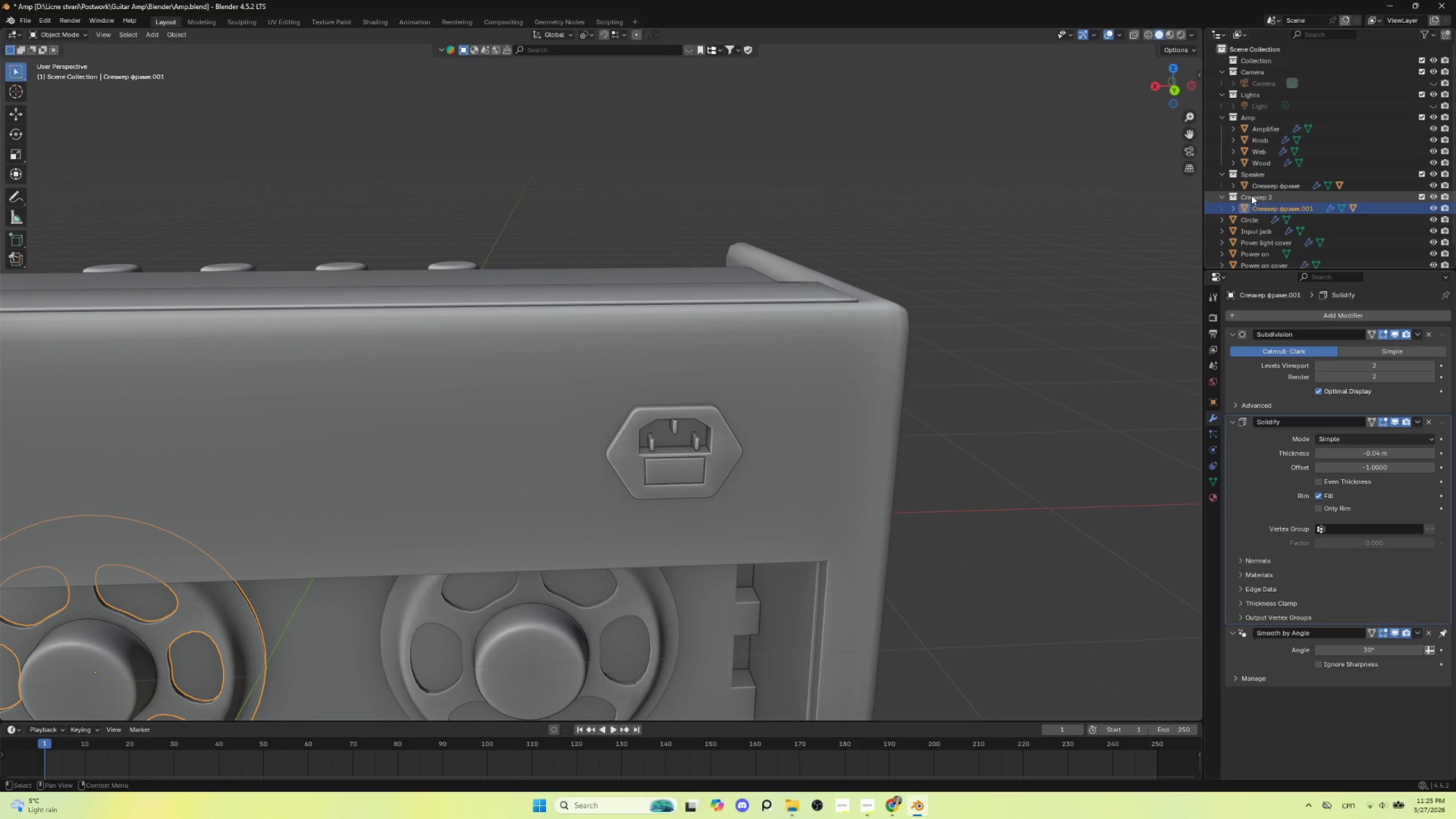 
left_click([1251, 195])
 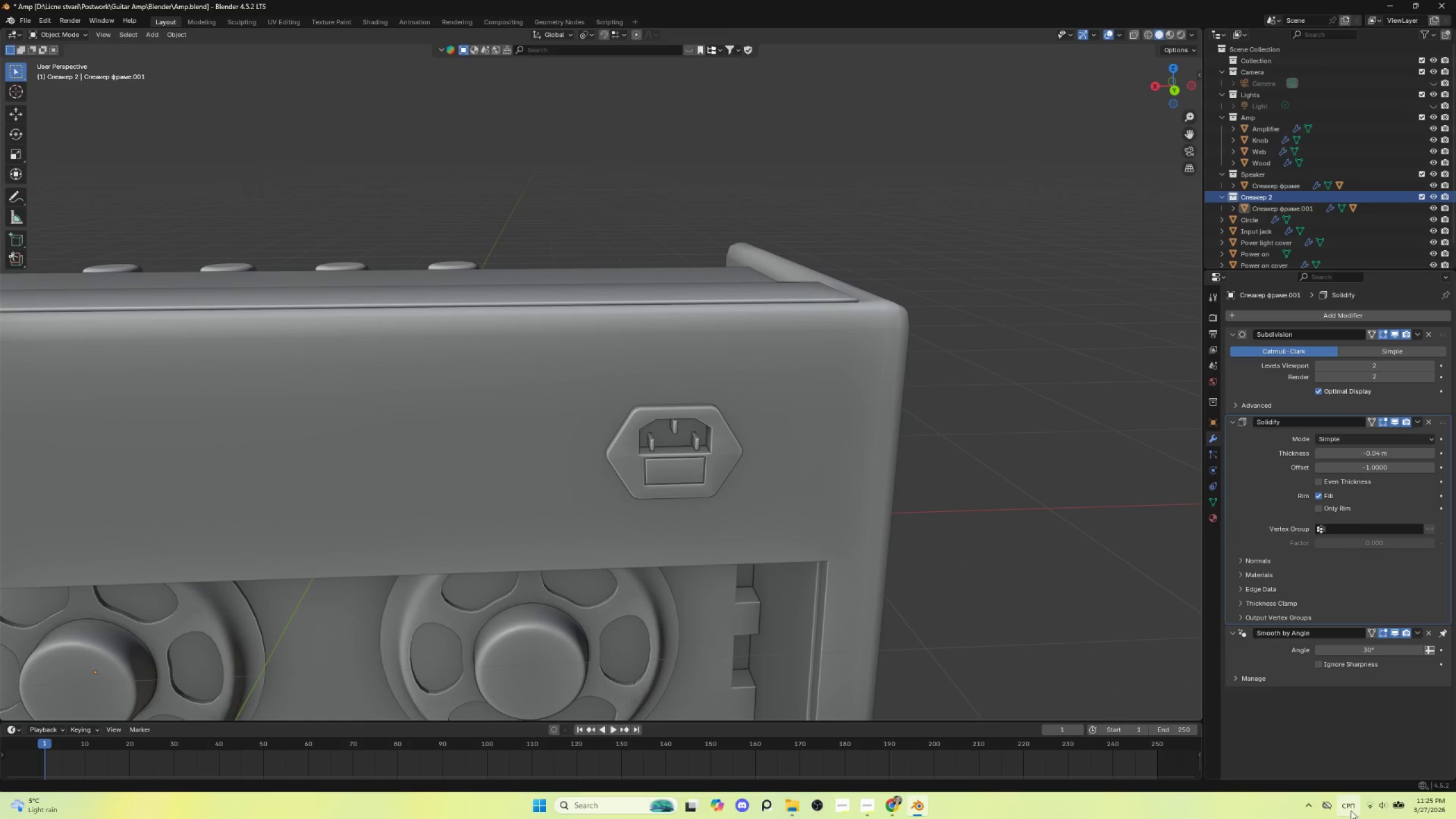 
left_click([1346, 805])
 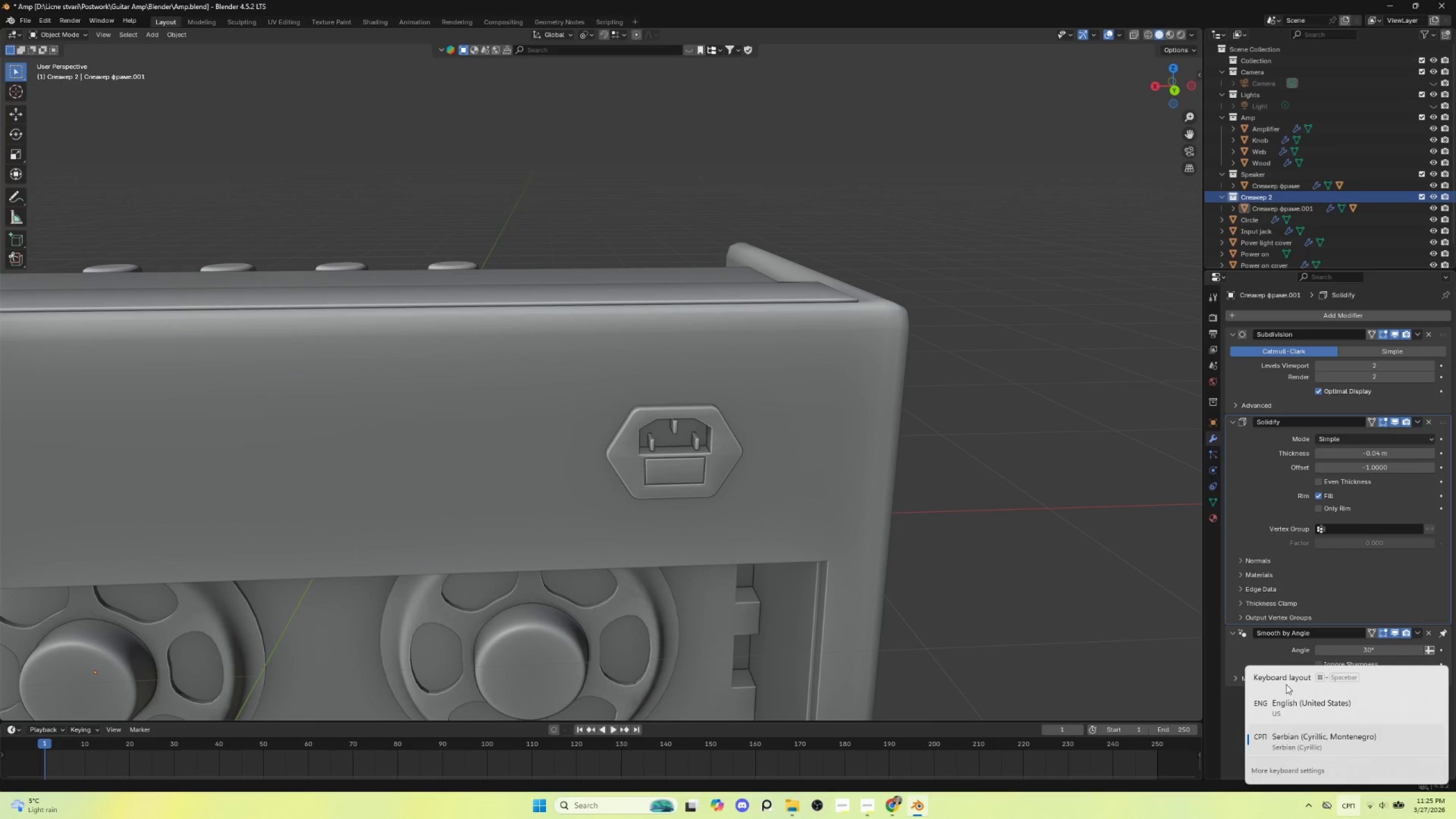 
left_click([1278, 702])
 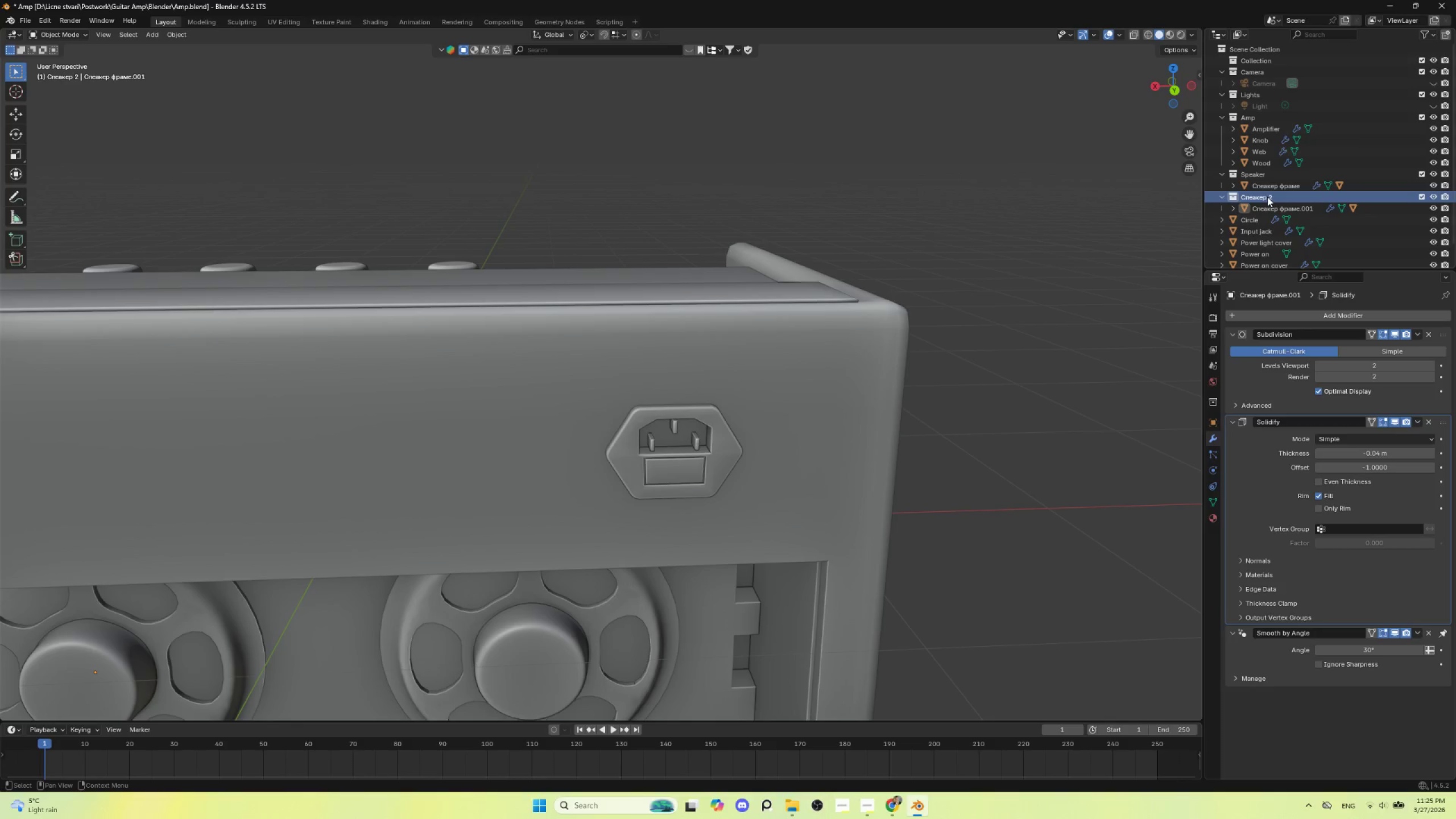 
double_click([1267, 197])
 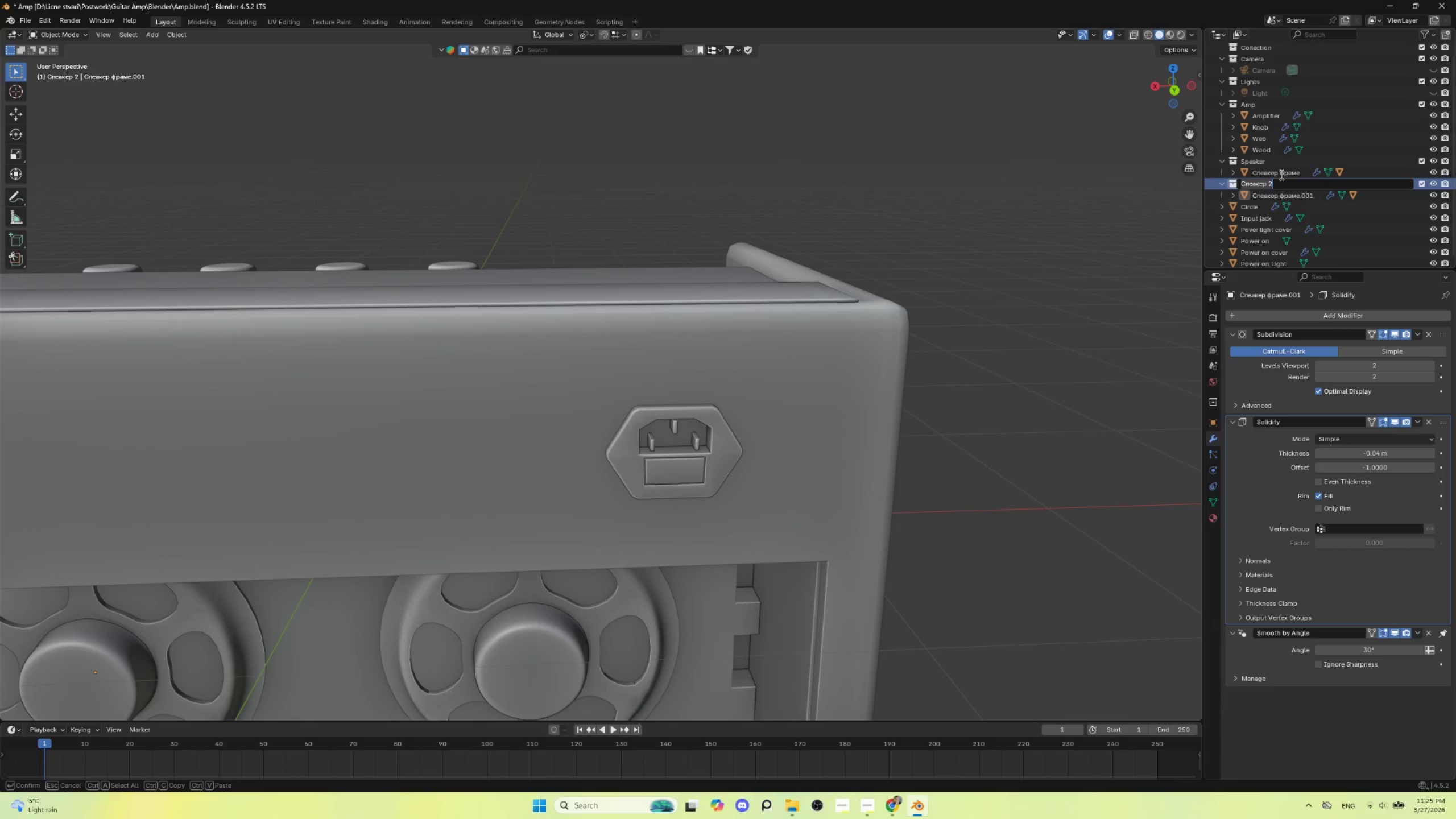 
type(Speaker 2)
 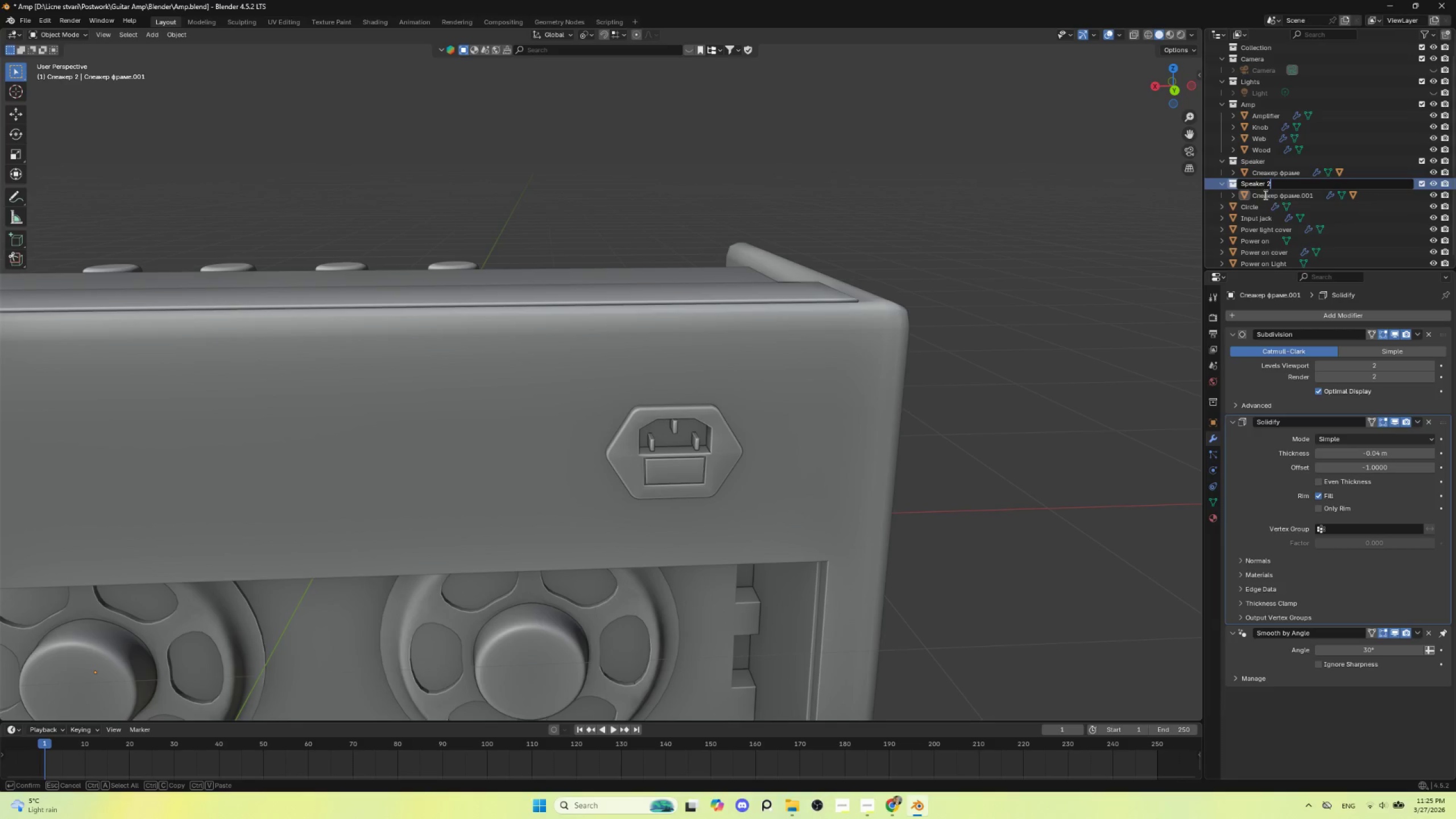 
left_click([1264, 195])
 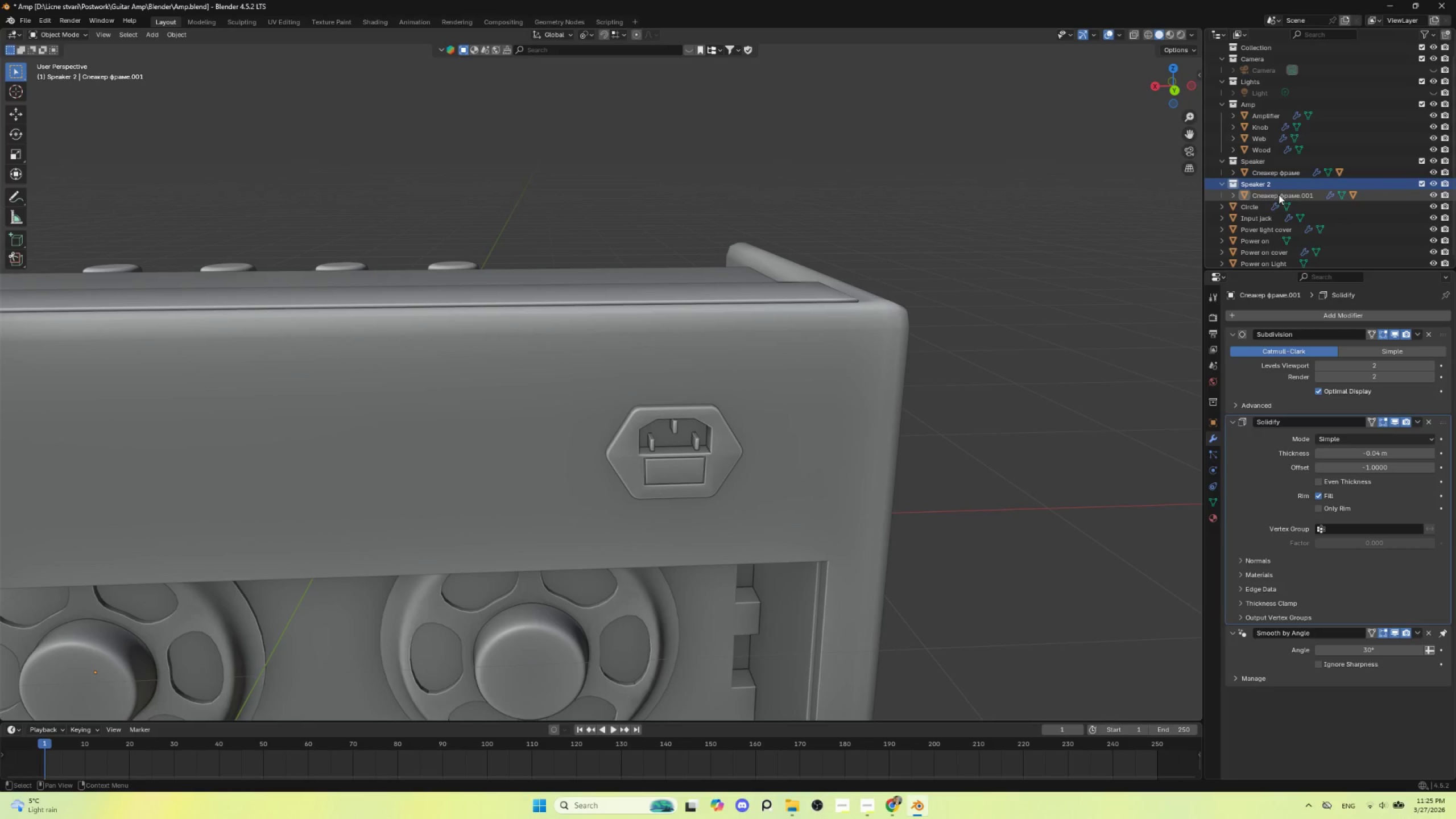 
left_click([1279, 195])
 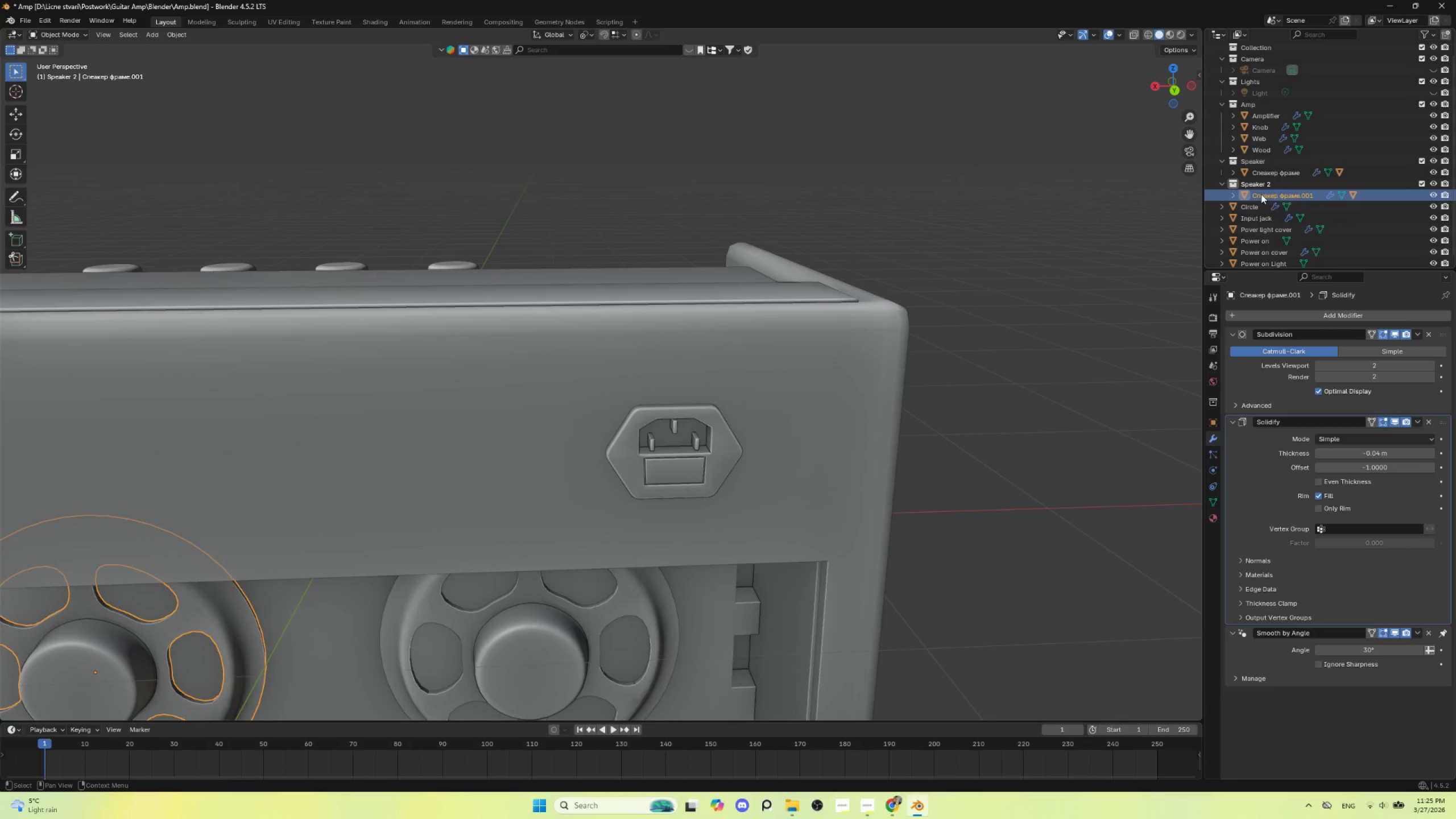 
double_click([1261, 194])
 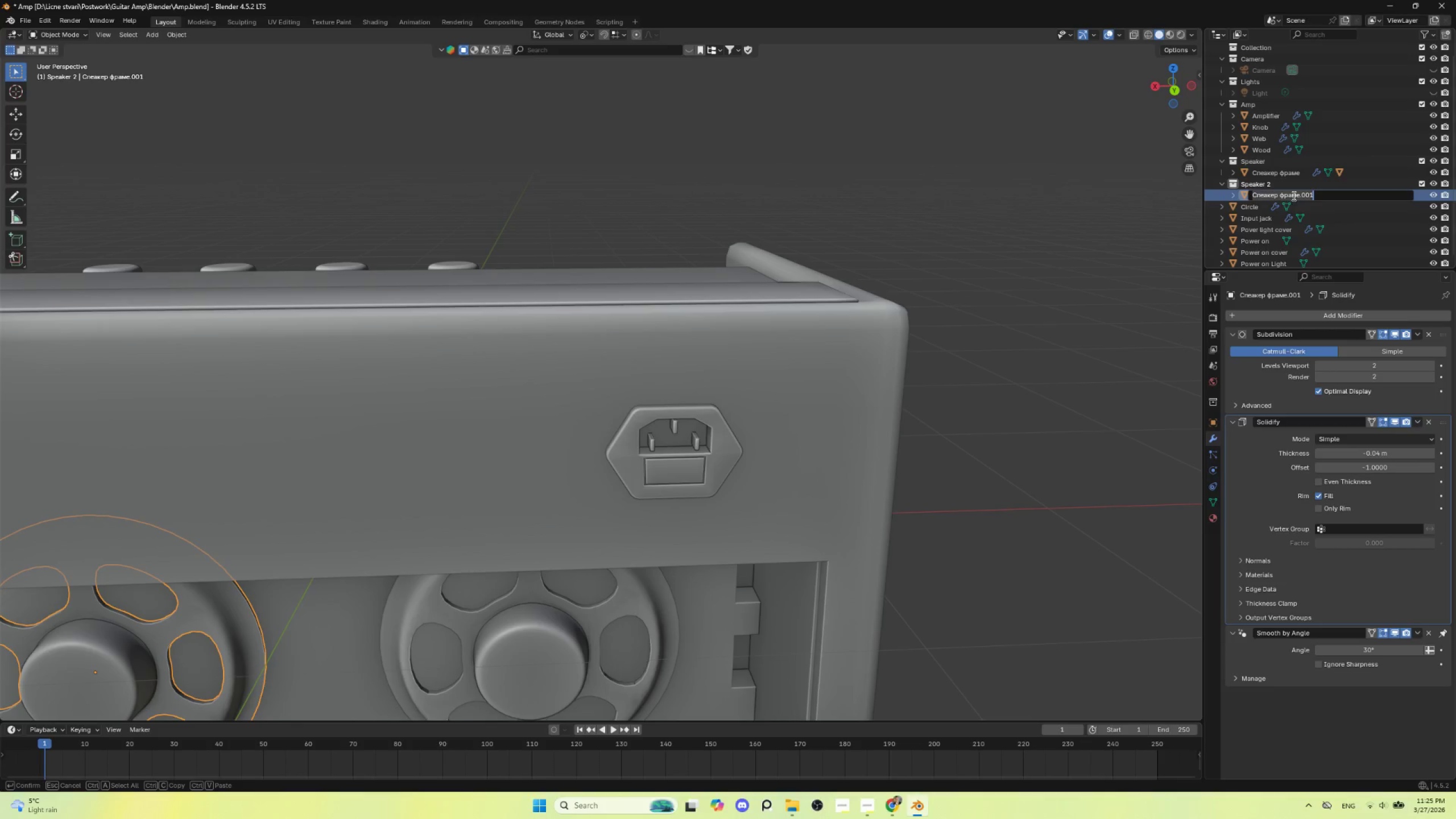 
type(Speaker frame)
 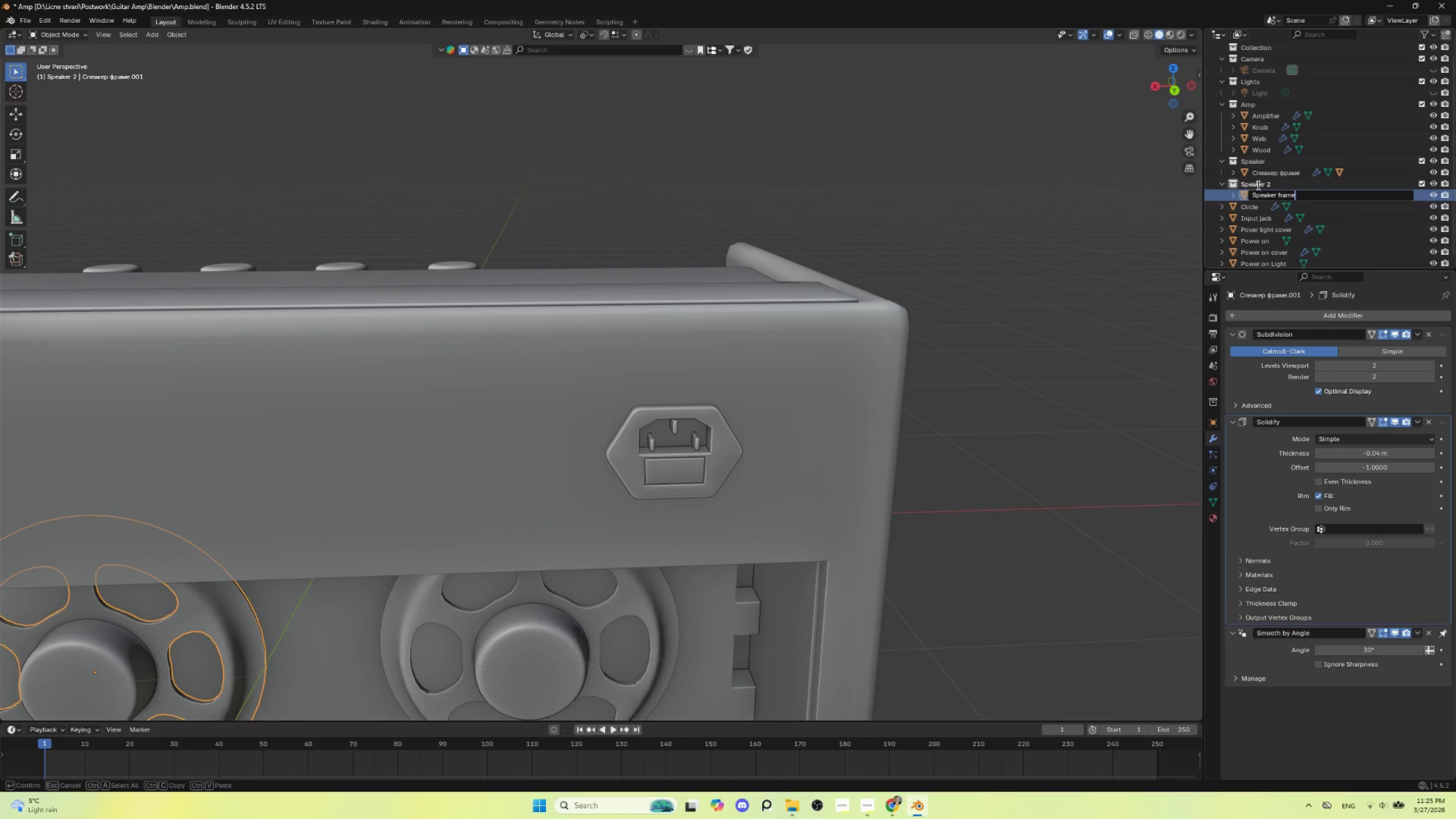 
left_click([1257, 185])
 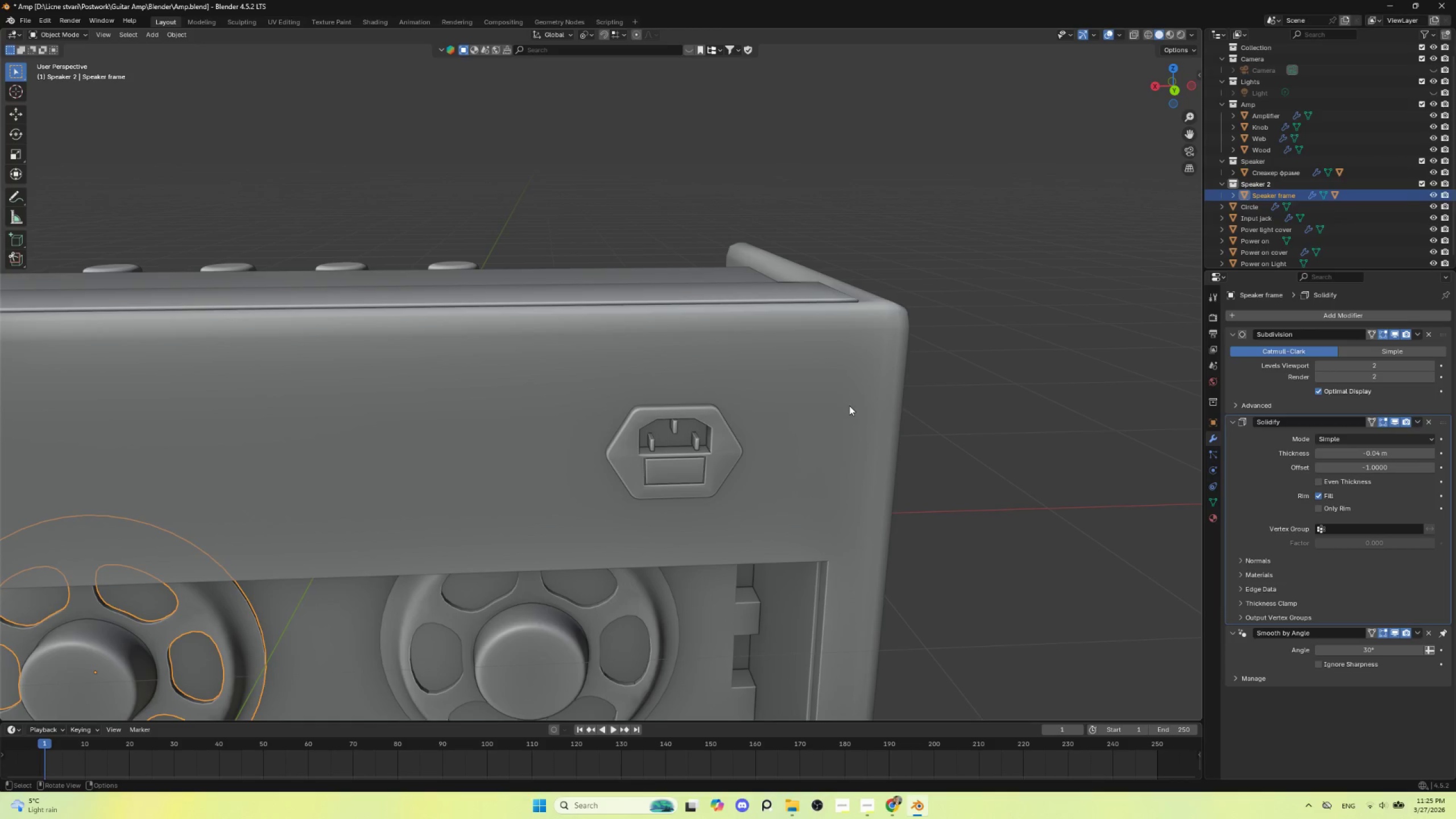 
left_click([721, 425])
 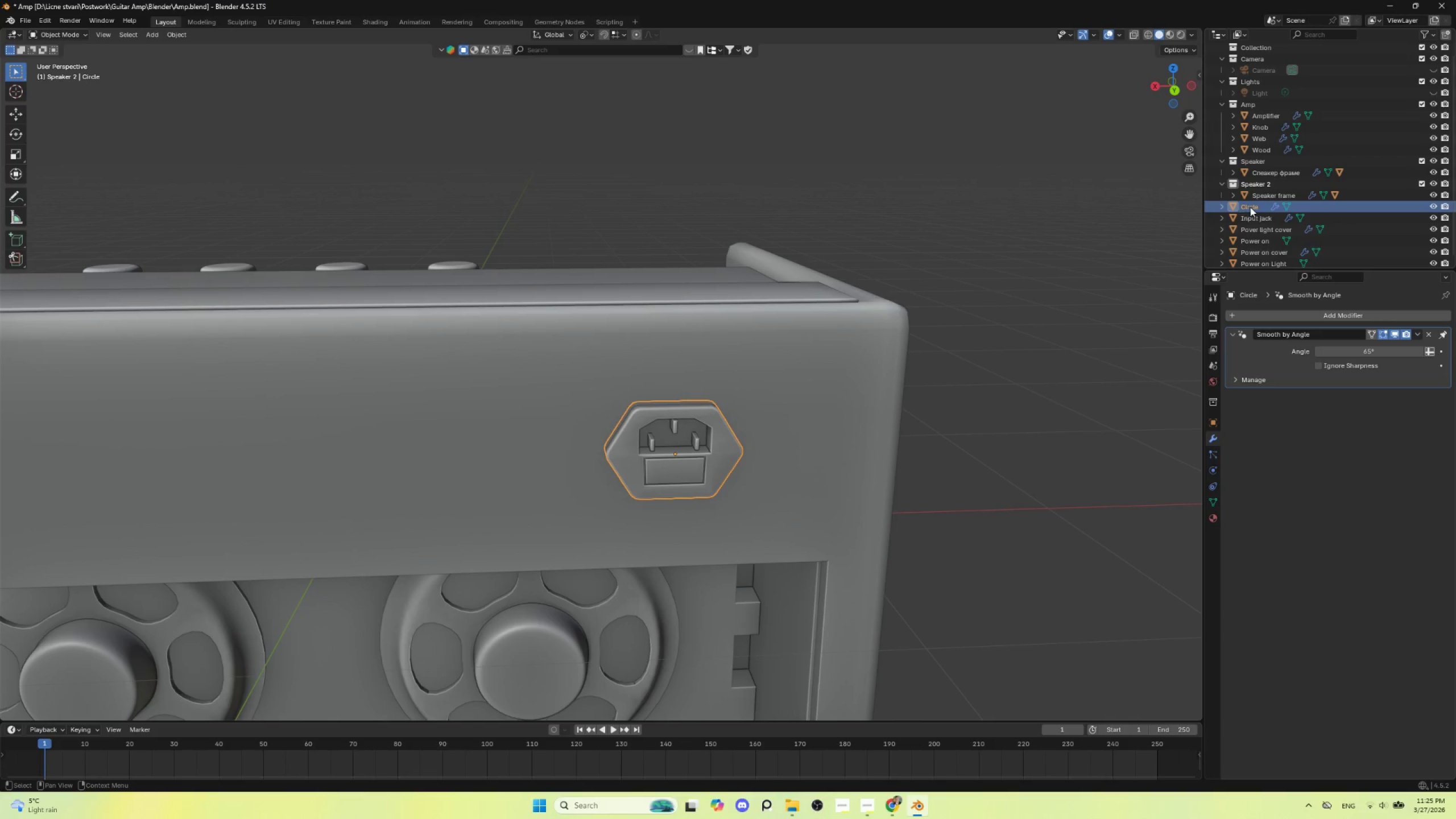 
double_click([1250, 207])
 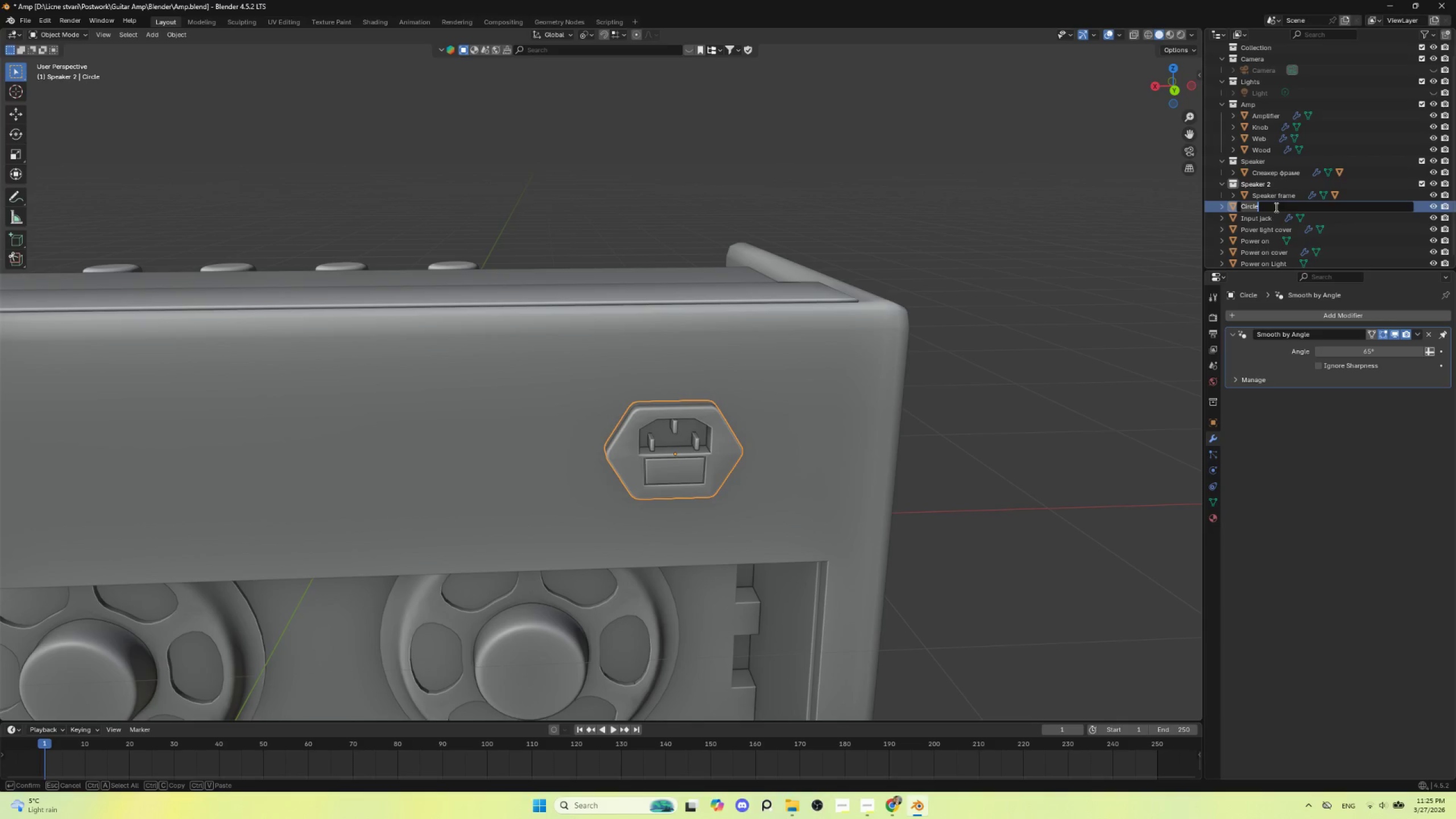 
type(Power imput)
 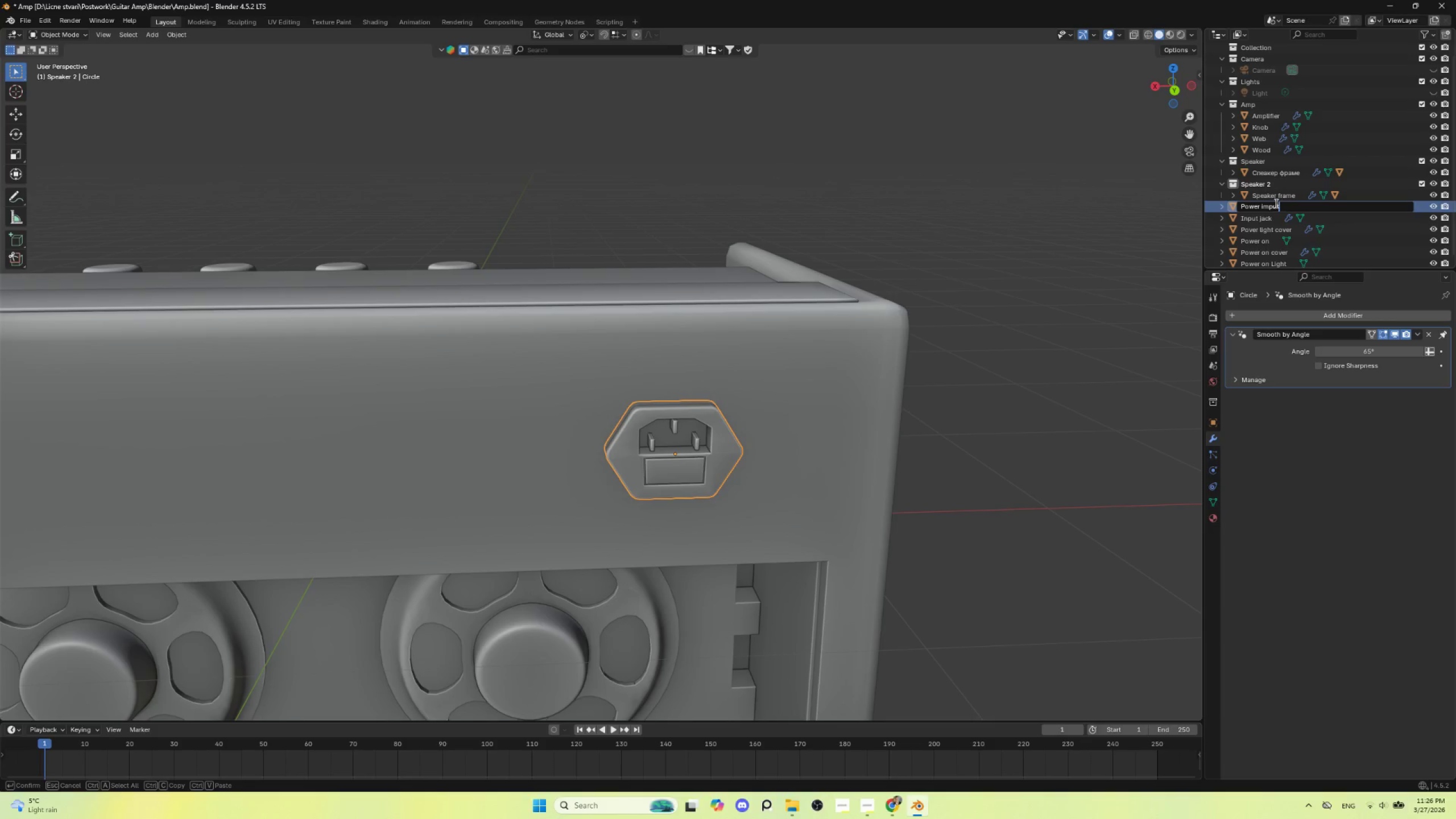 
left_click([1268, 205])
 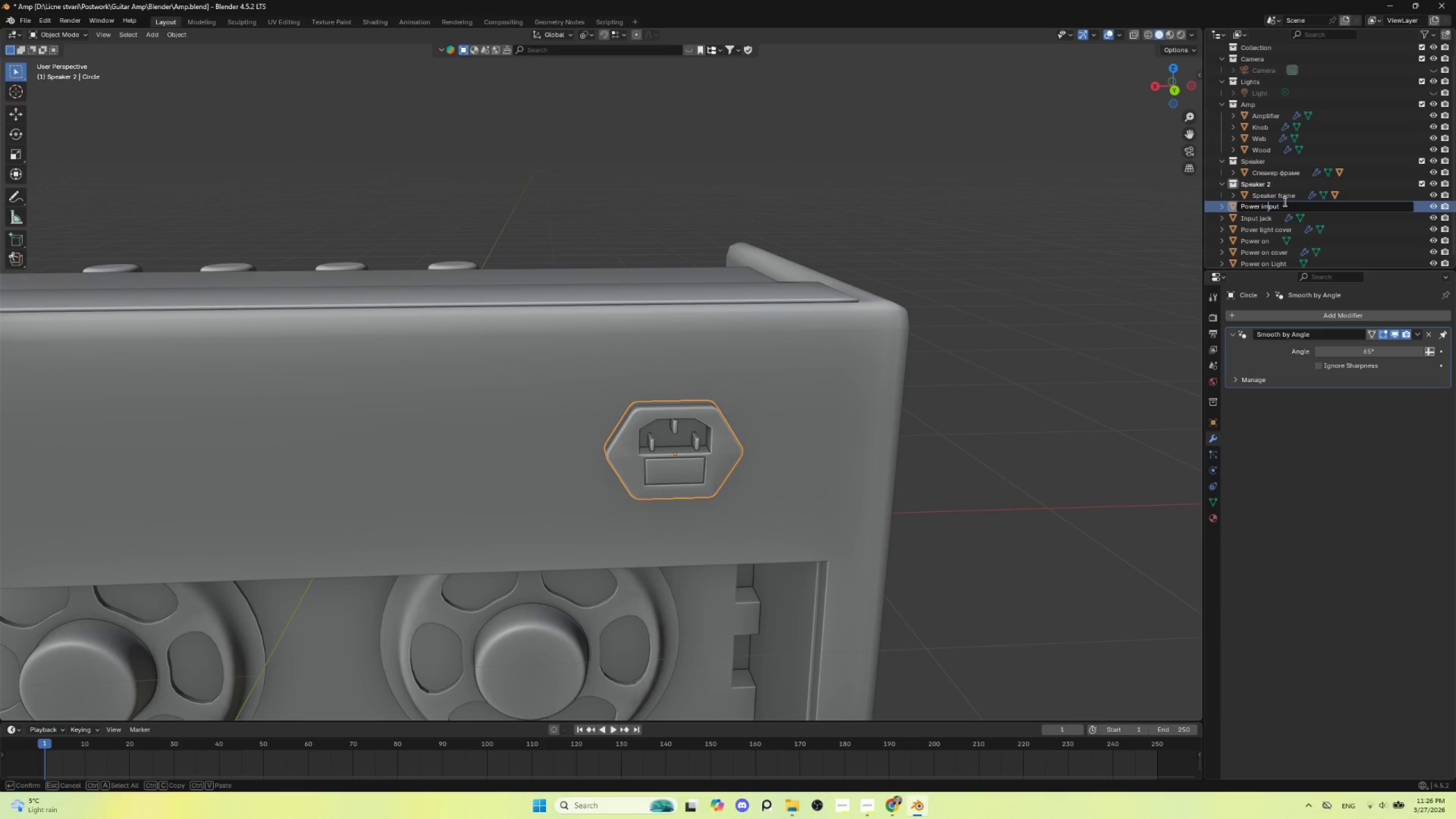 
key(Backspace)
 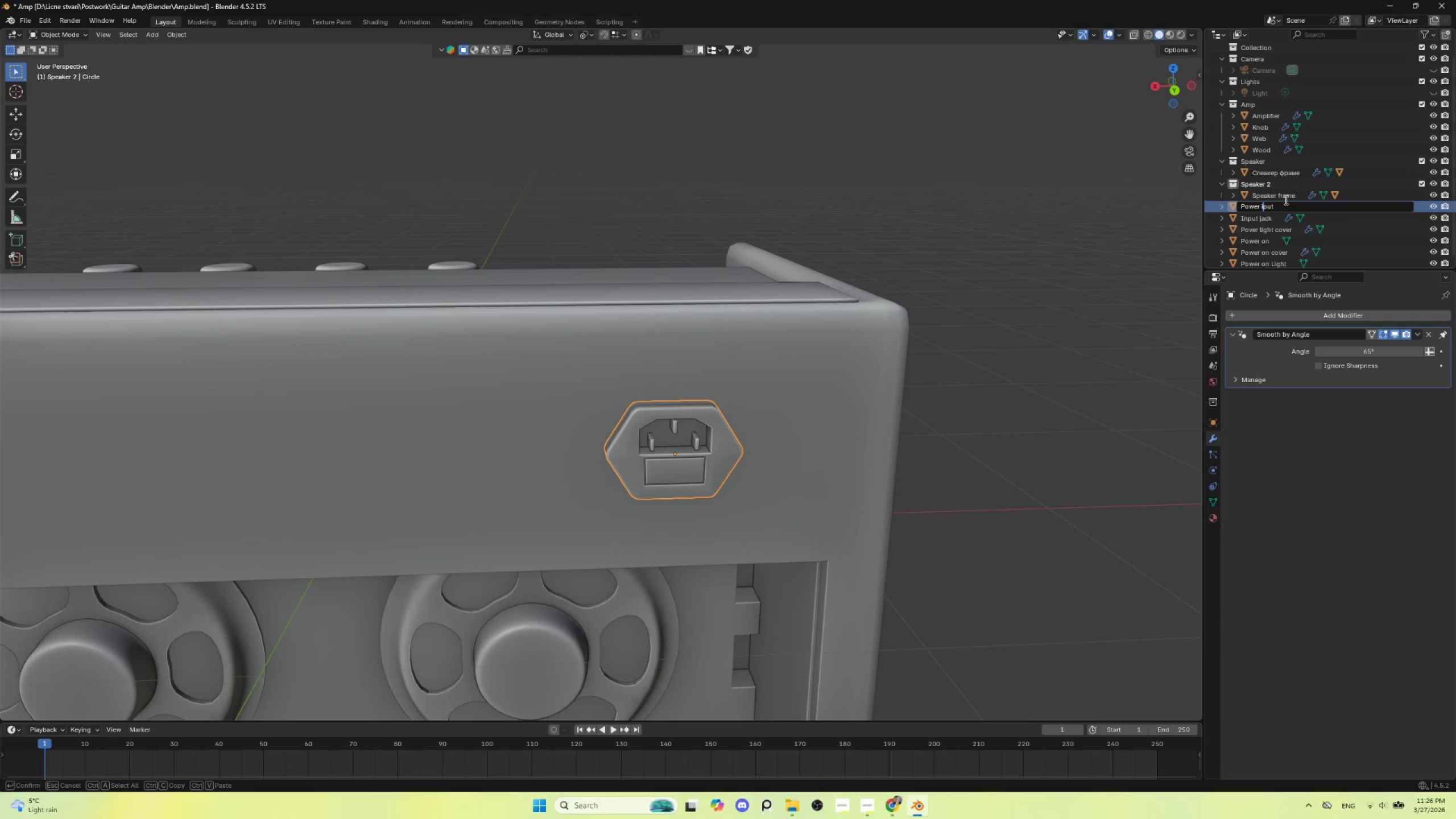 
key(N)
 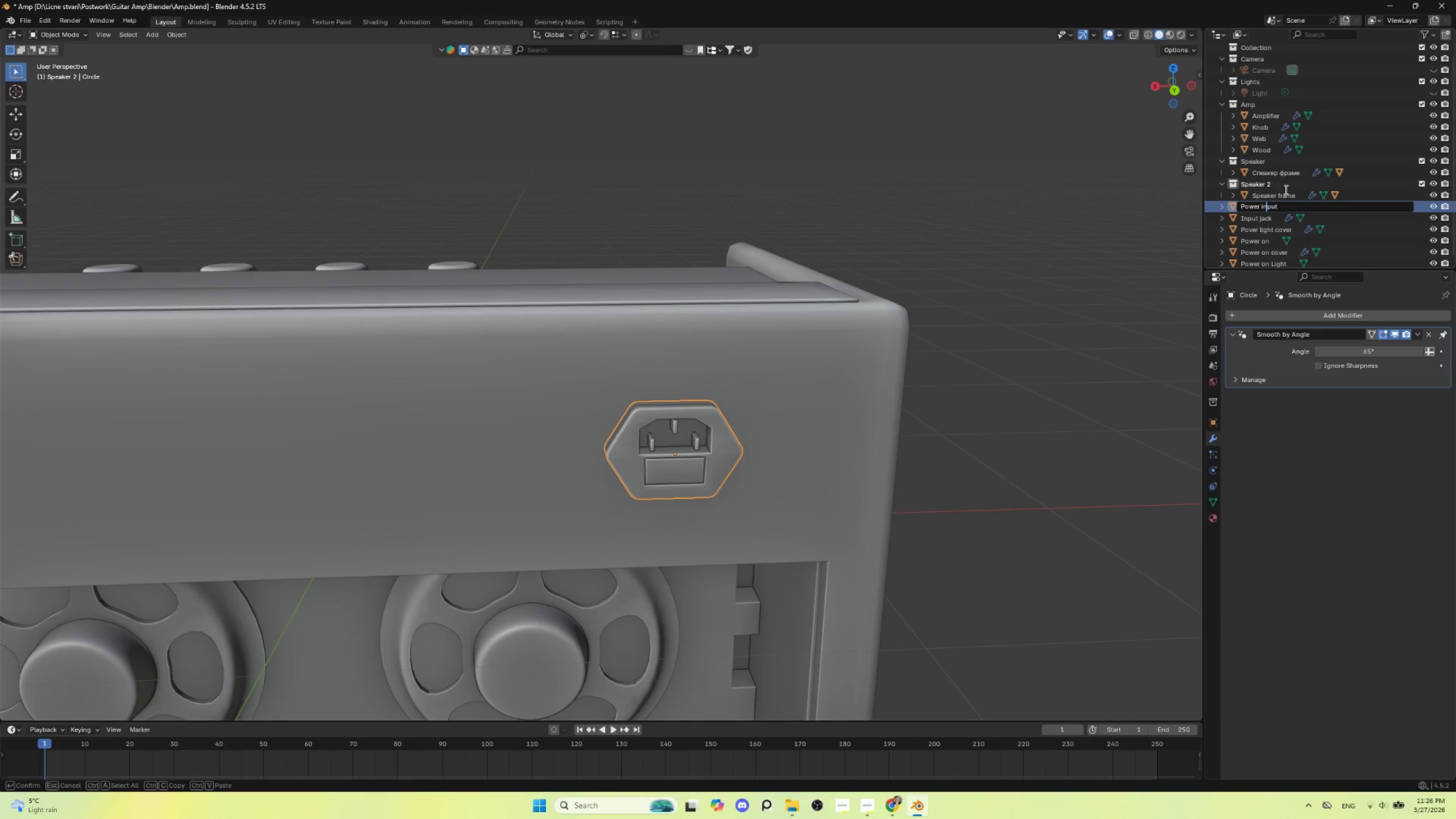 
left_click([1285, 189])
 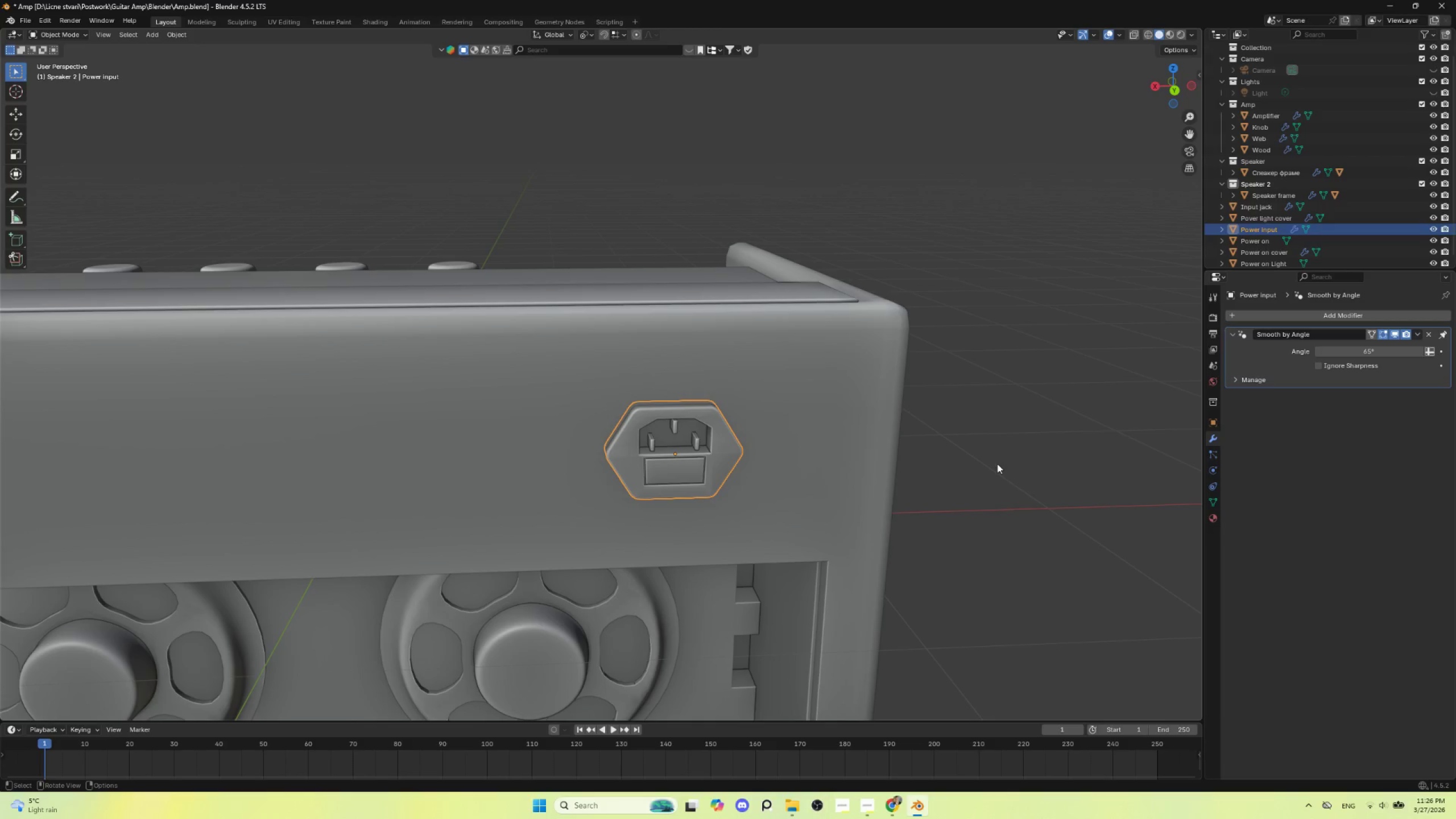 
left_click([998, 464])
 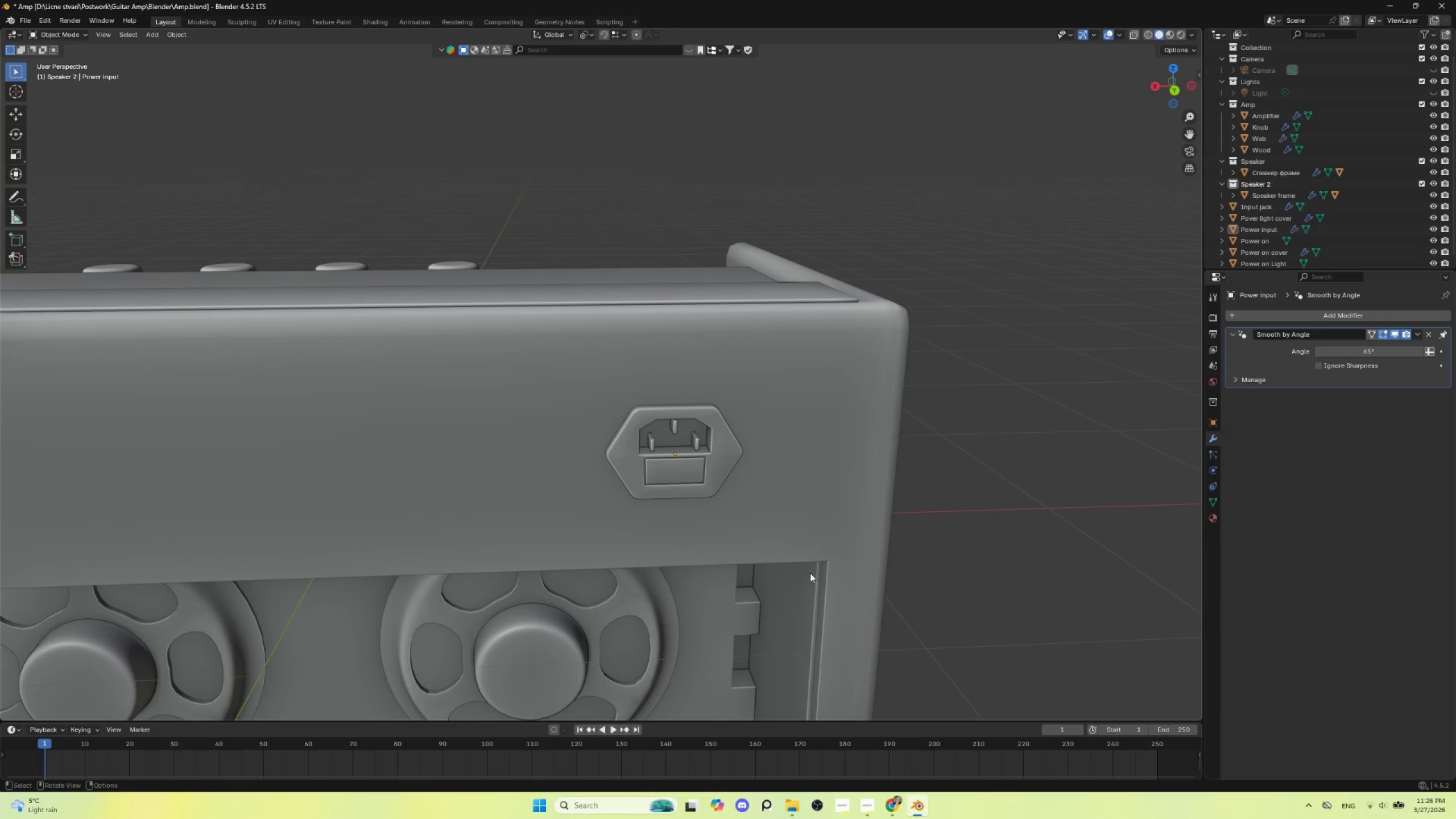 
scroll: coordinate [610, 531], scroll_direction: down, amount: 3.0
 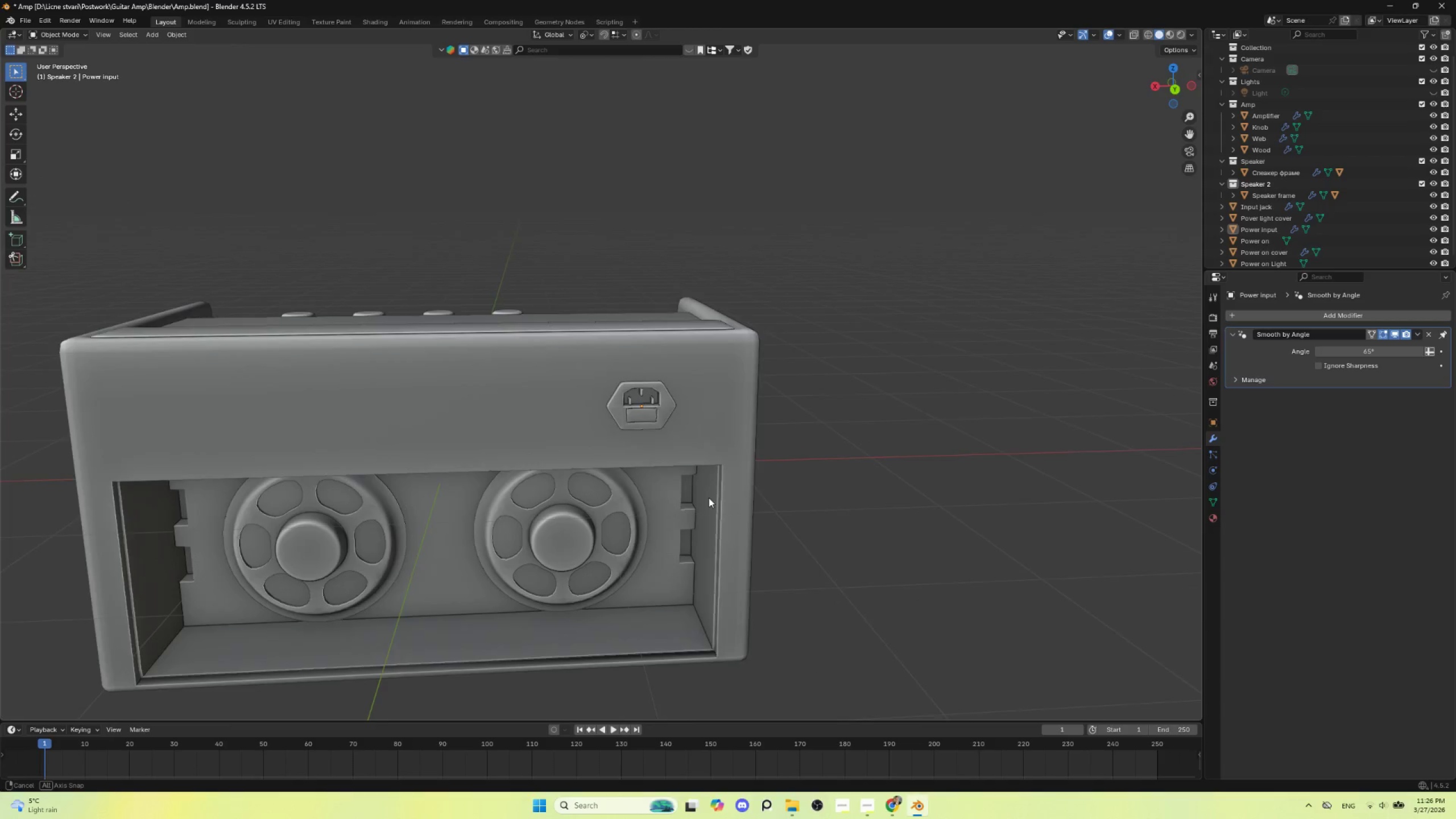 
hold_key(key=AltLeft, duration=0.41)
 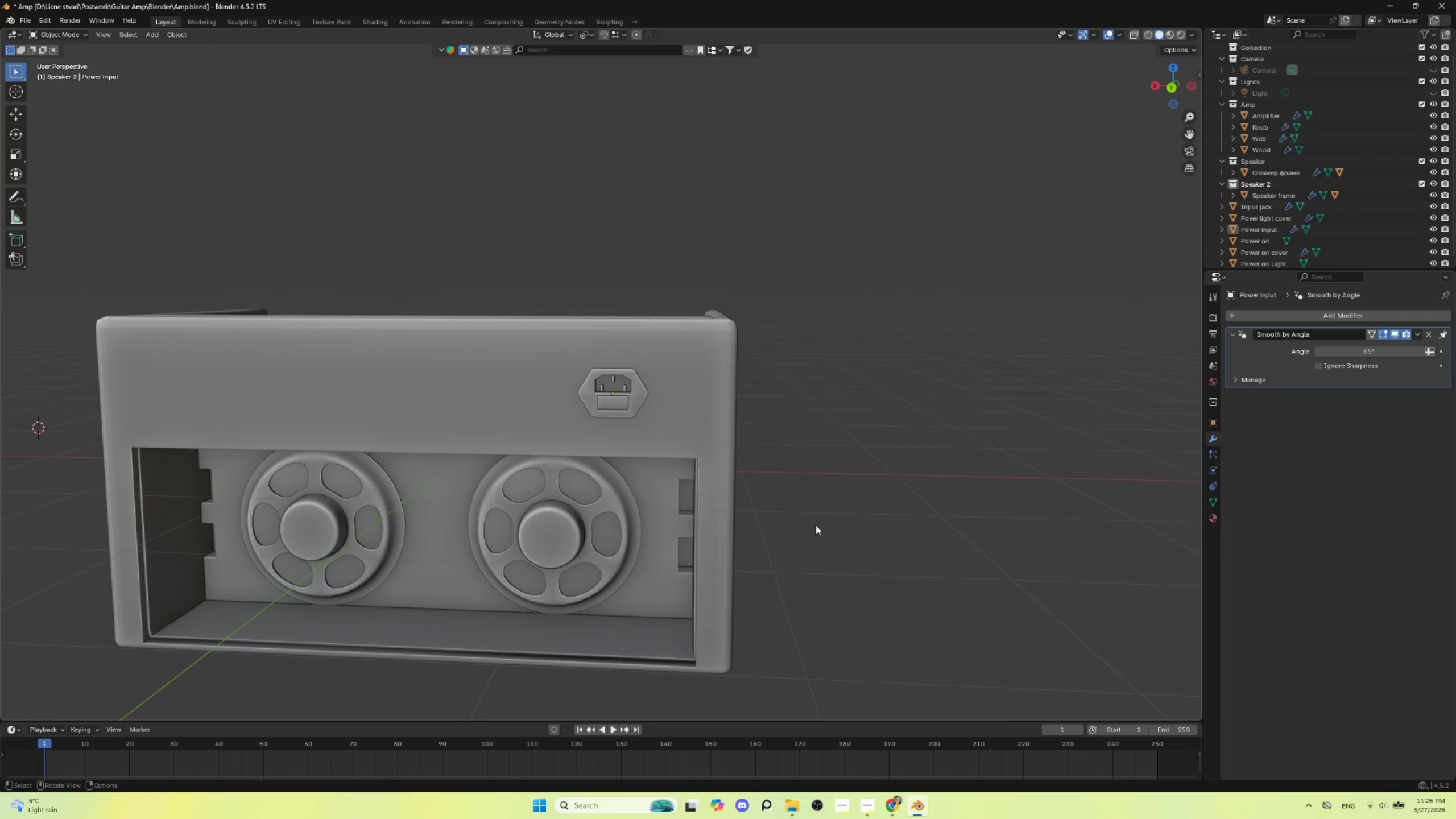 
wait(12.75)
 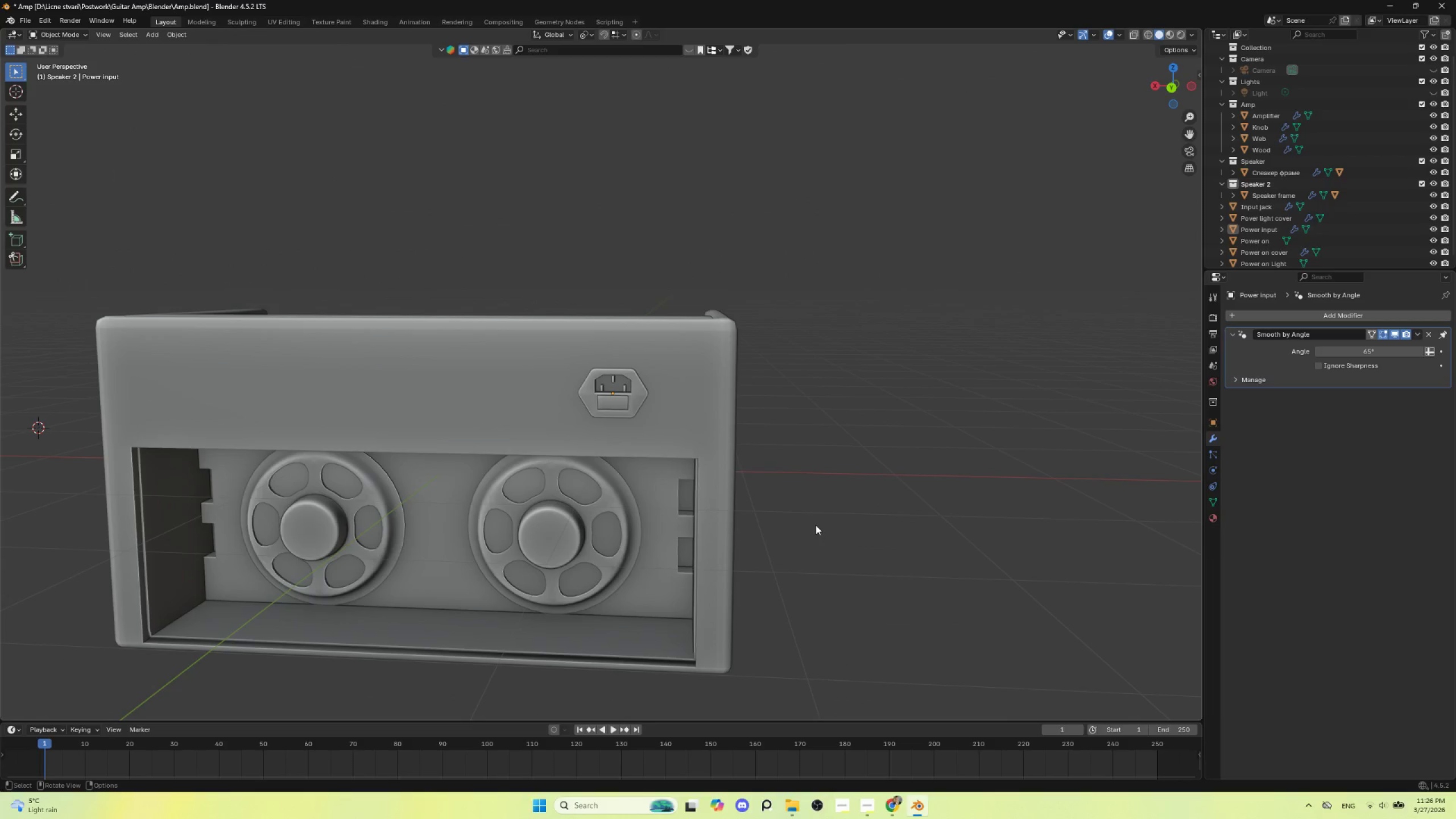 
left_click([839, 494])
 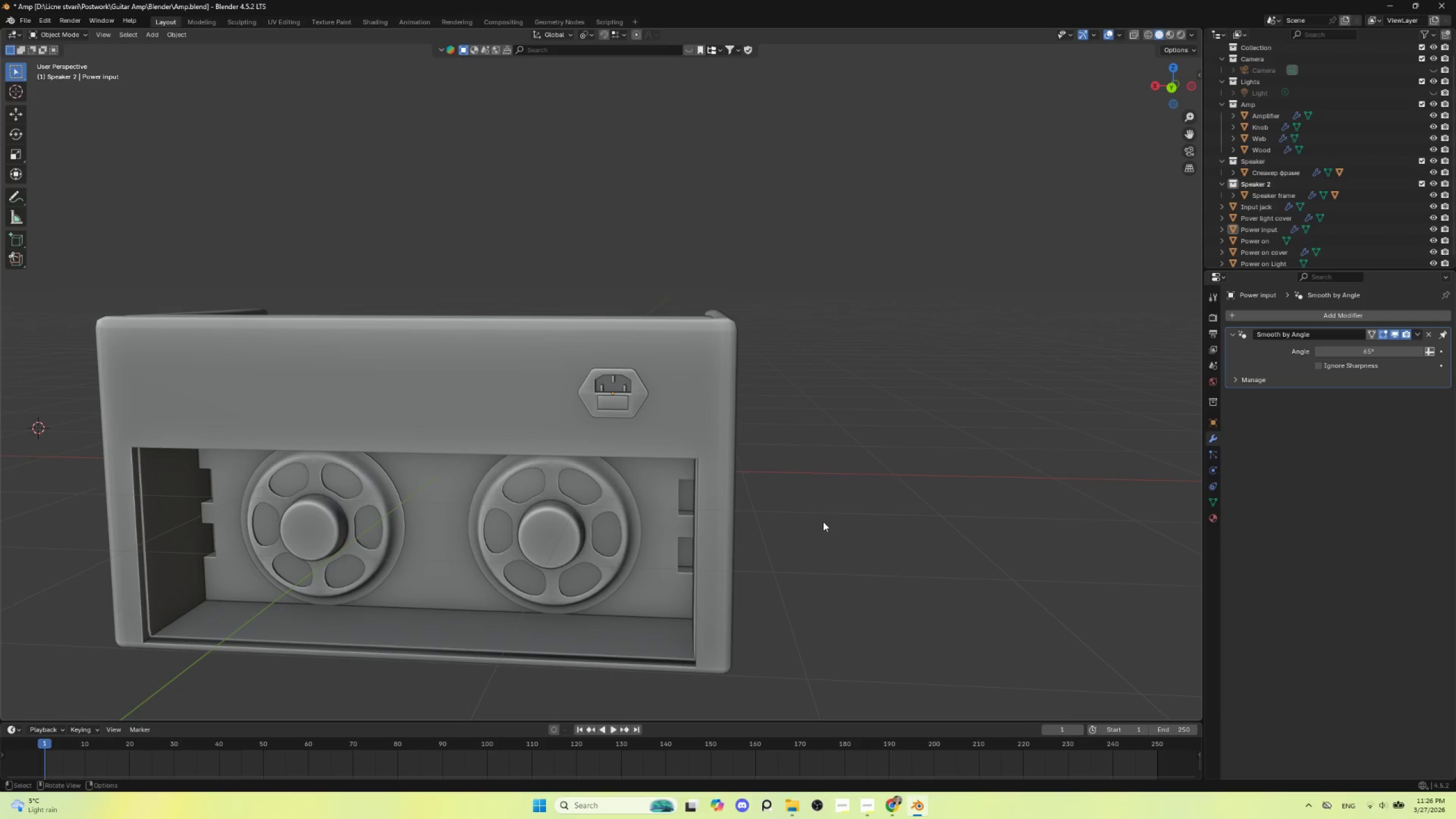 
hold_key(key=AltLeft, duration=0.44)
 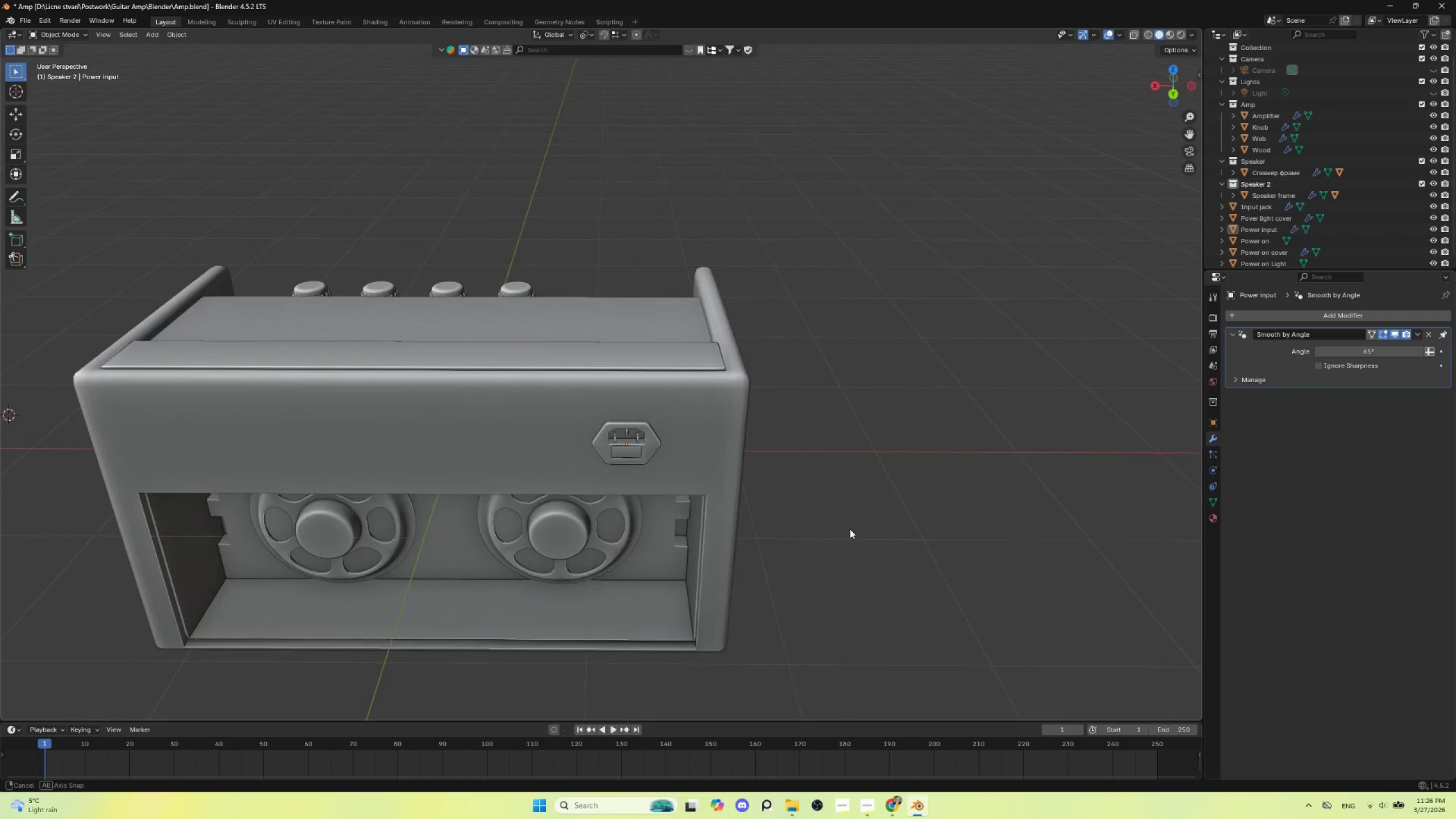 
hold_key(key=AltLeft, duration=0.38)
 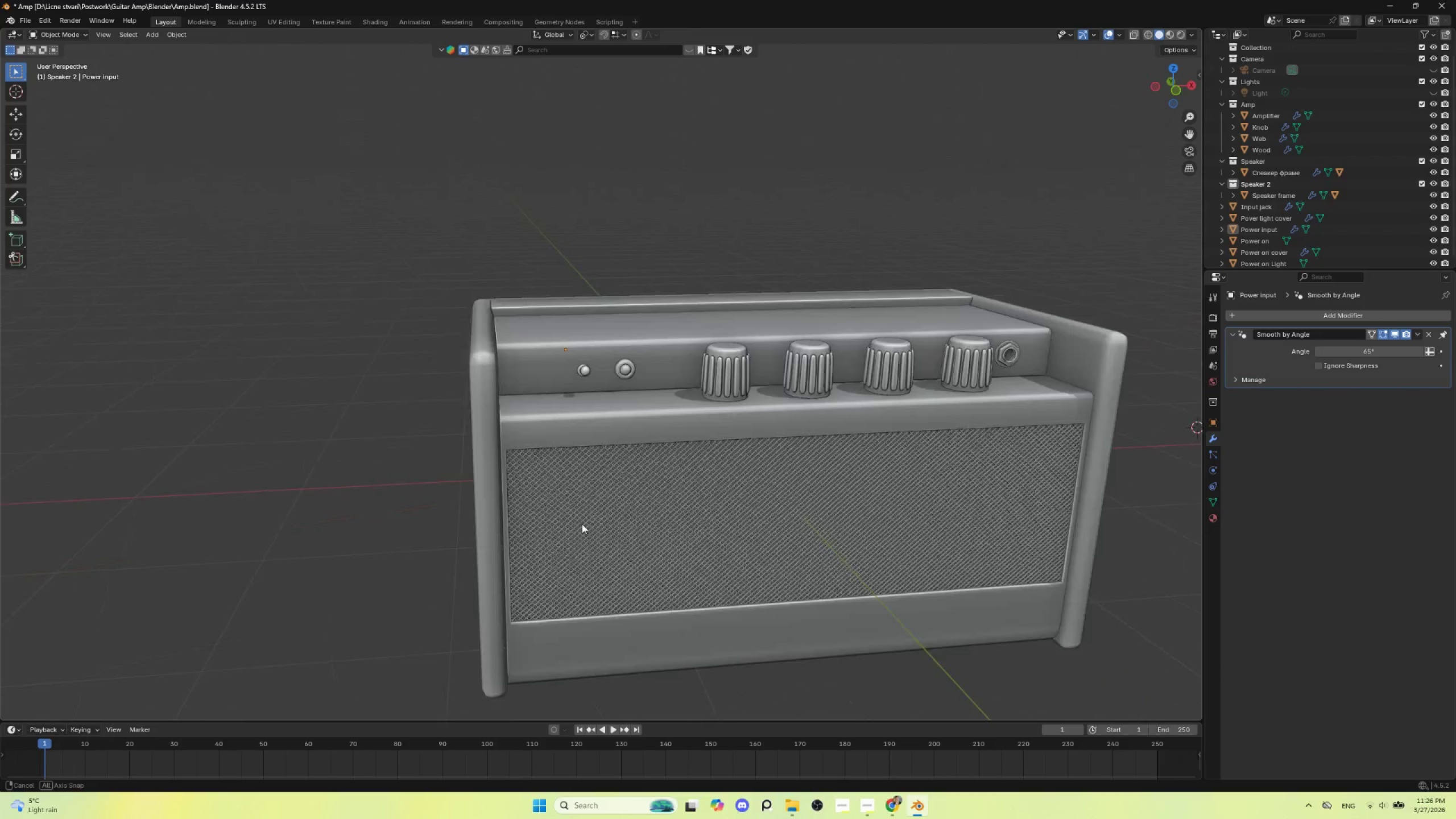 
key(Alt+AltLeft)
 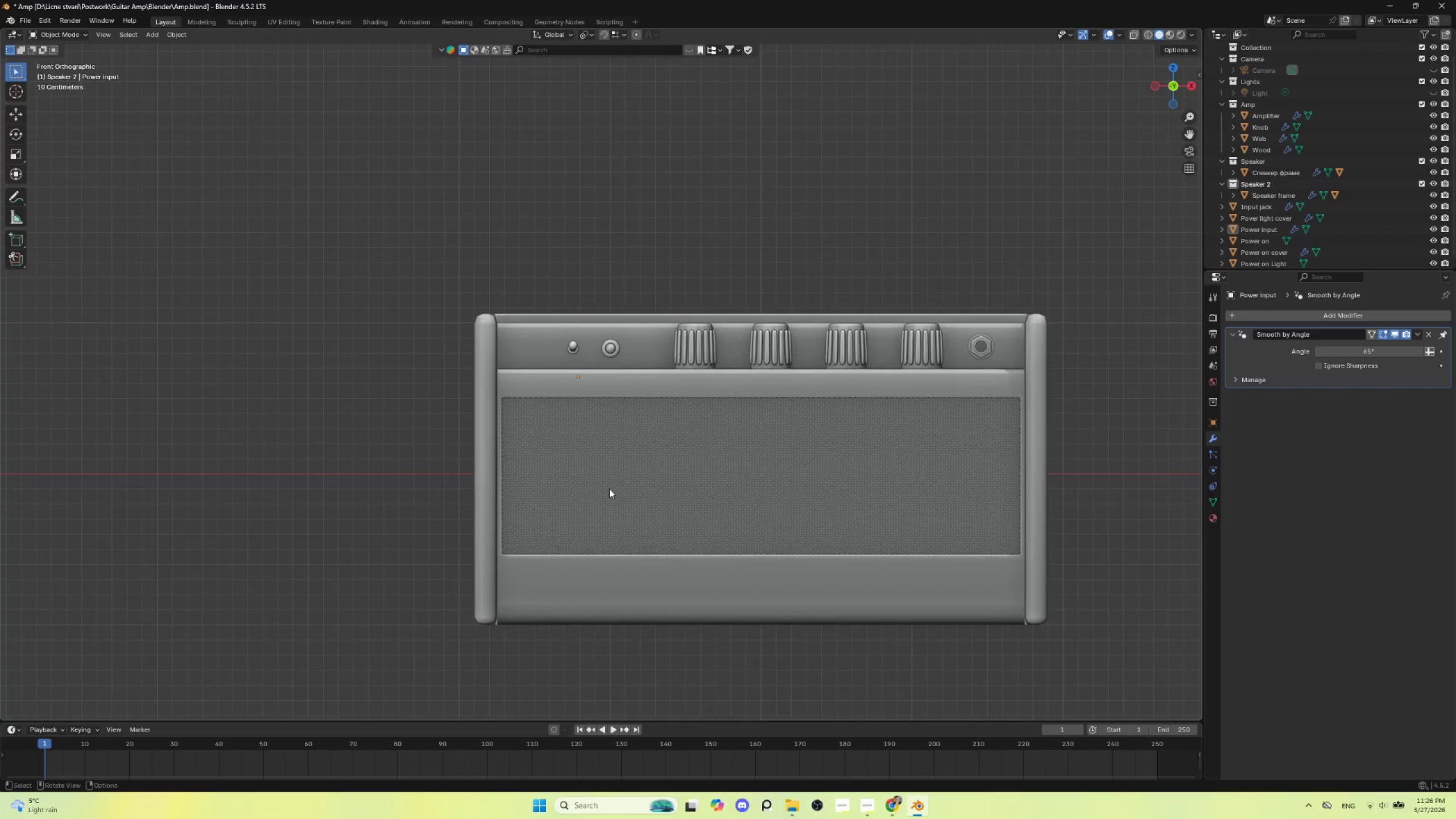 
hold_key(key=ShiftLeft, duration=1.14)
 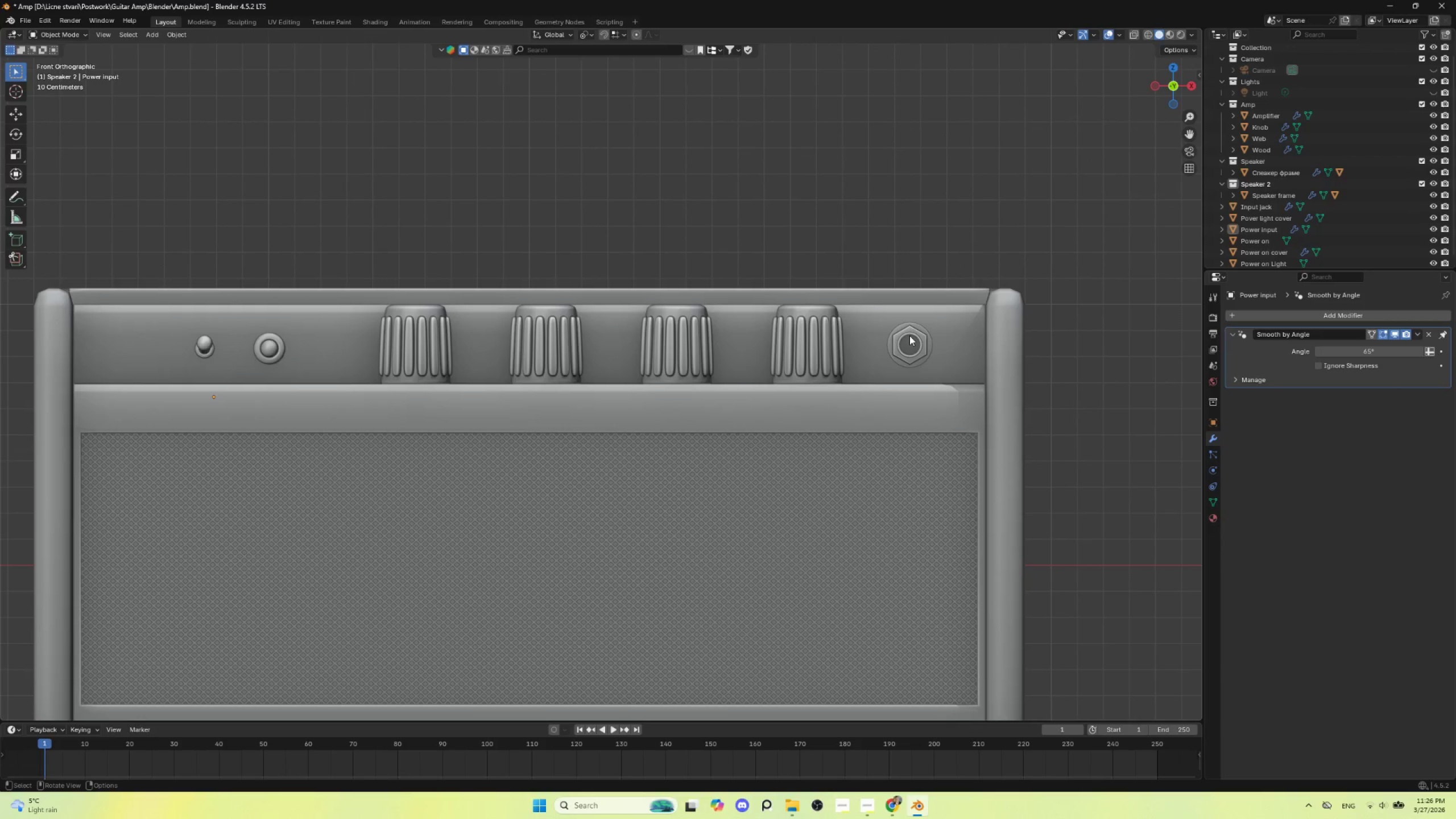 
scroll: coordinate [609, 489], scroll_direction: up, amount: 3.0
 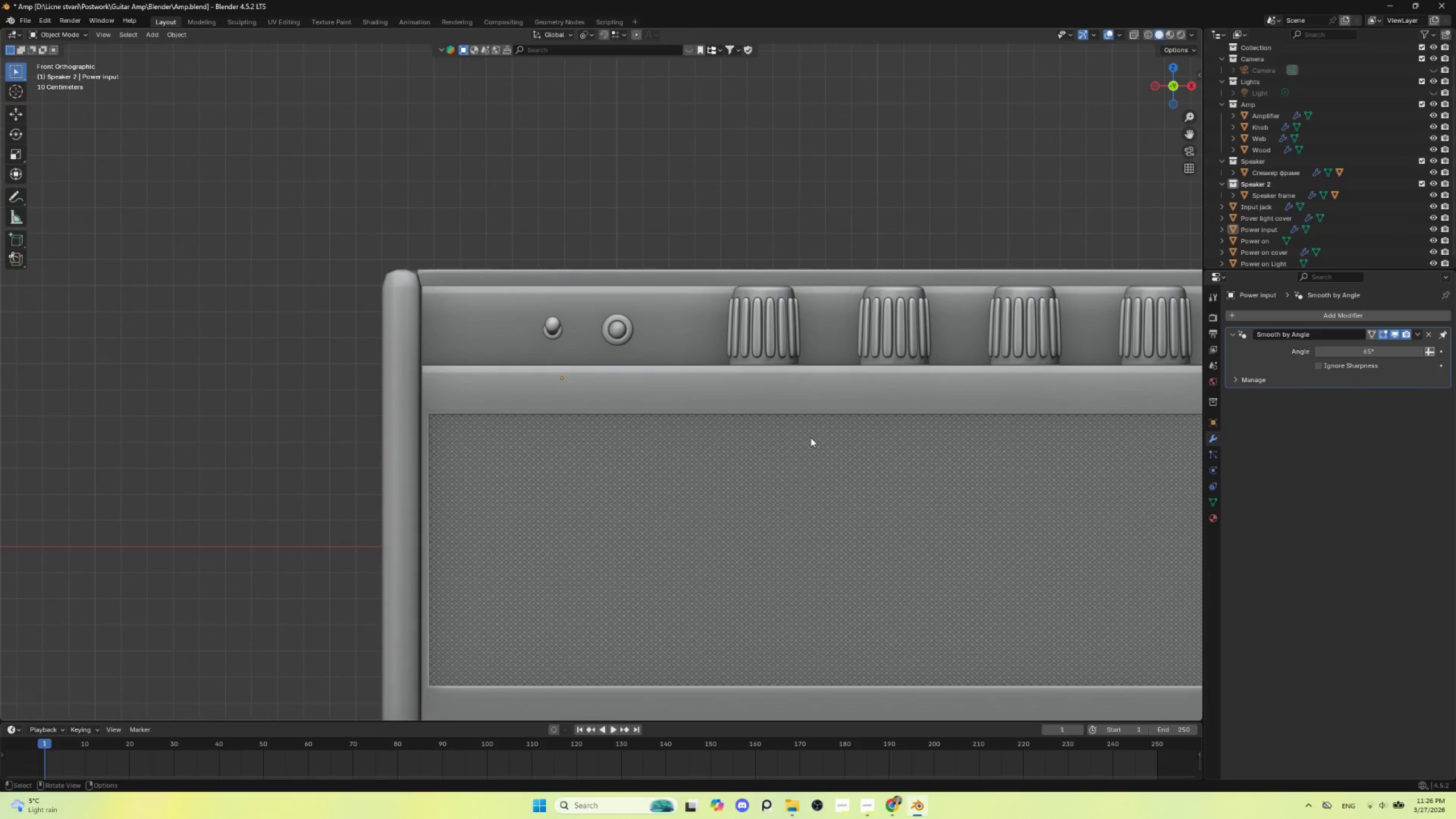 
left_click([909, 335])
 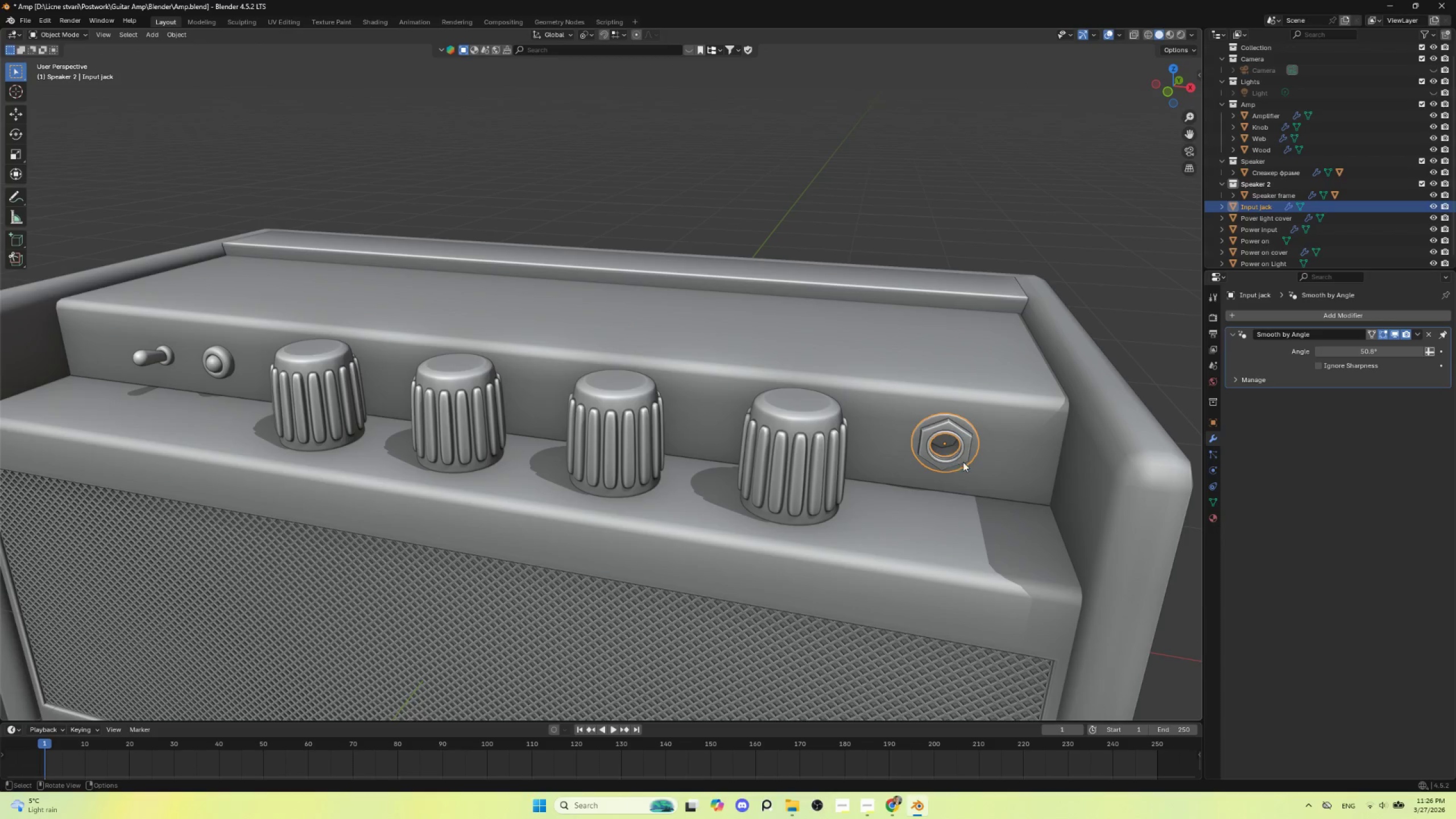 
key(G)
 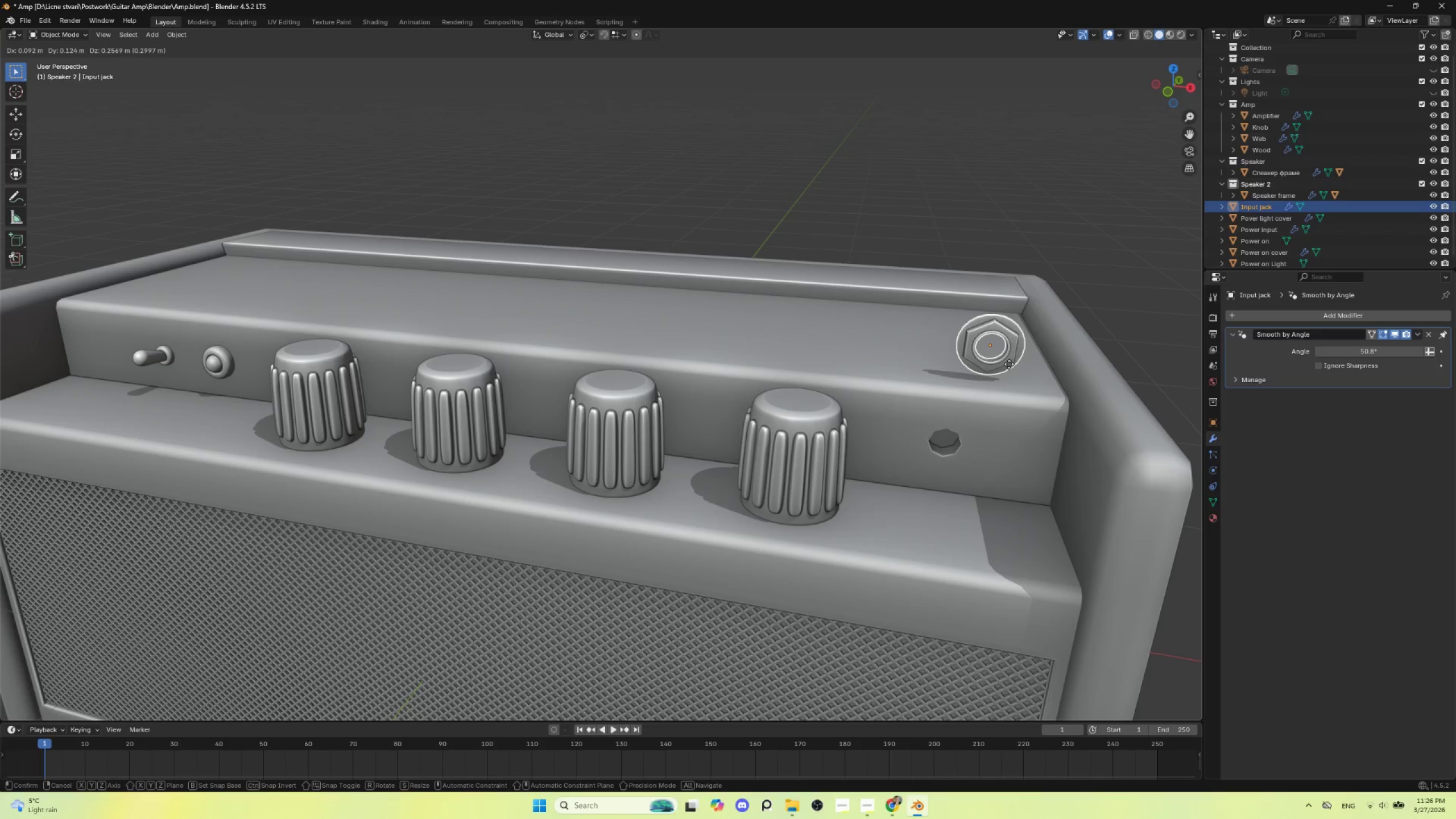 
key(Escape)
 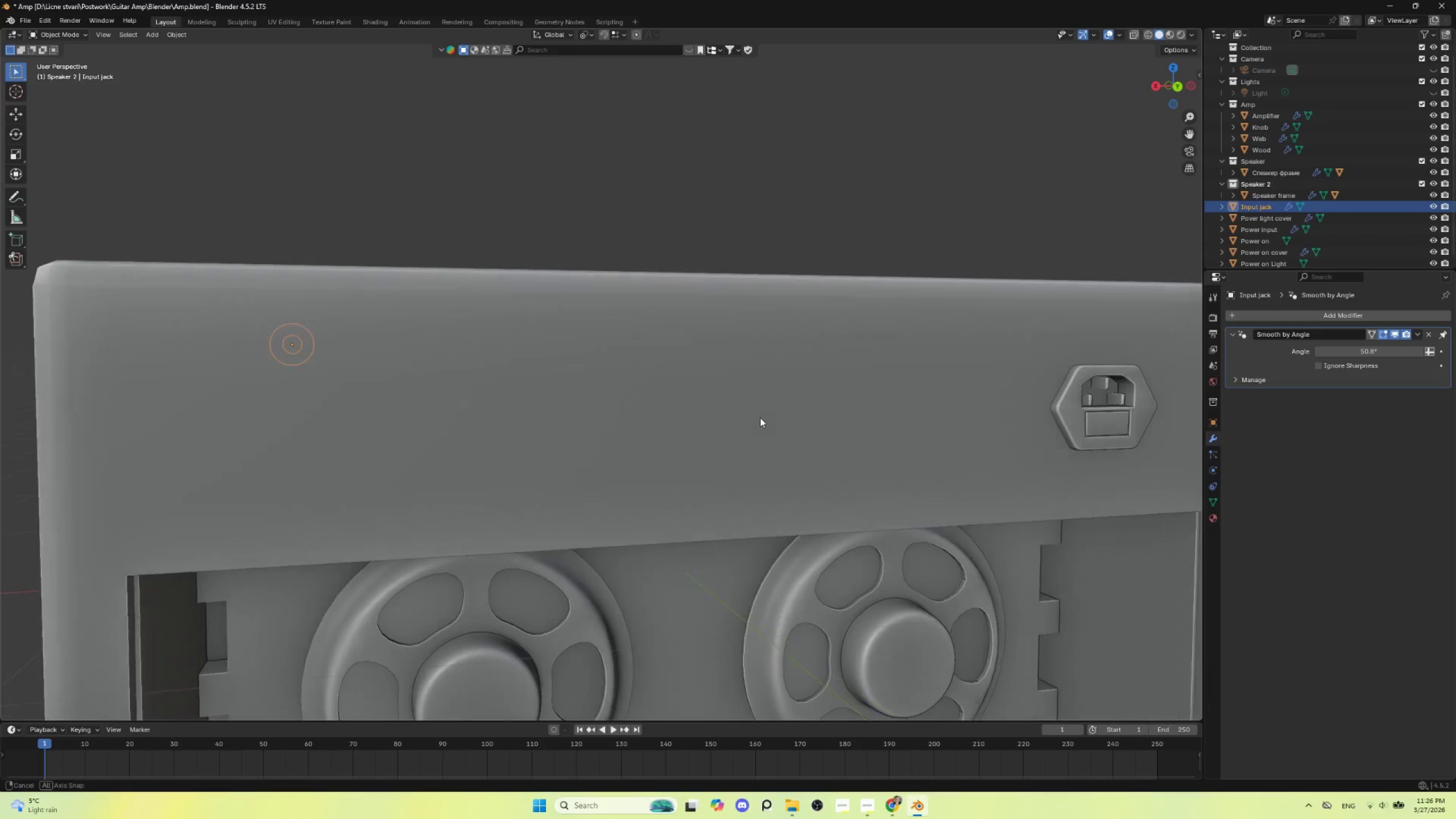 
hold_key(key=AltLeft, duration=0.36)
 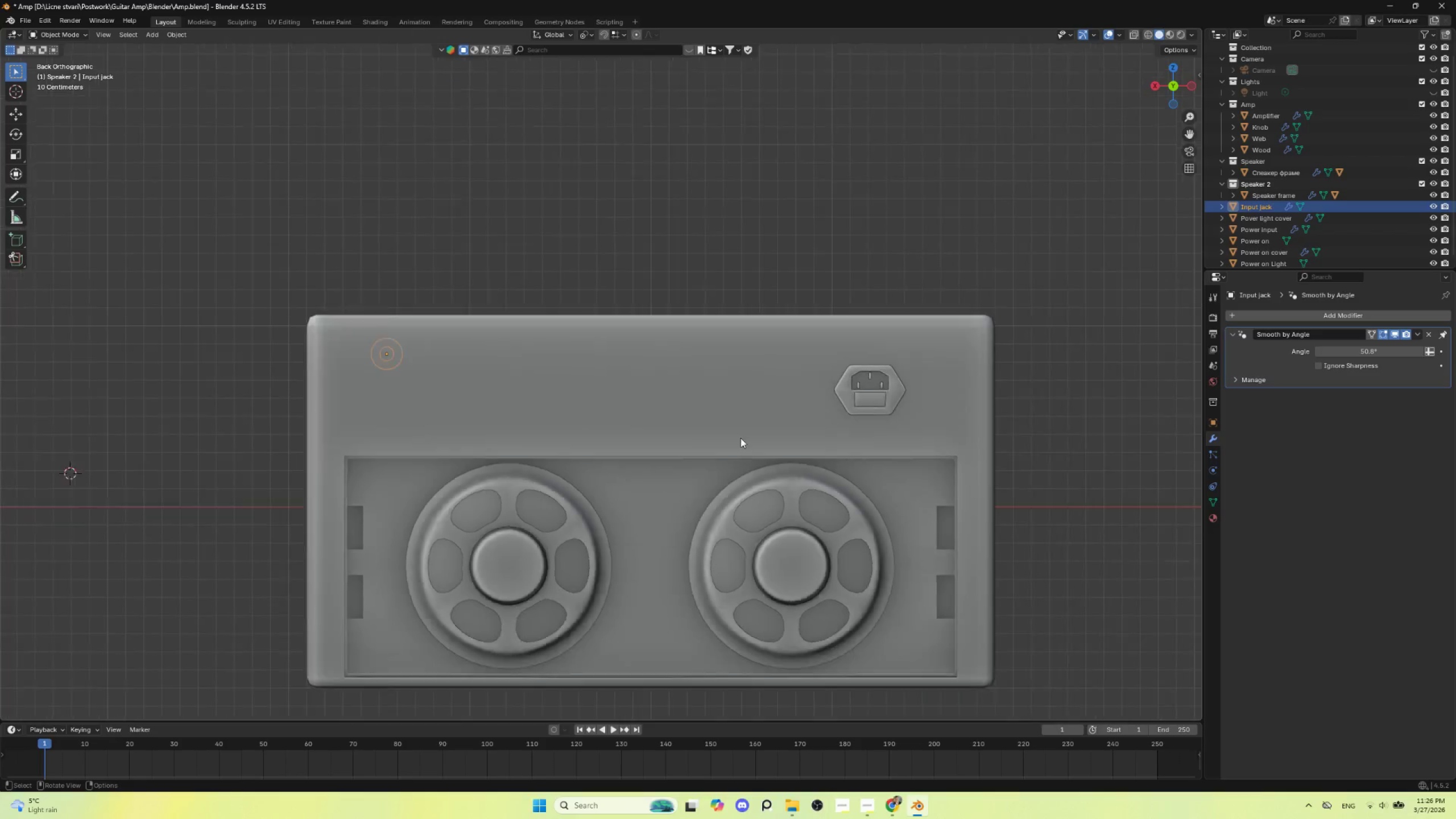 
scroll: coordinate [739, 439], scroll_direction: down, amount: 4.0
 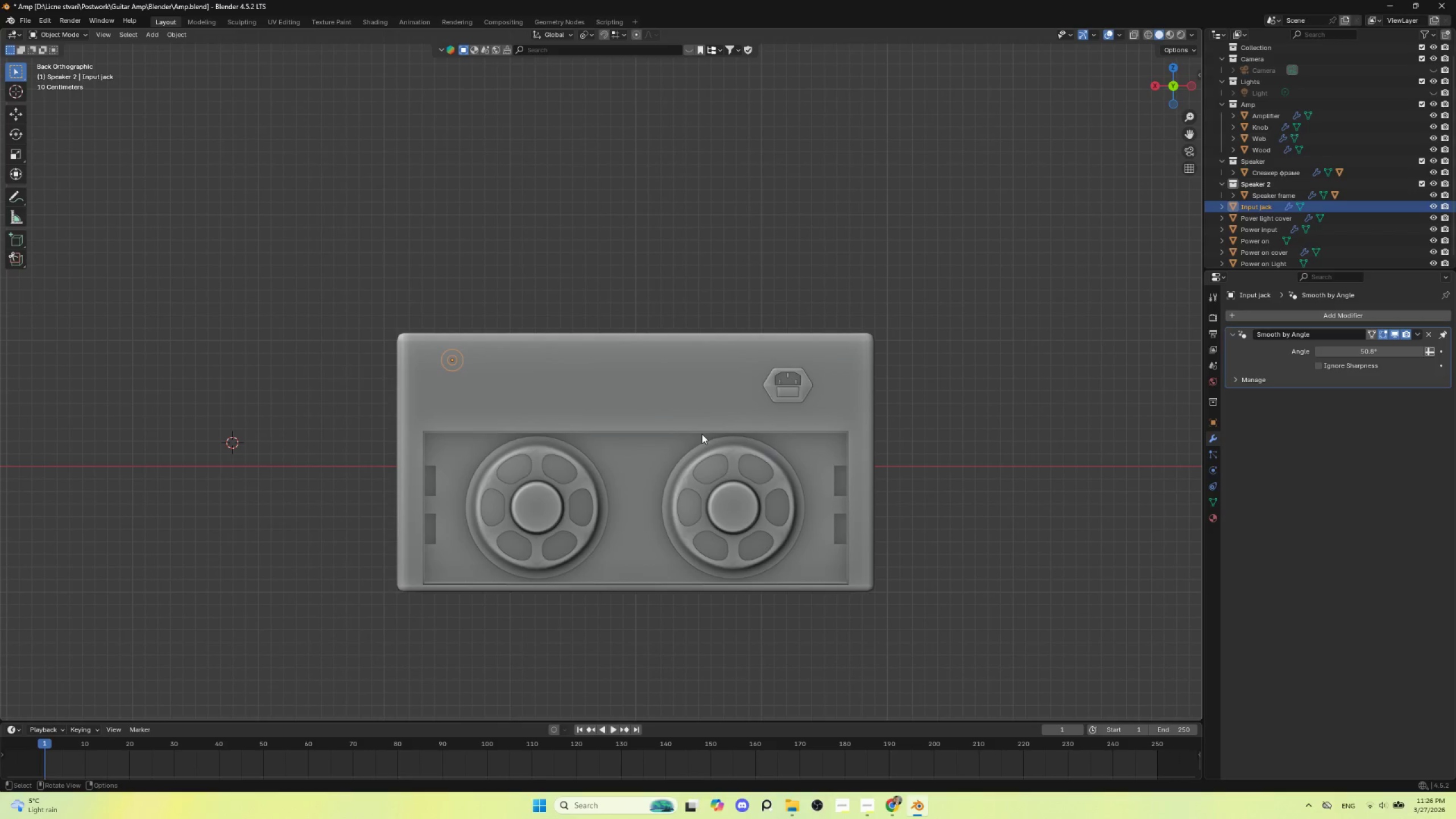 
key(Shift+D)
 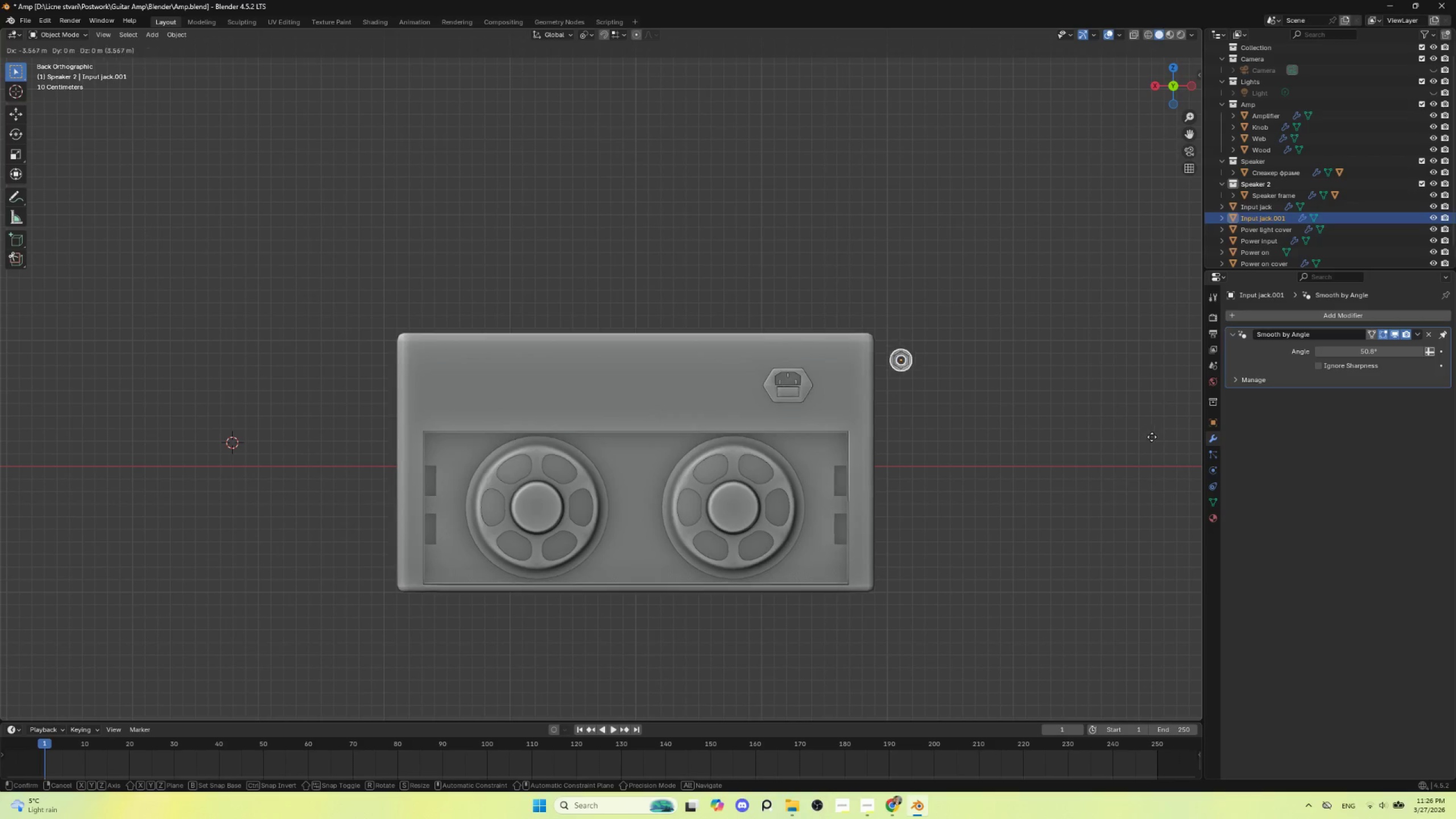 
left_click([1153, 438])
 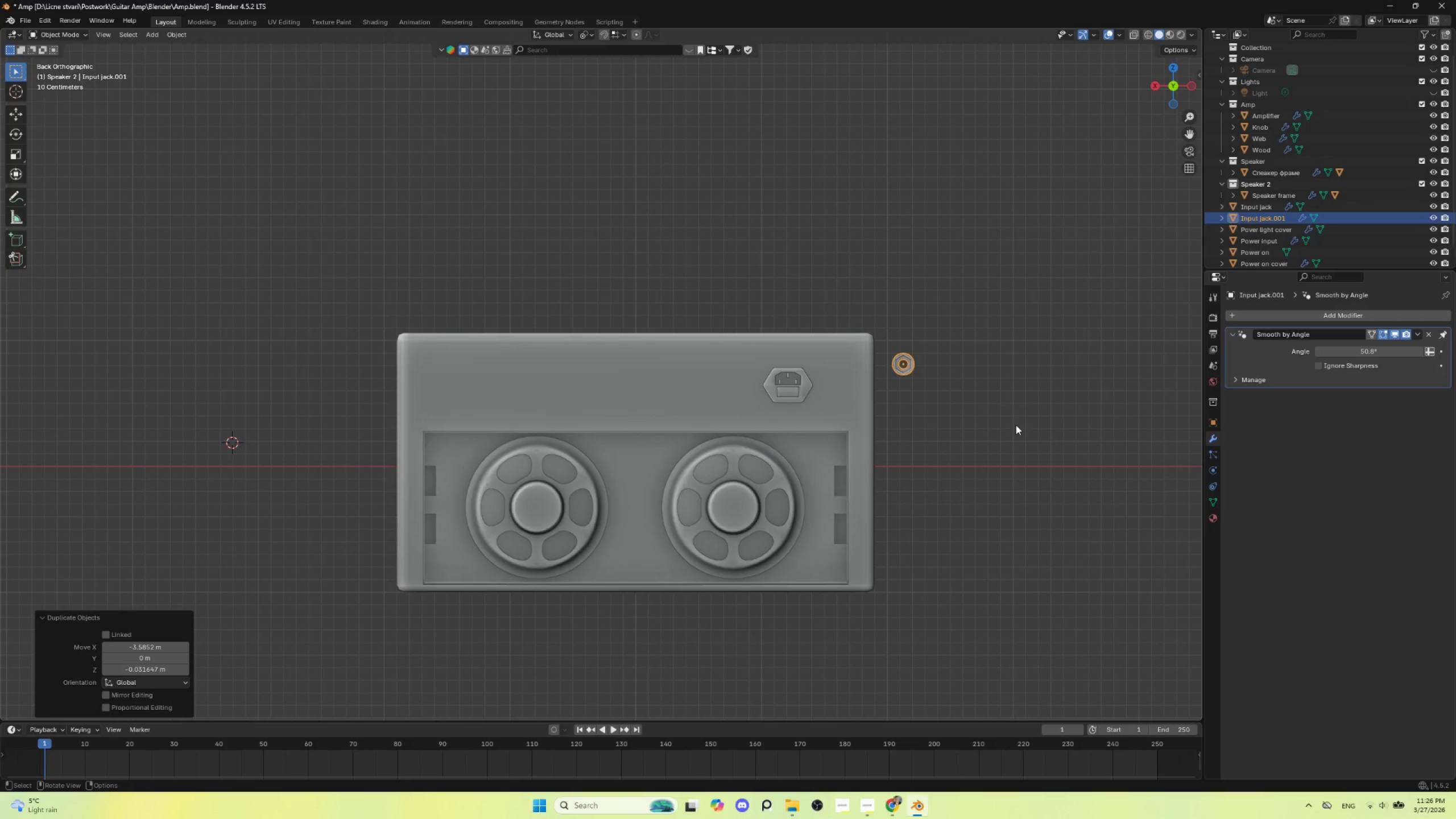 
type(rz90)
key(Escape)
type(rz180)
 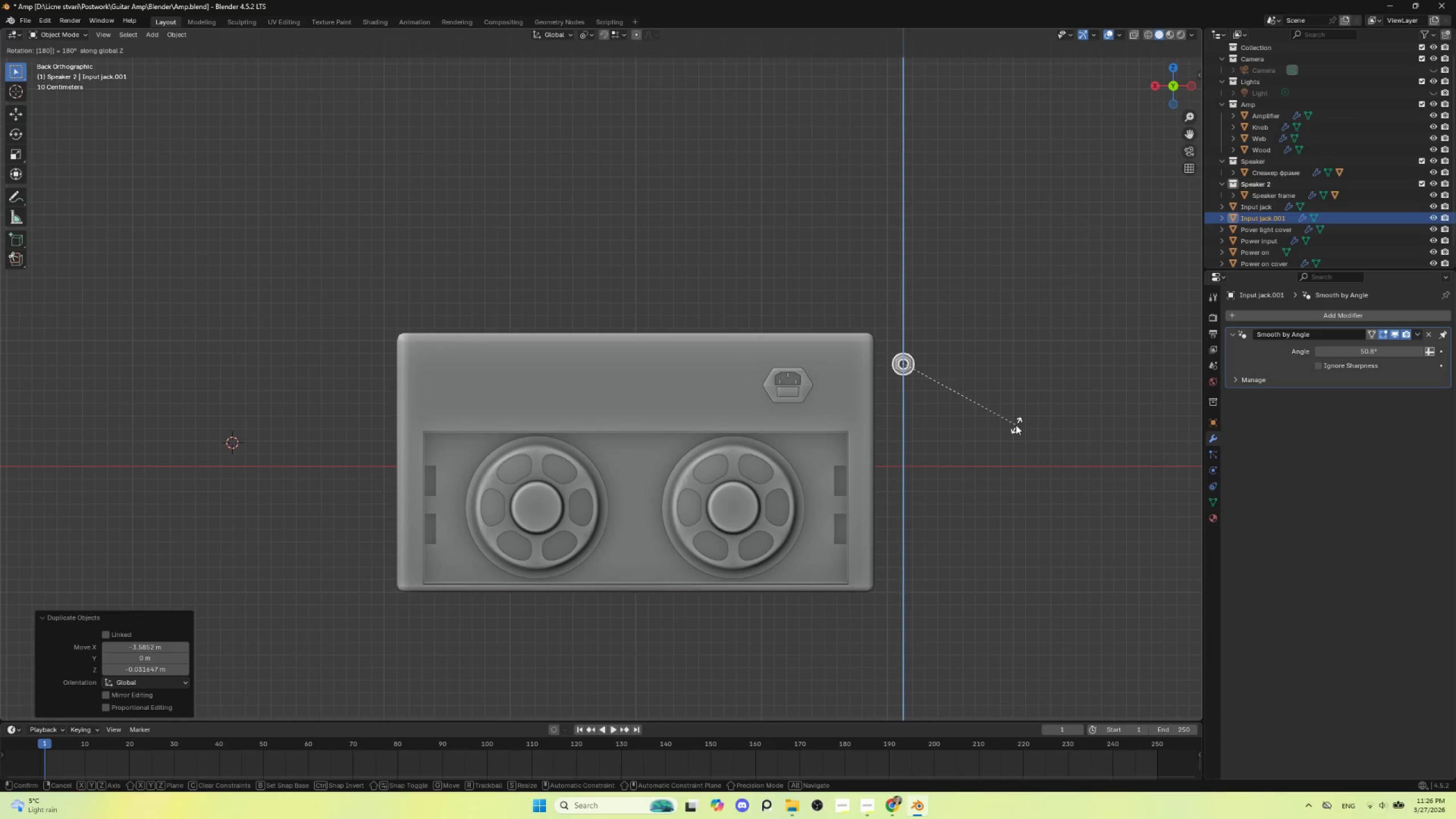 
left_click([1016, 425])
 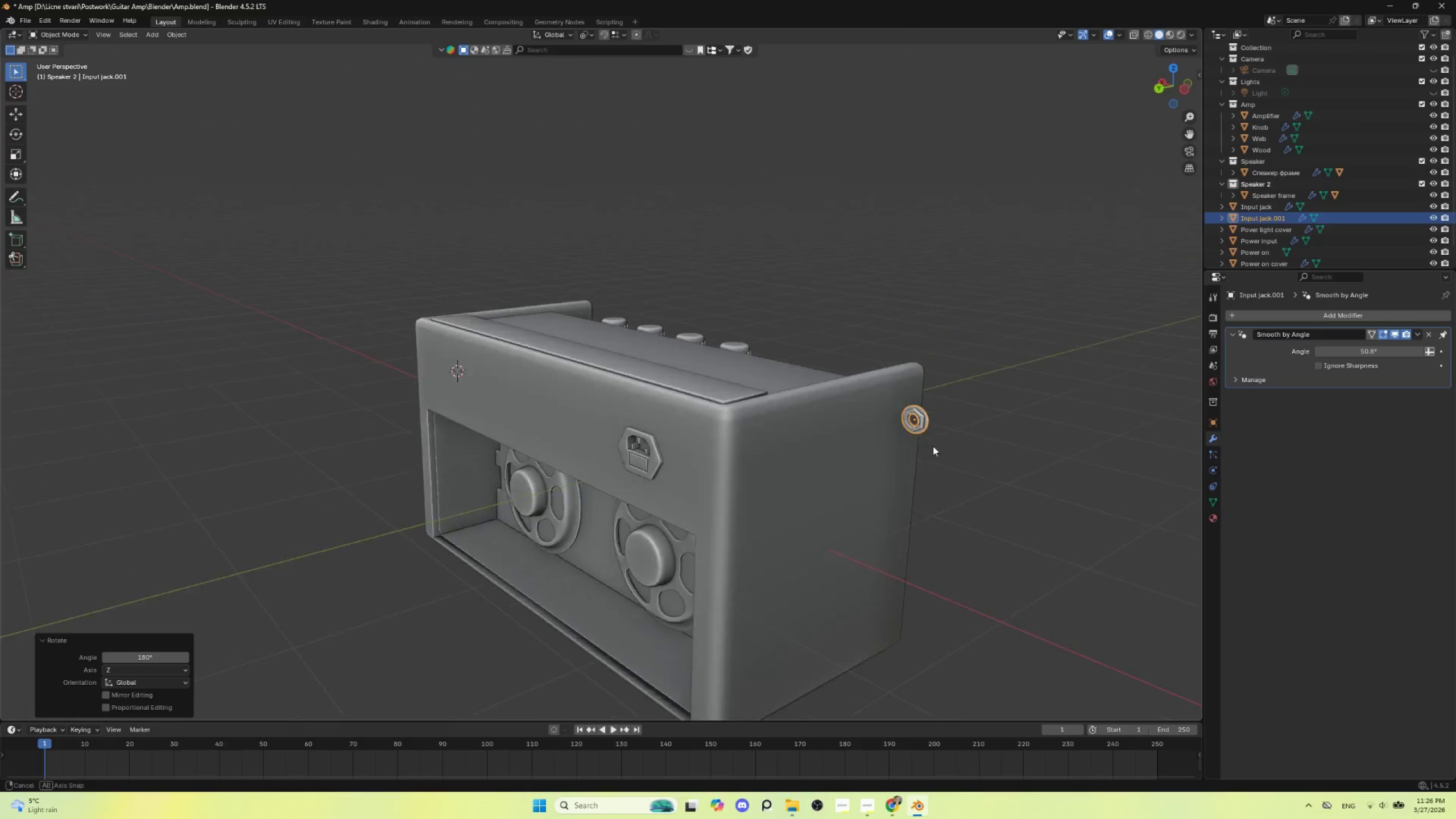 
hold_key(key=AltLeft, duration=0.7)
 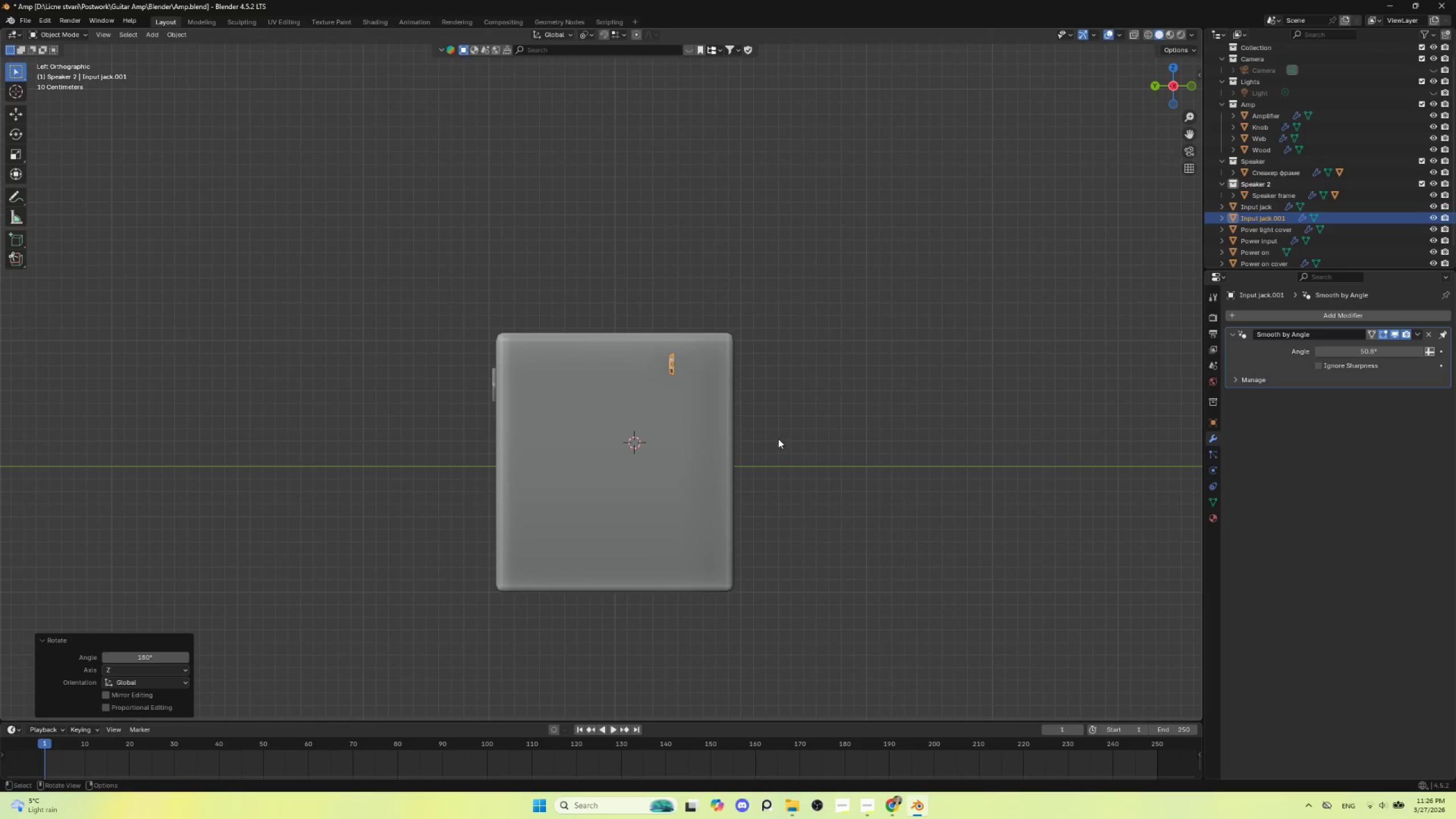 
key(G)
 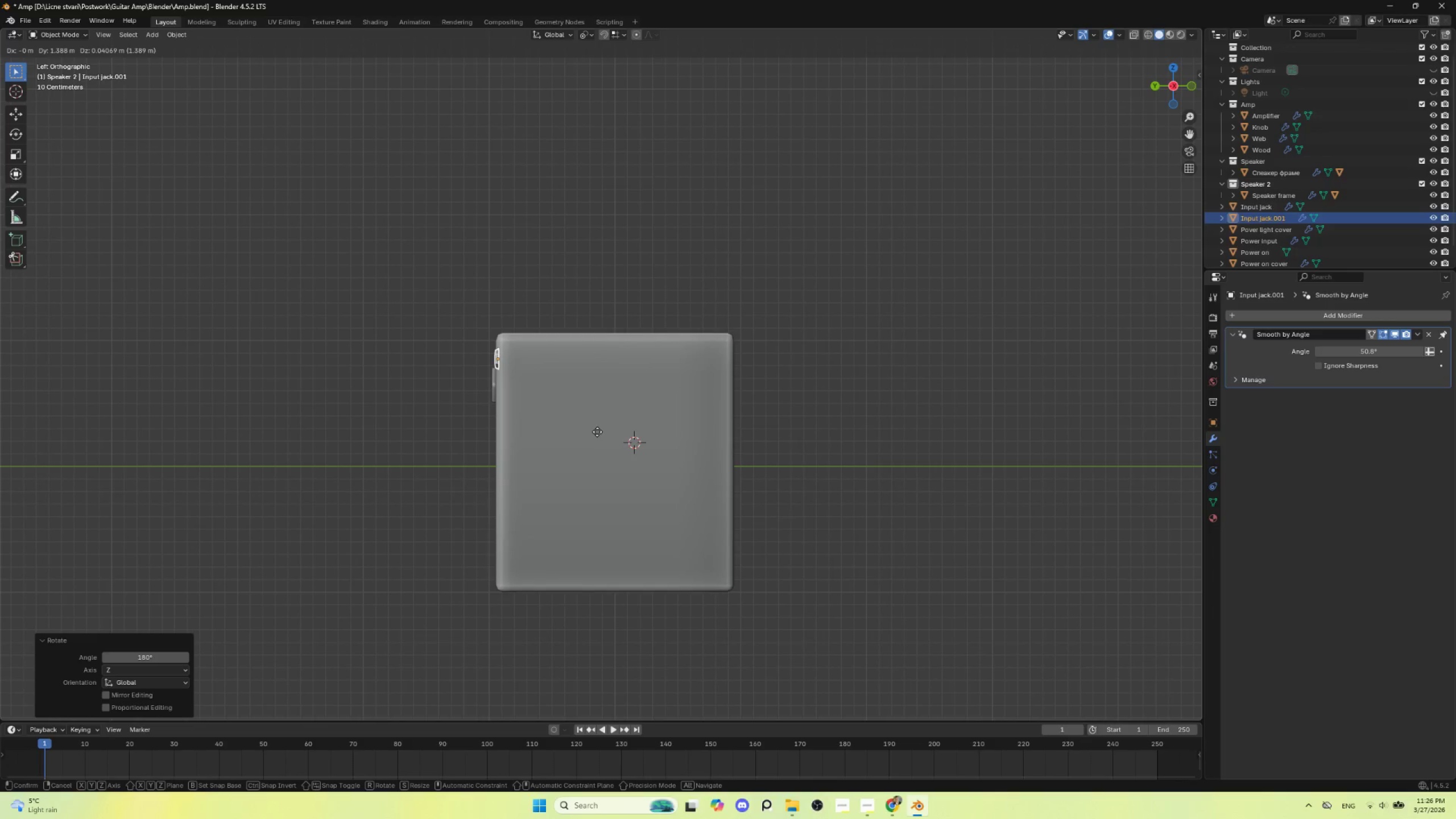 
left_click([595, 432])
 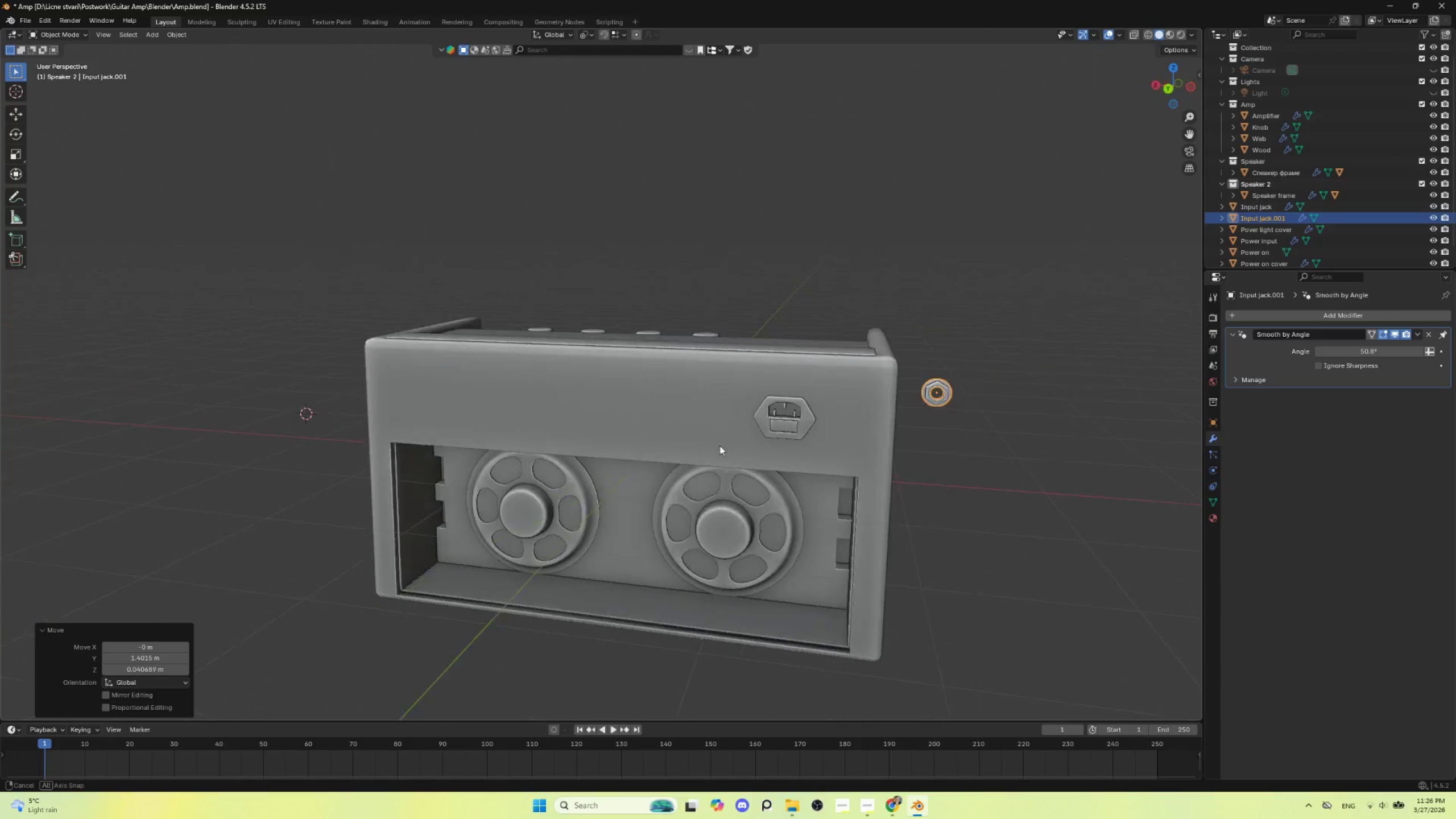 
hold_key(key=AltLeft, duration=0.5)
 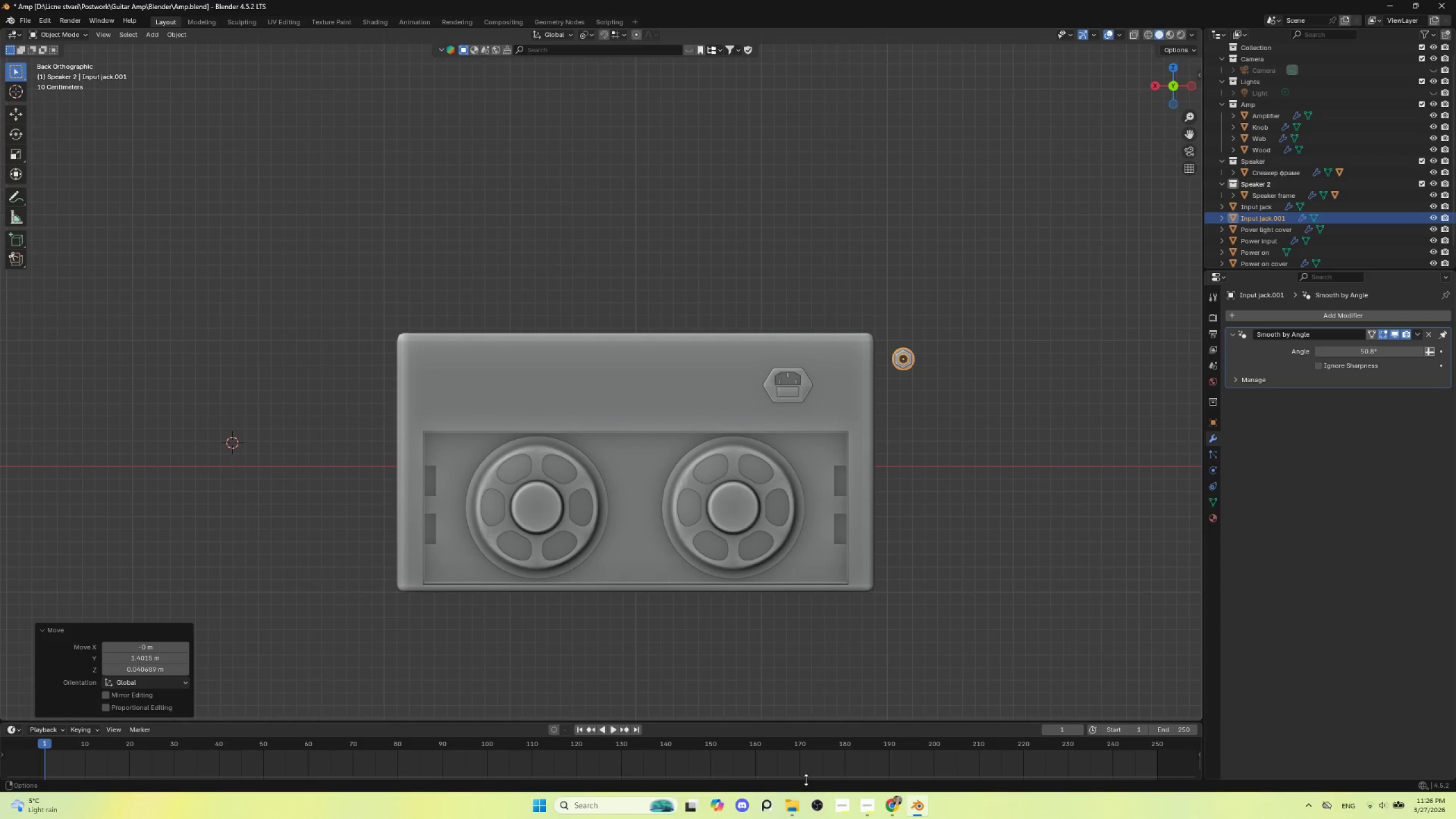 
wait(7.06)
 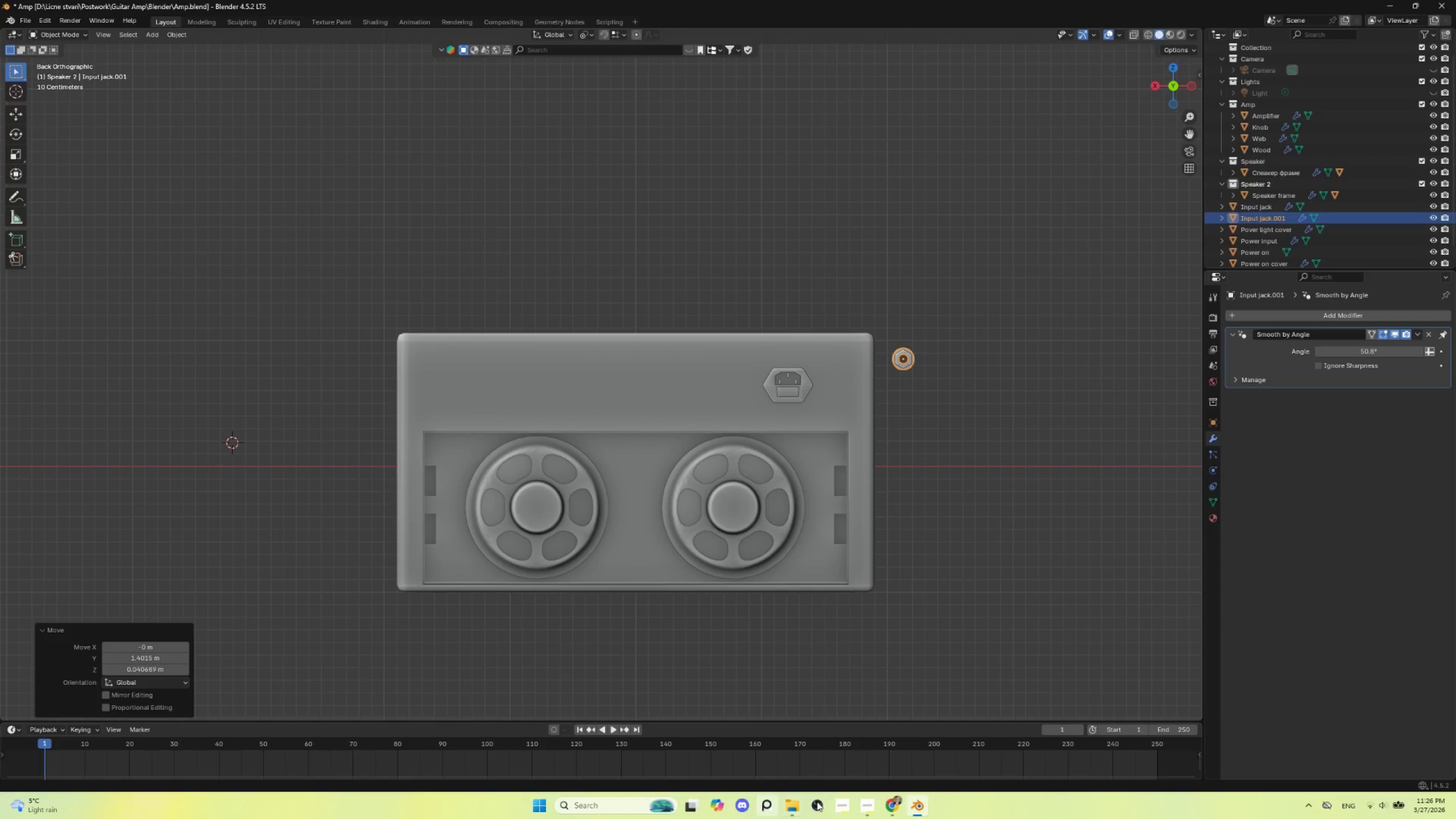 
key(G)
 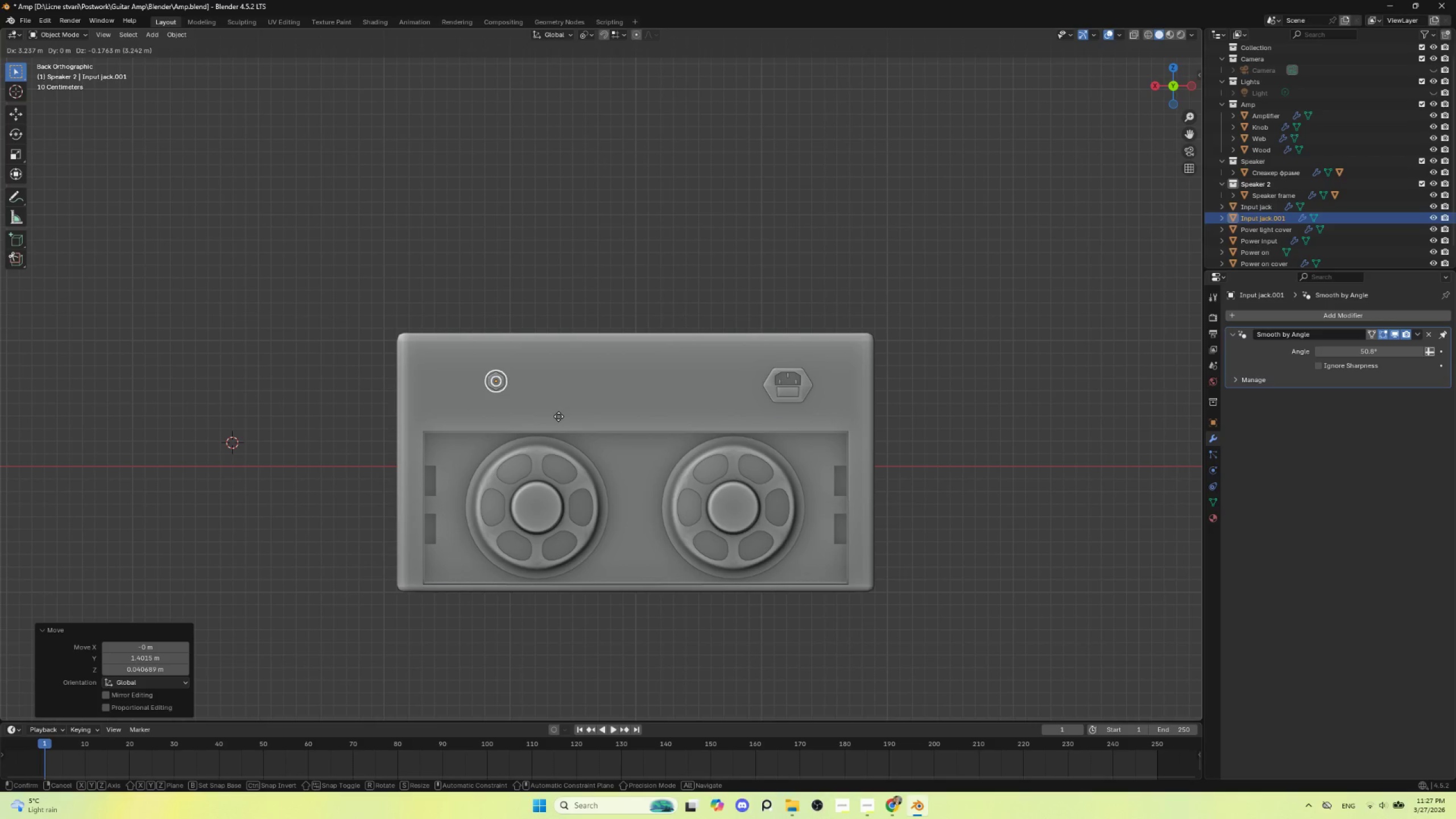 
left_click([555, 419])
 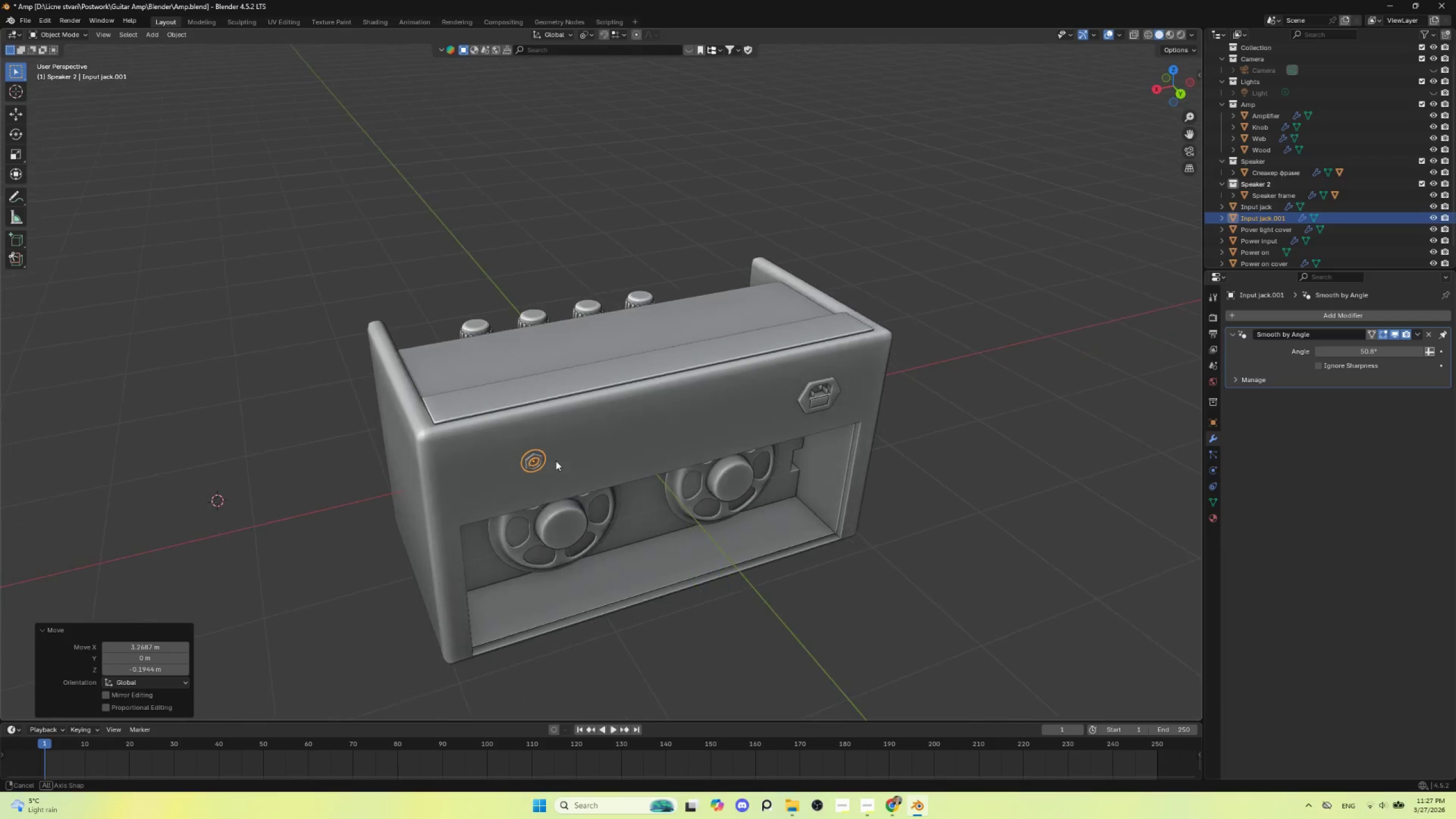 
scroll: coordinate [562, 495], scroll_direction: up, amount: 3.0
 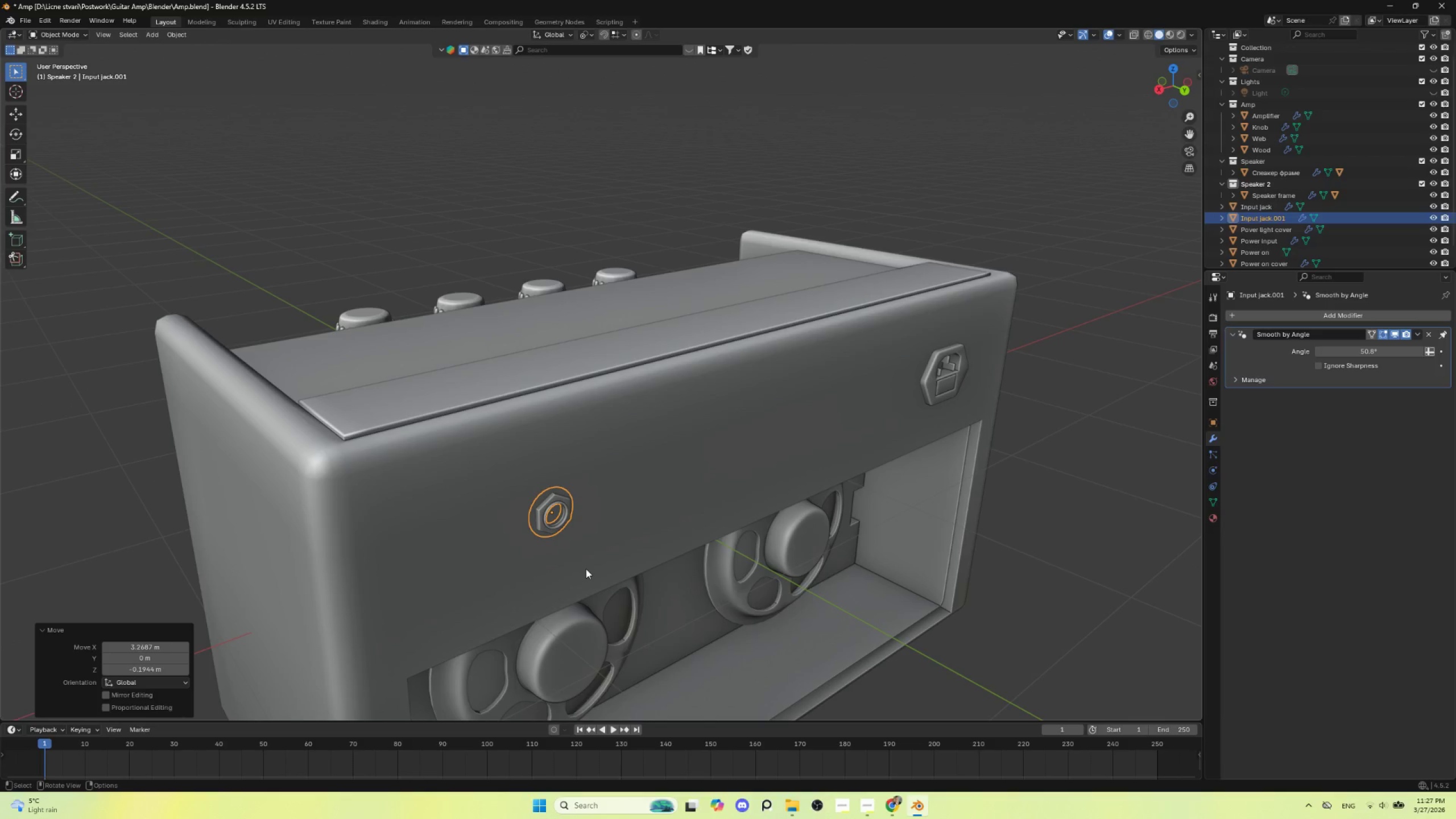 
type(gy)
 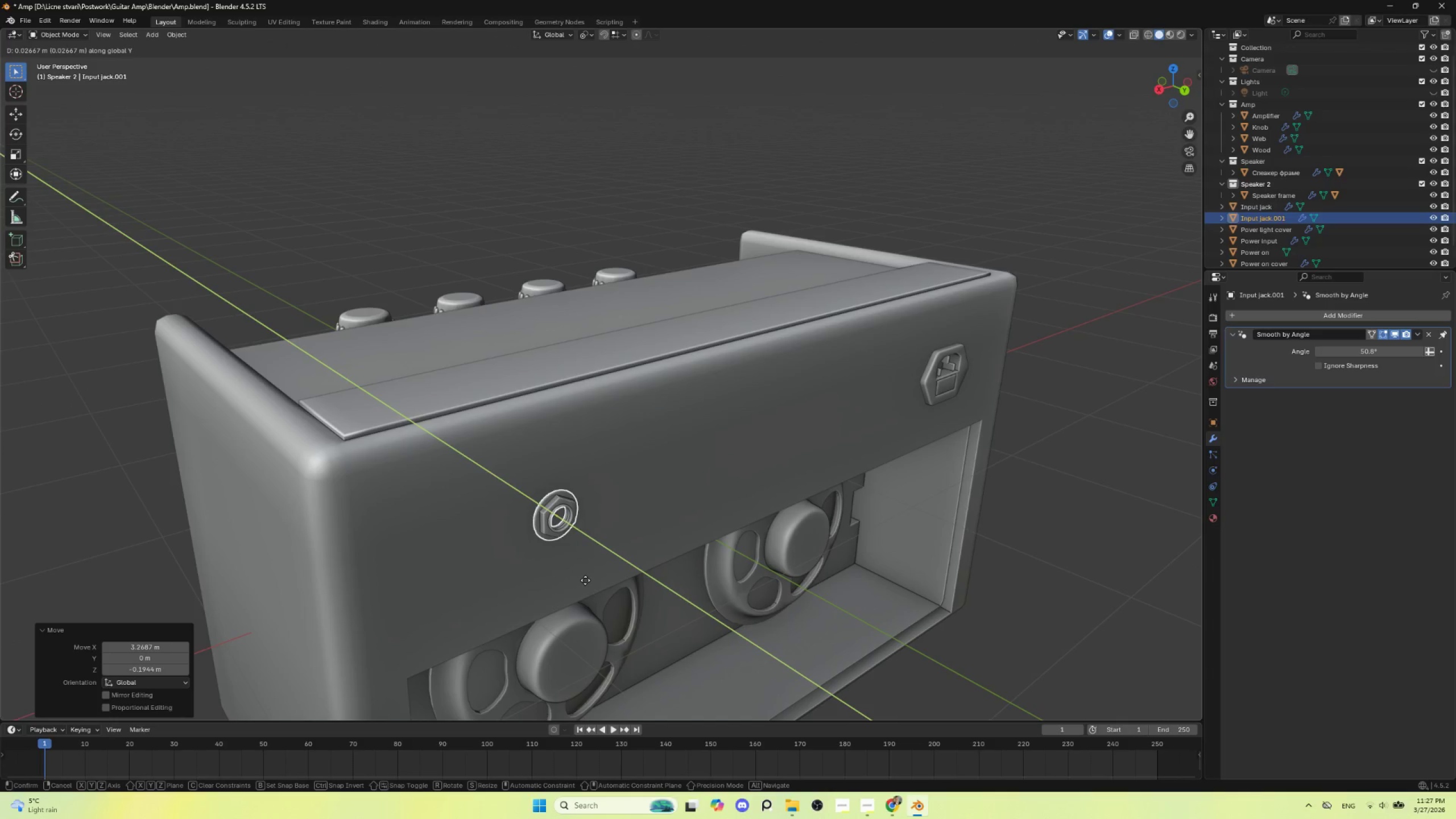 
left_click([585, 580])
 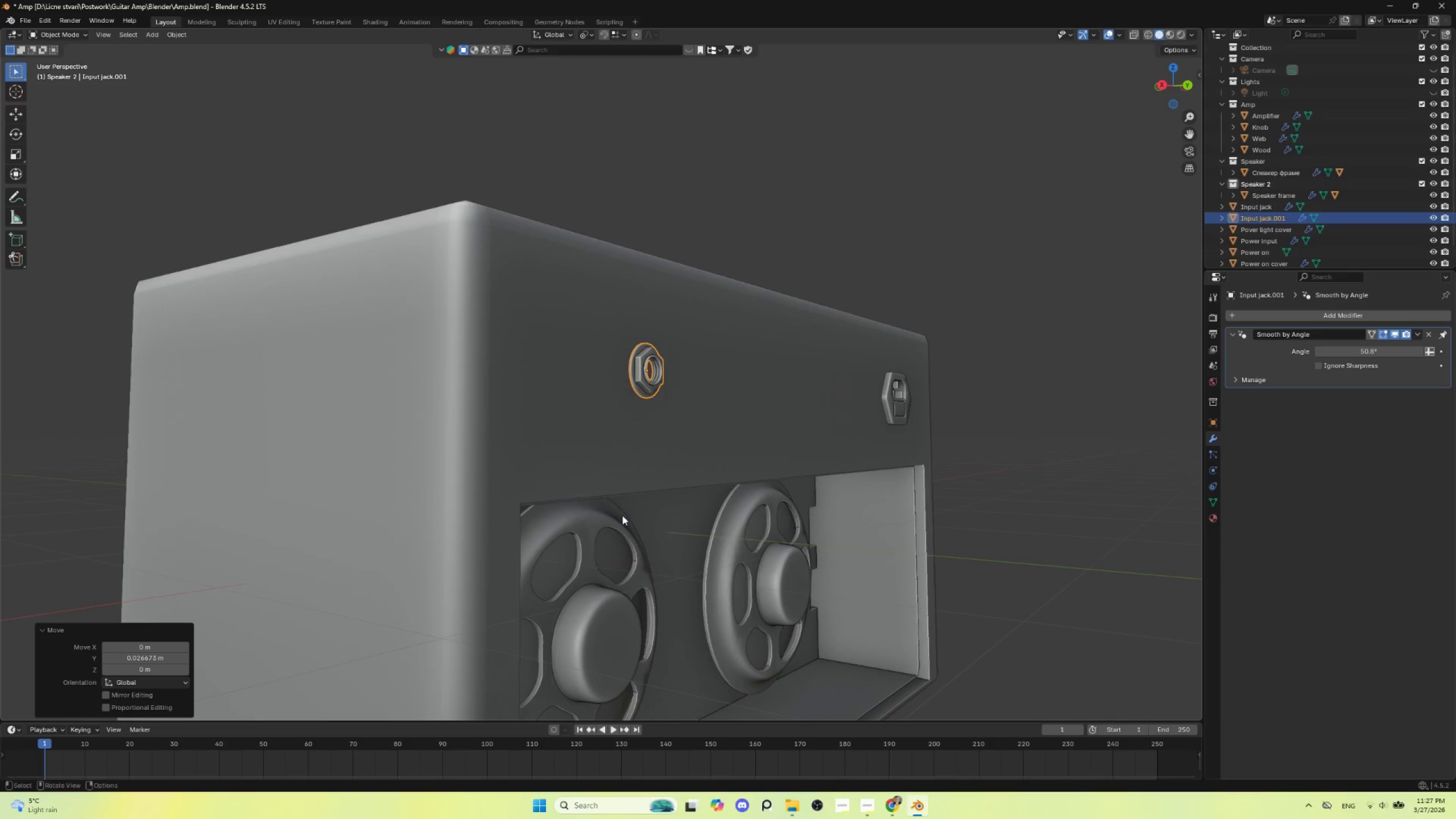 
scroll: coordinate [617, 524], scroll_direction: up, amount: 3.0
 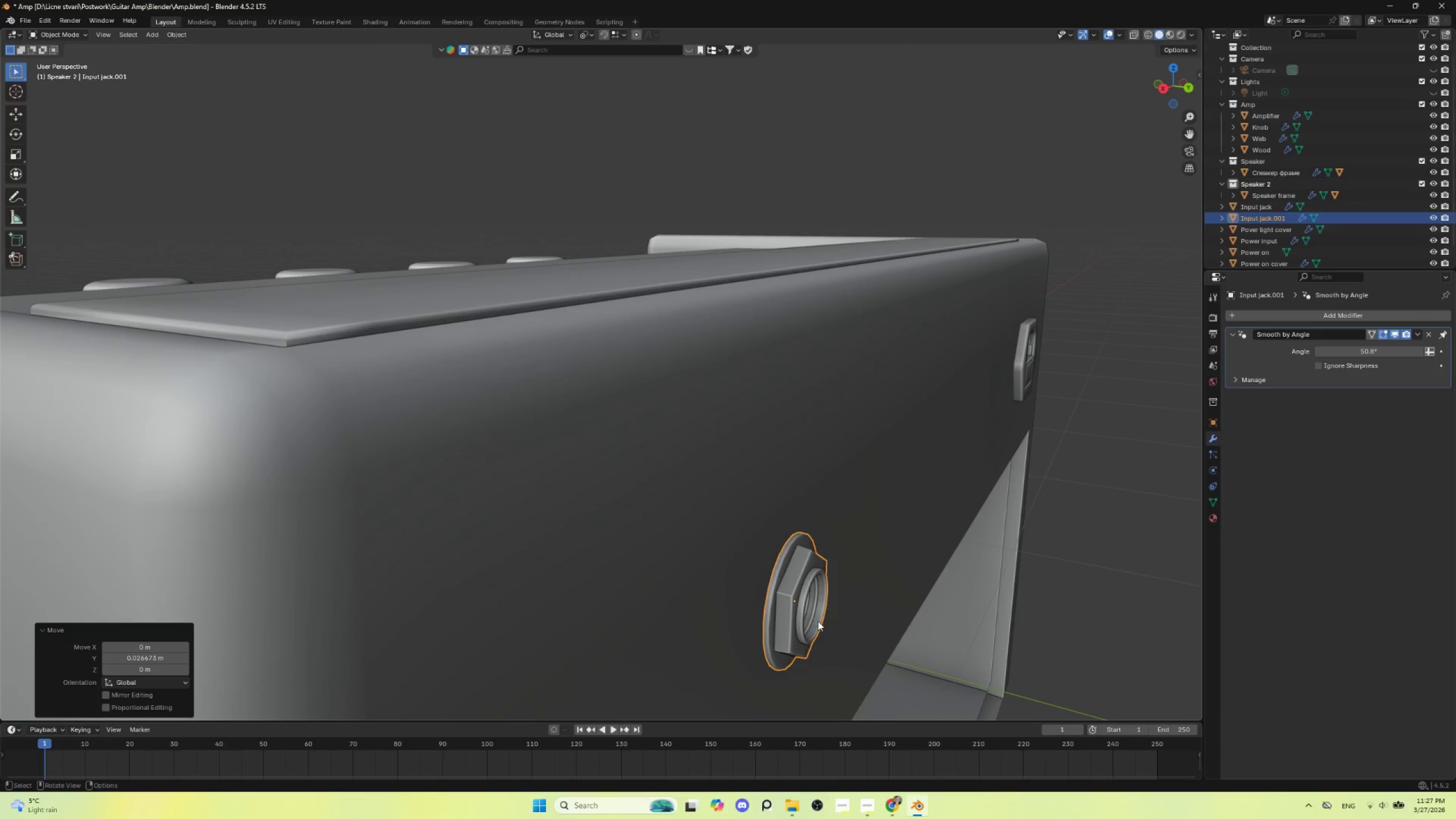 
type(gy)
 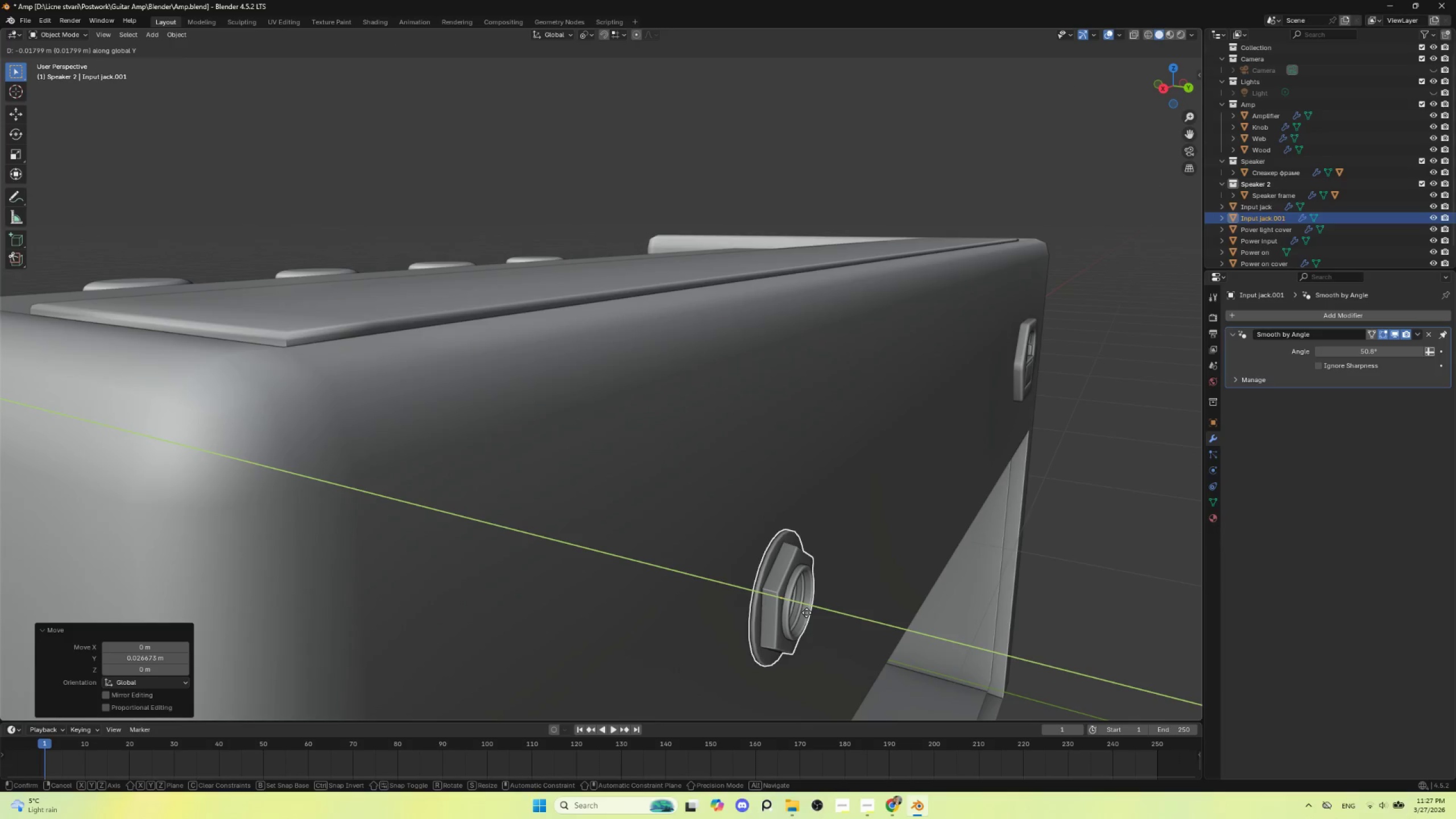 
left_click([806, 613])
 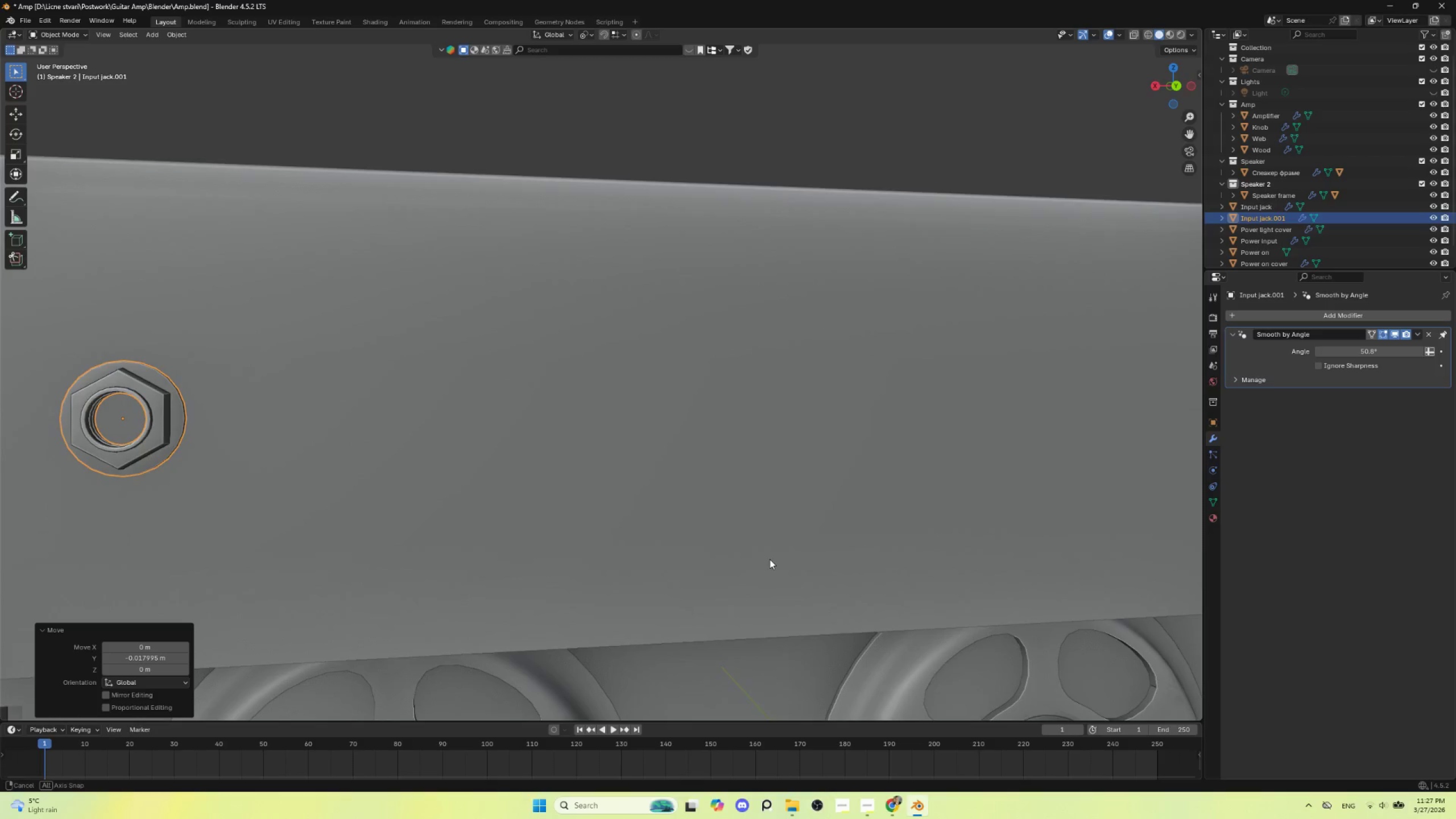 
scroll: coordinate [769, 559], scroll_direction: down, amount: 3.0
 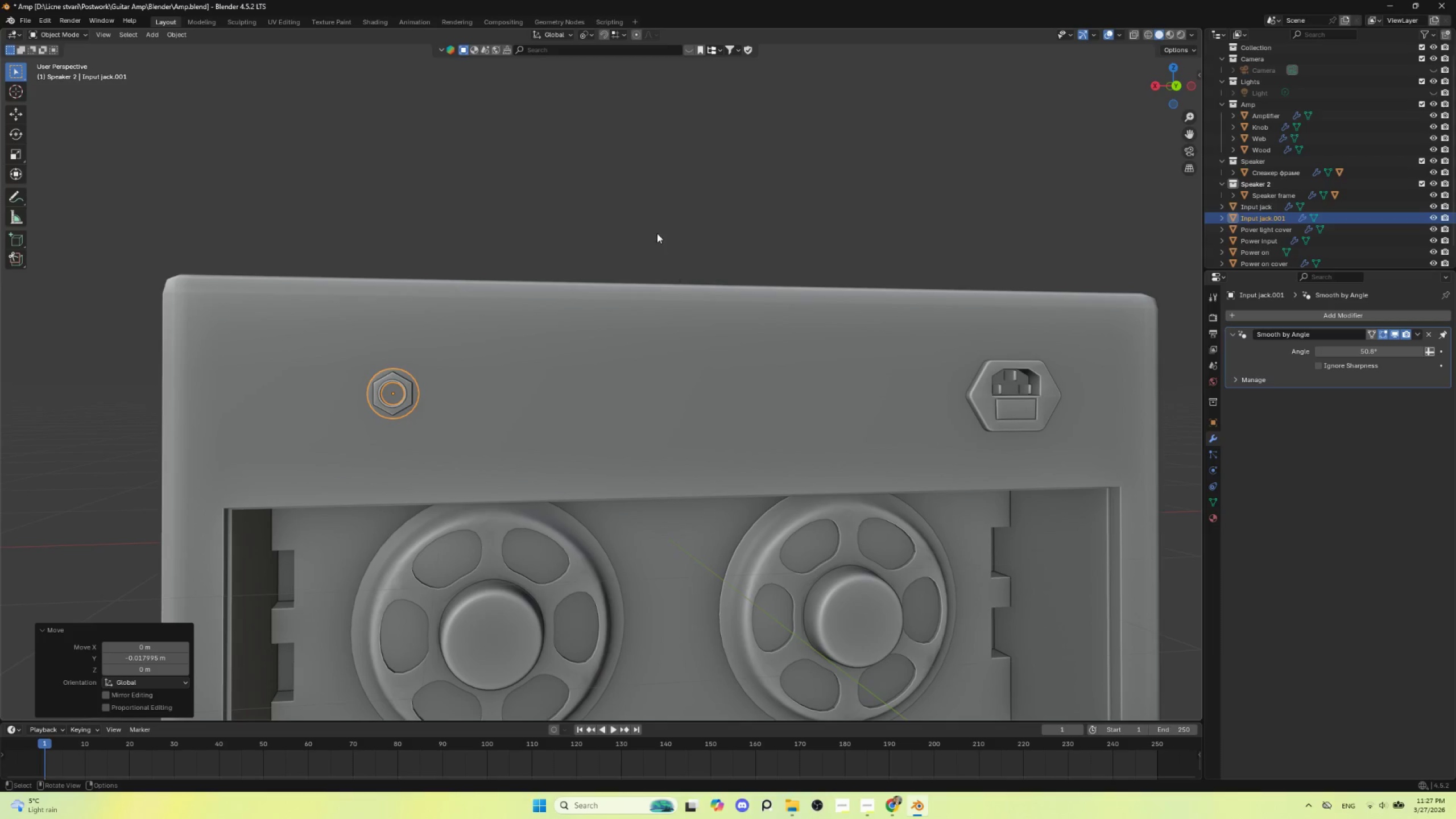 
left_click([657, 225])
 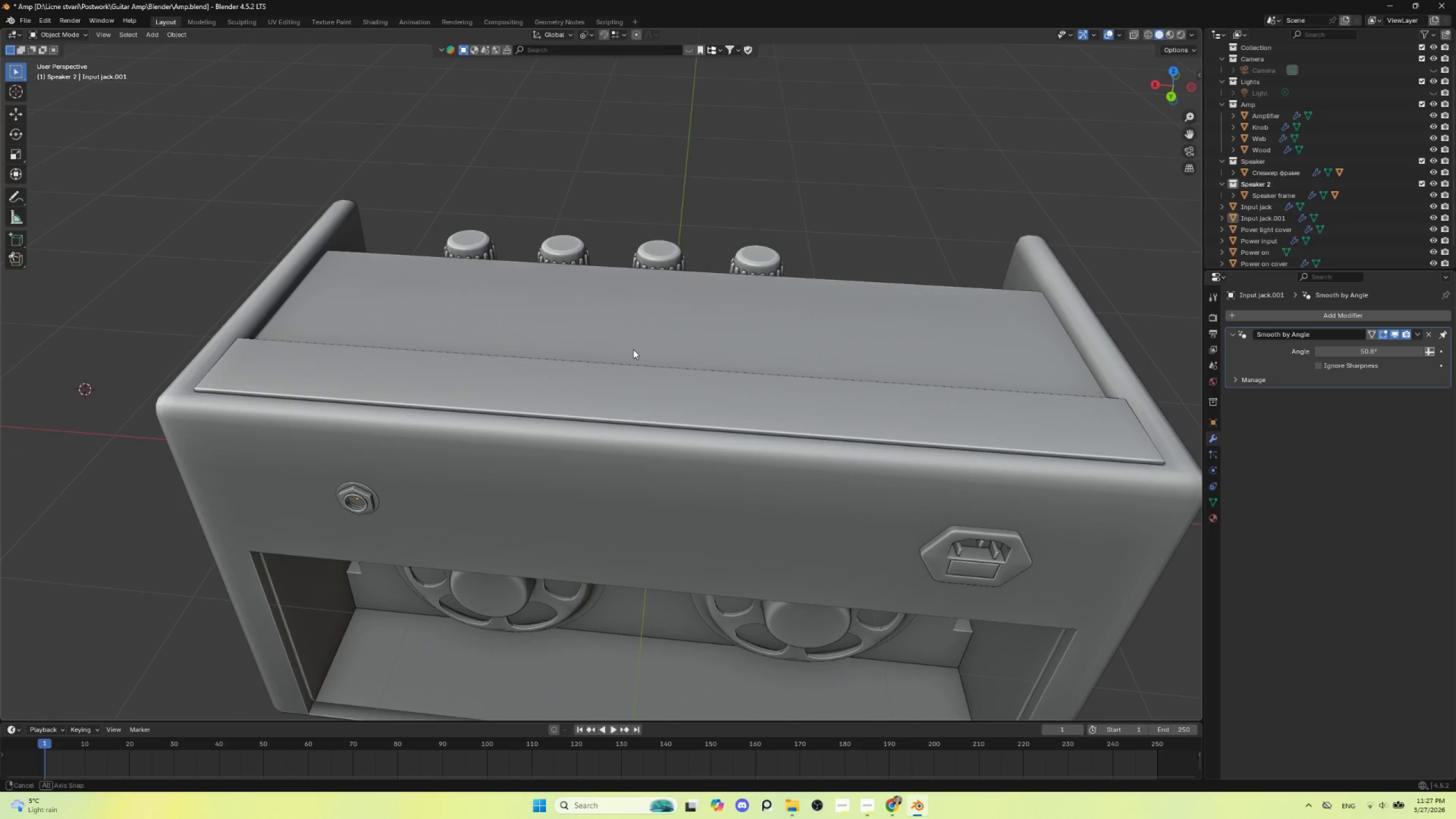 
scroll: coordinate [632, 358], scroll_direction: down, amount: 3.0
 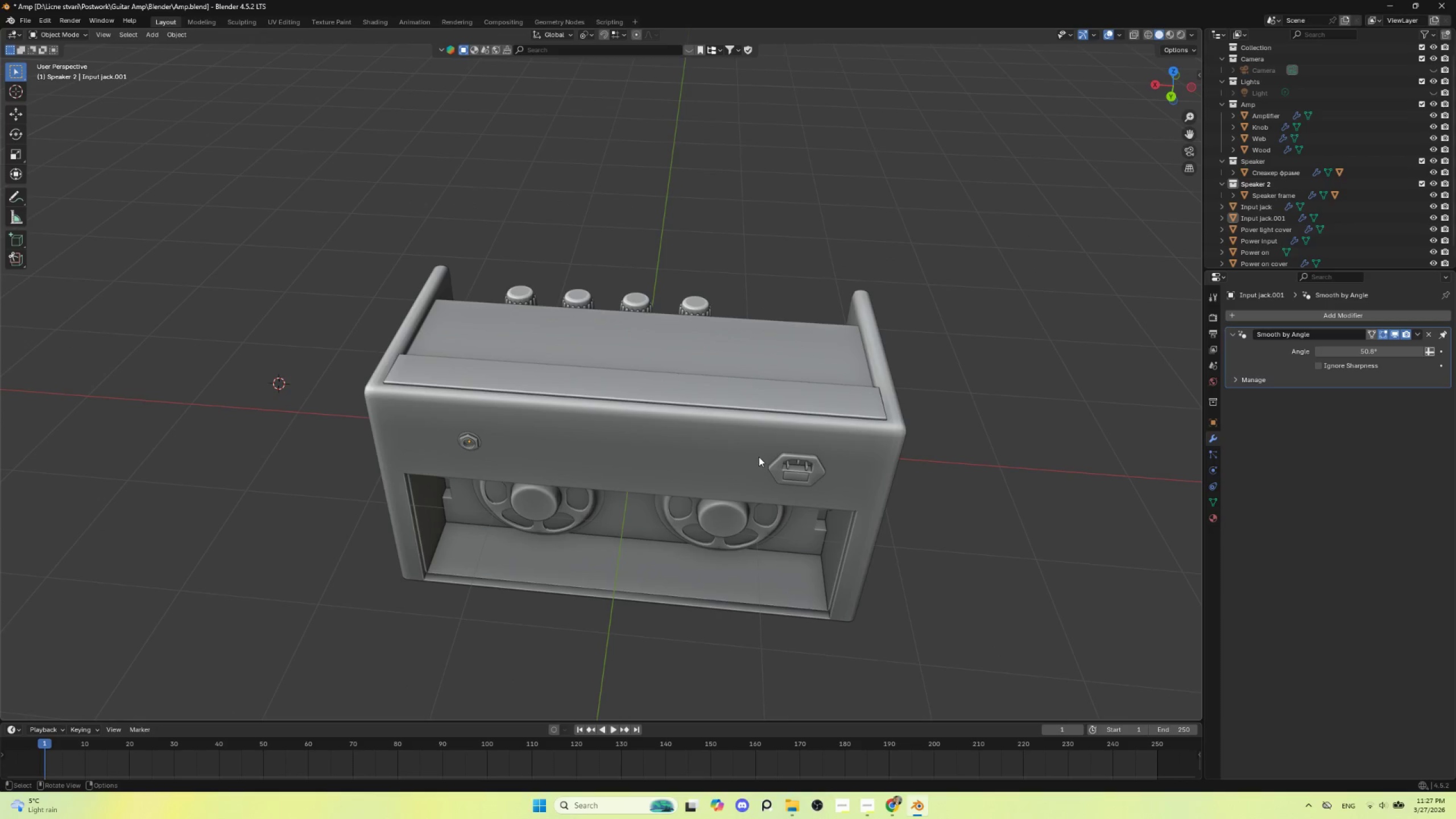 
hold_key(key=AltLeft, duration=0.48)
 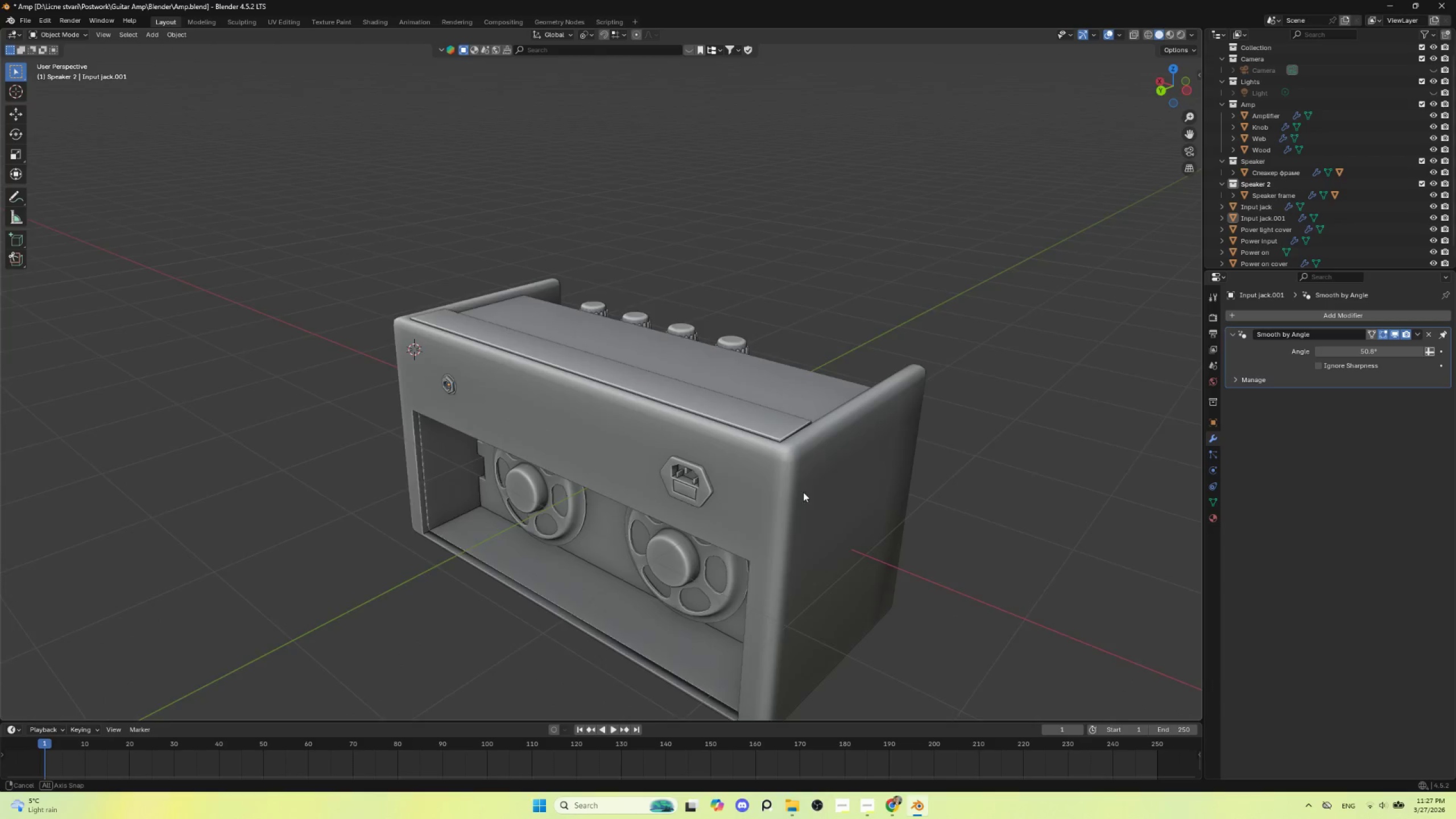 
hold_key(key=AltLeft, duration=0.33)
 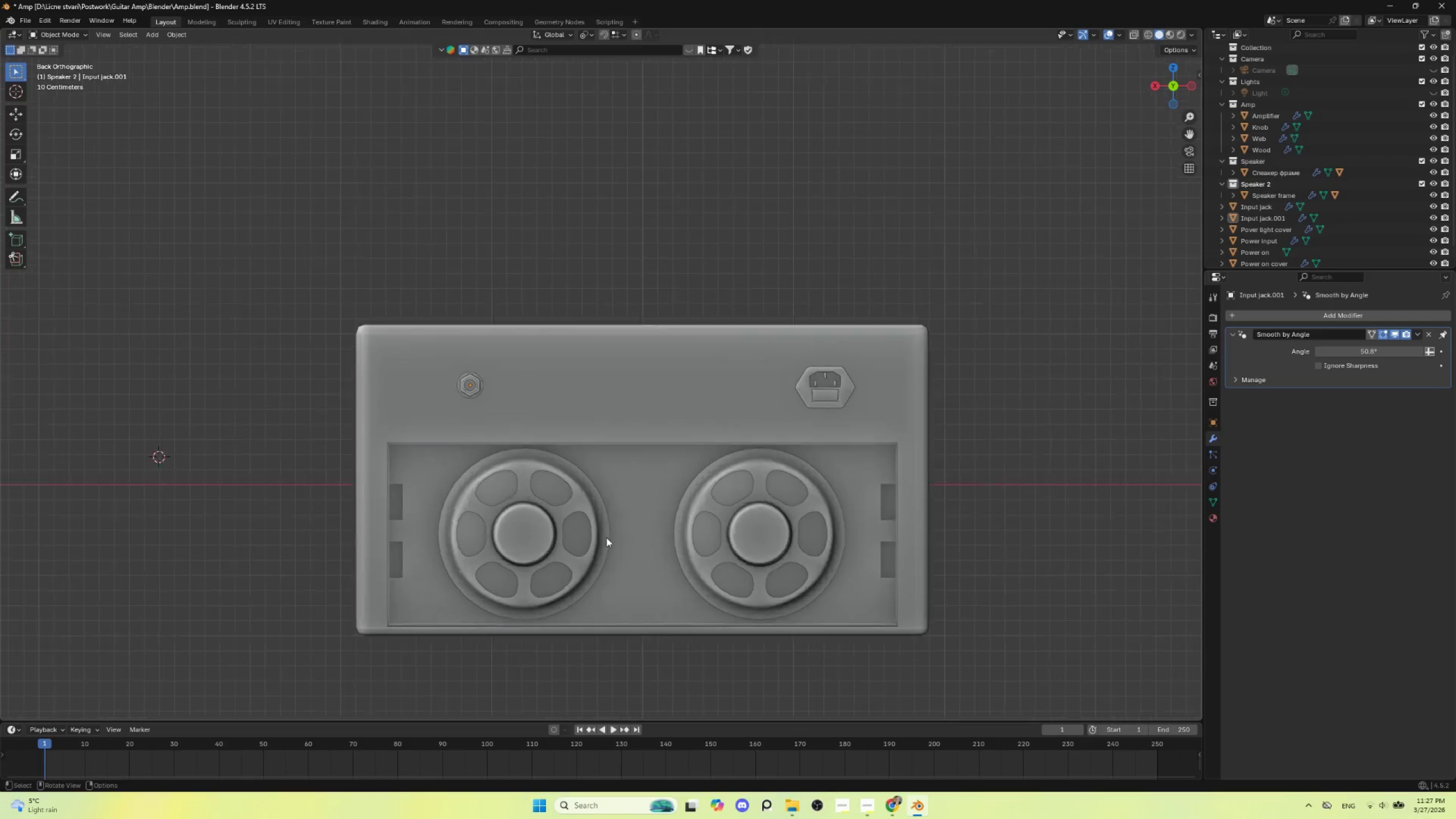 
scroll: coordinate [599, 535], scroll_direction: up, amount: 5.0
 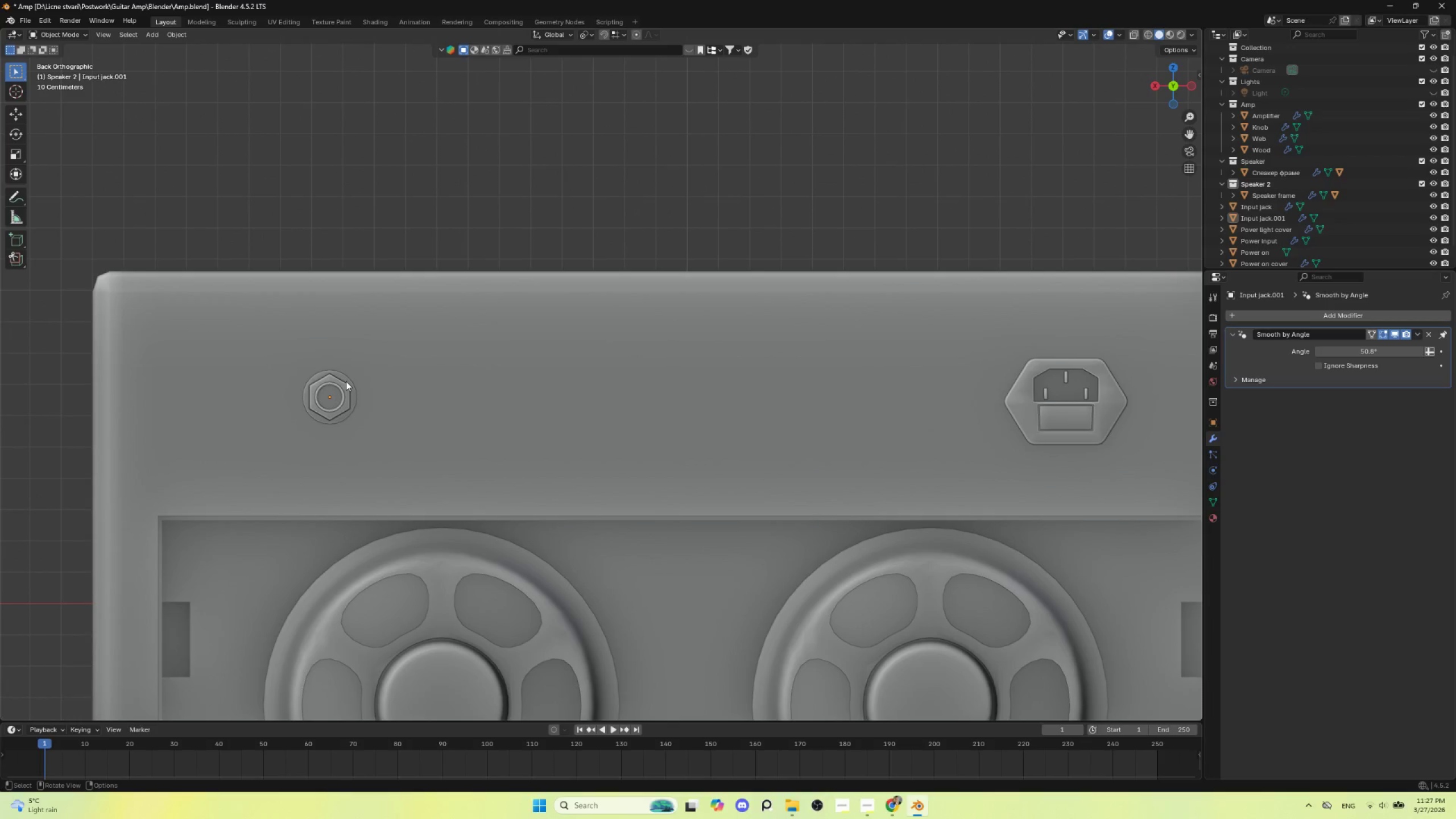 
left_click([345, 381])
 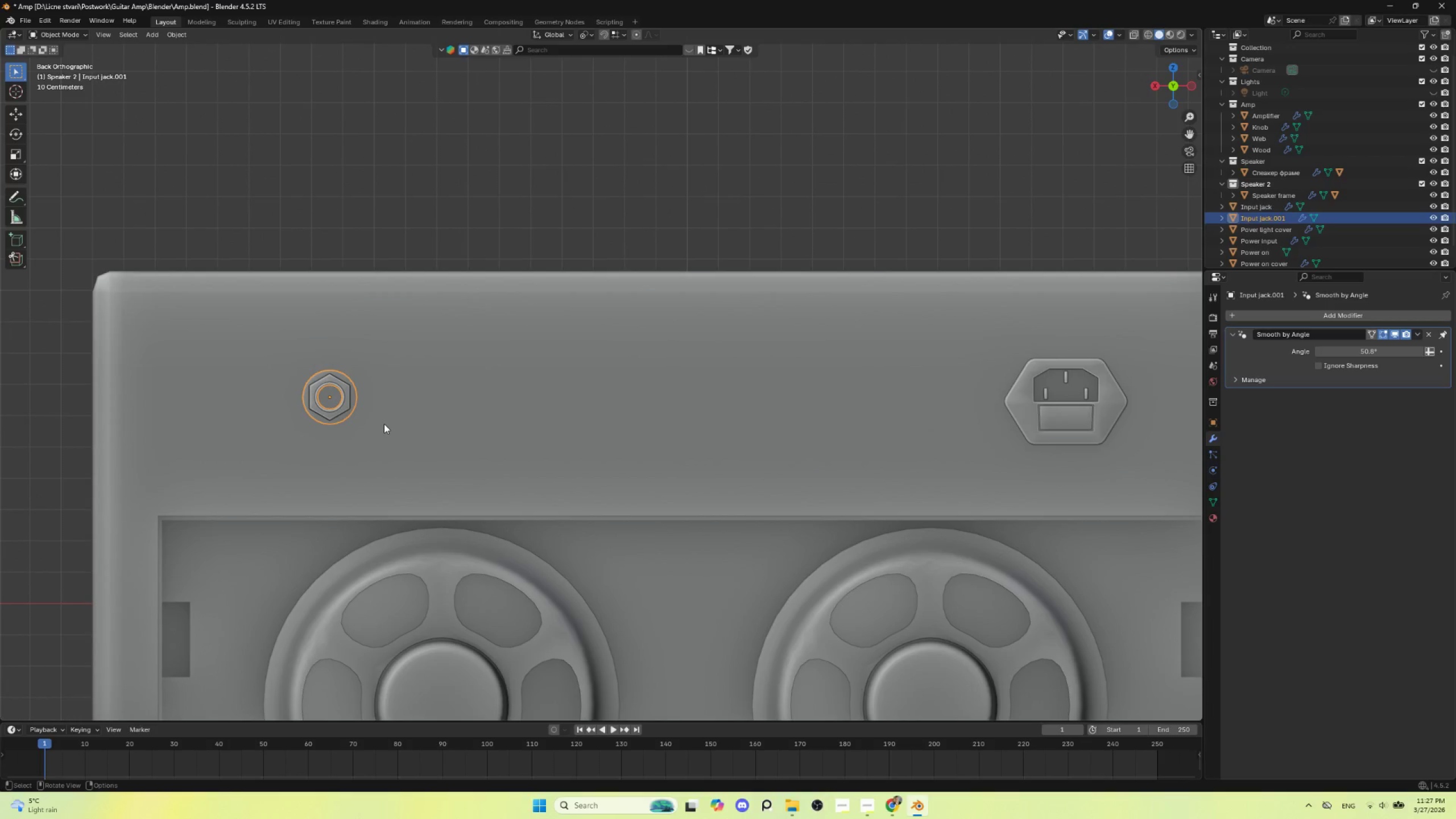 
scroll: coordinate [408, 454], scroll_direction: down, amount: 4.0
 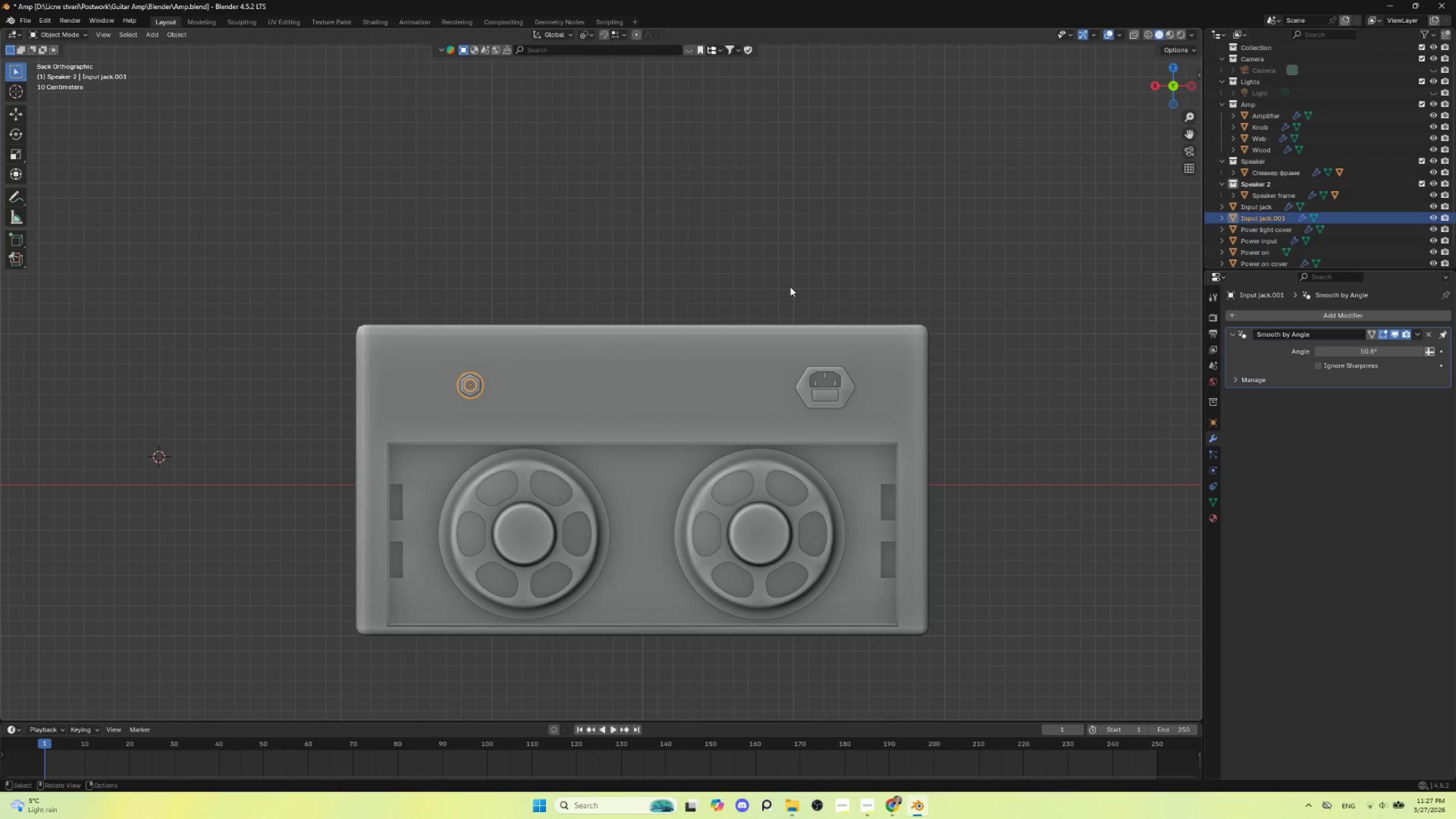 
left_click([787, 274])
 